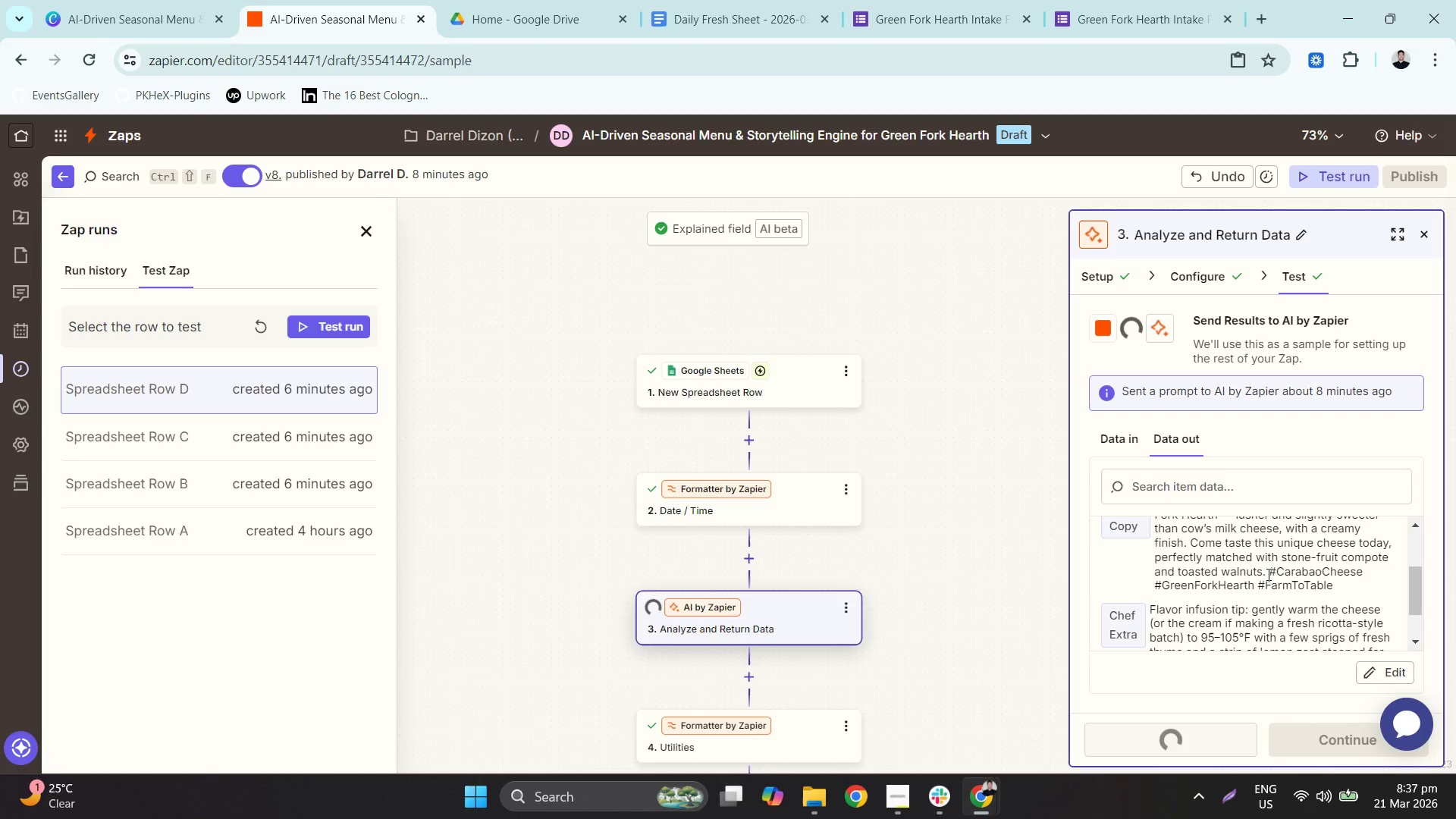 
scroll: coordinate [1267, 574], scroll_direction: up, amount: 1.0
 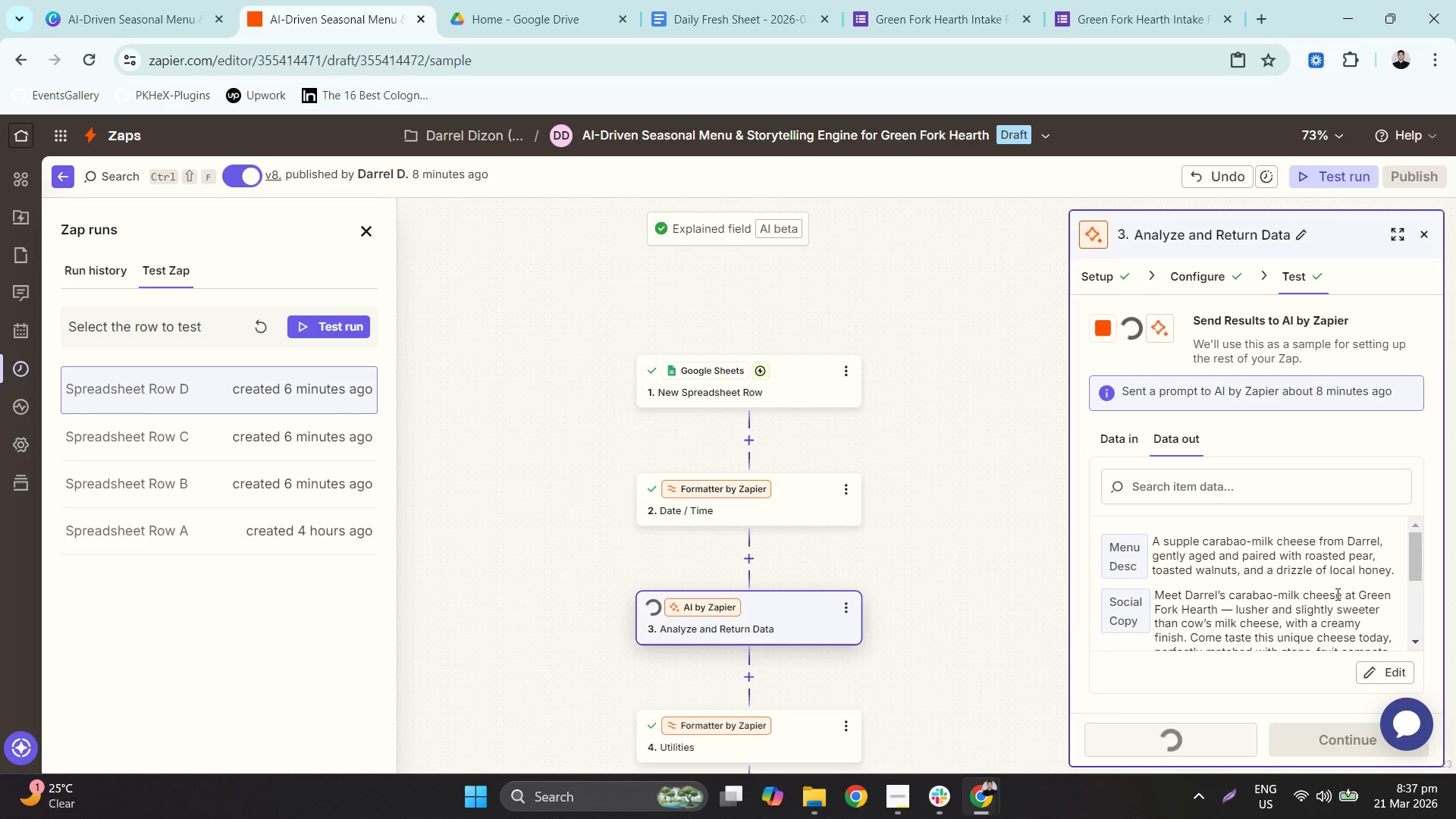 
scroll: coordinate [1335, 593], scroll_direction: down, amount: 1.0
 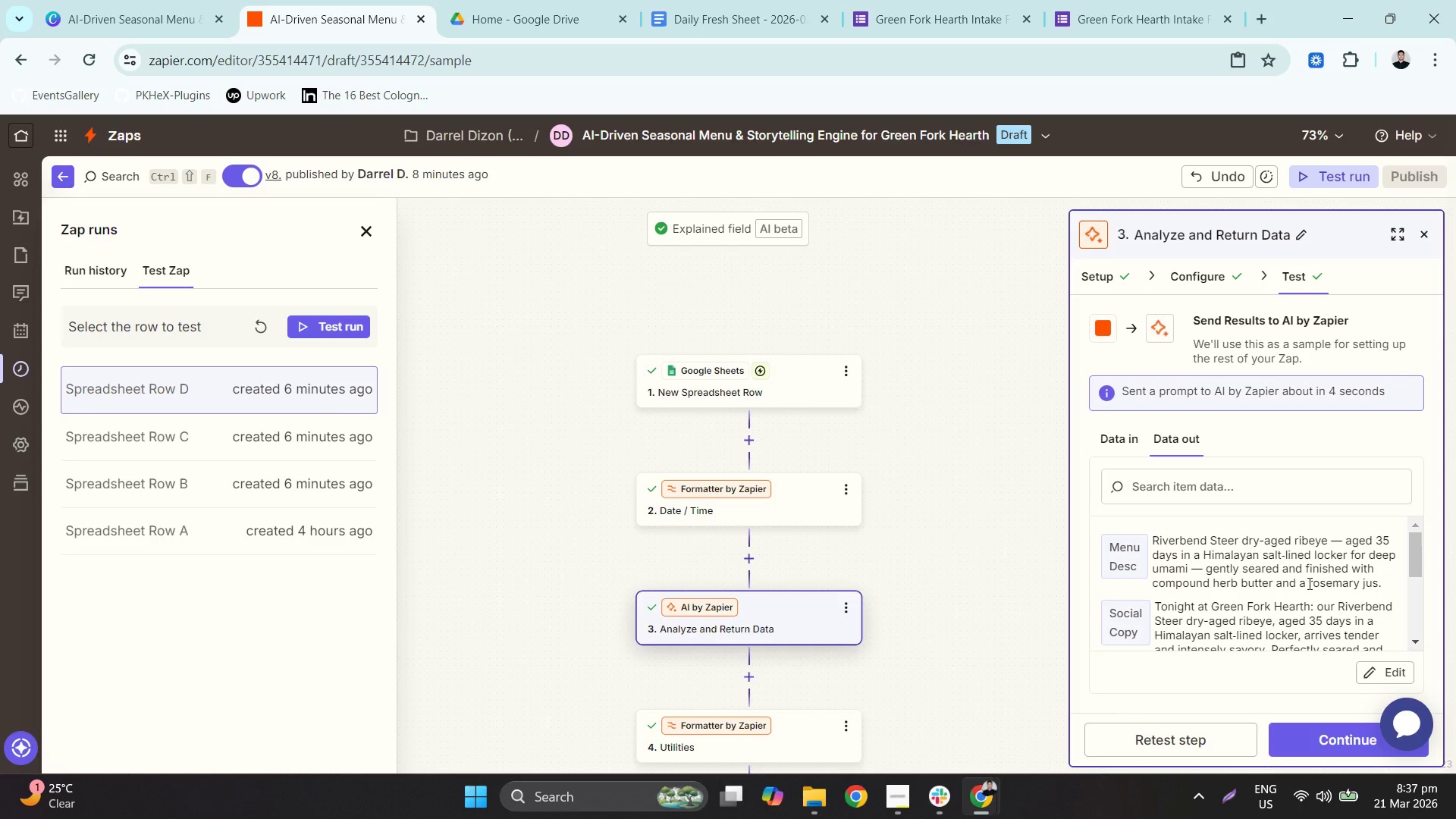 
wait(25.64)
 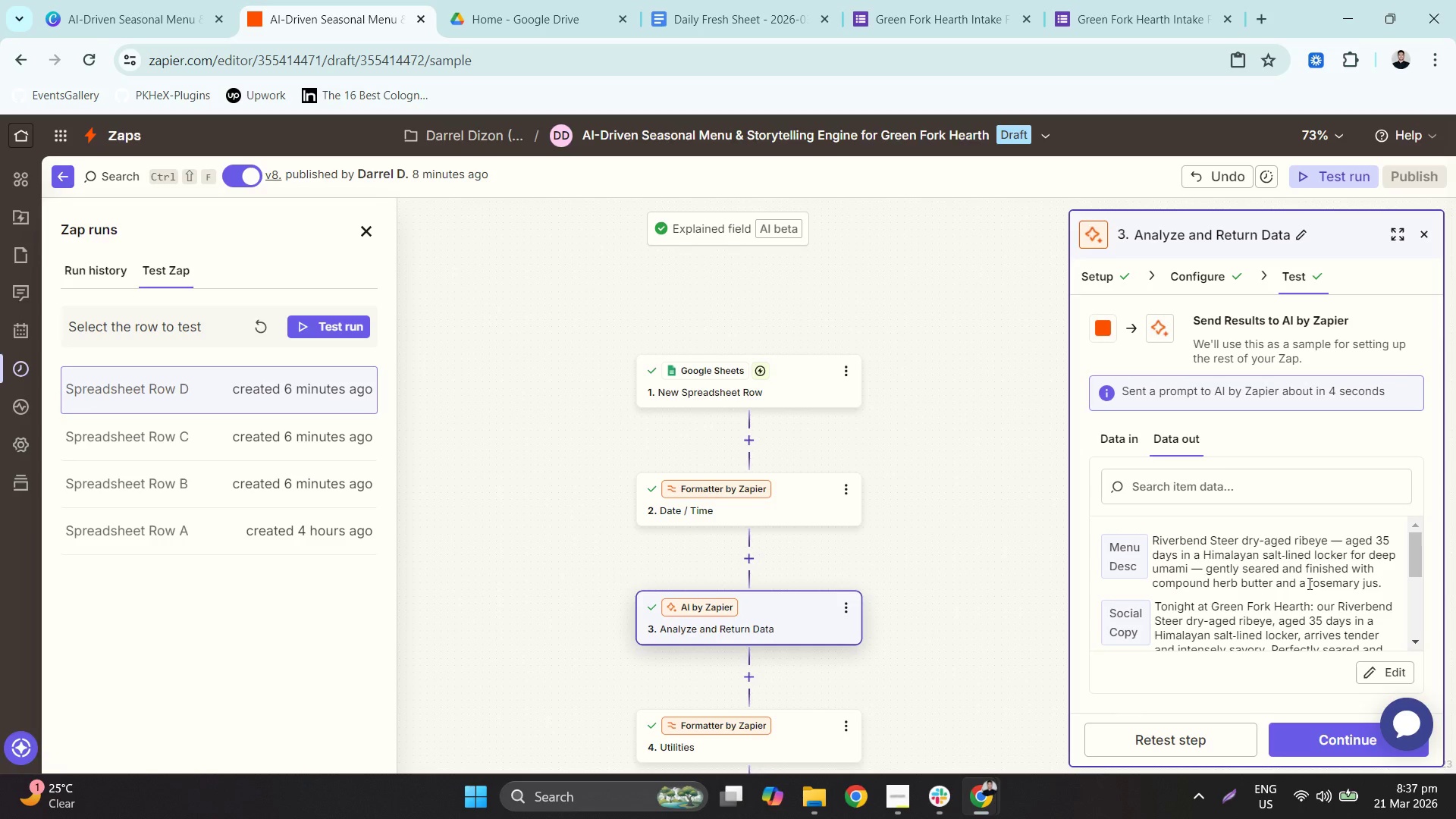 
scroll: coordinate [1327, 600], scroll_direction: down, amount: 2.0
 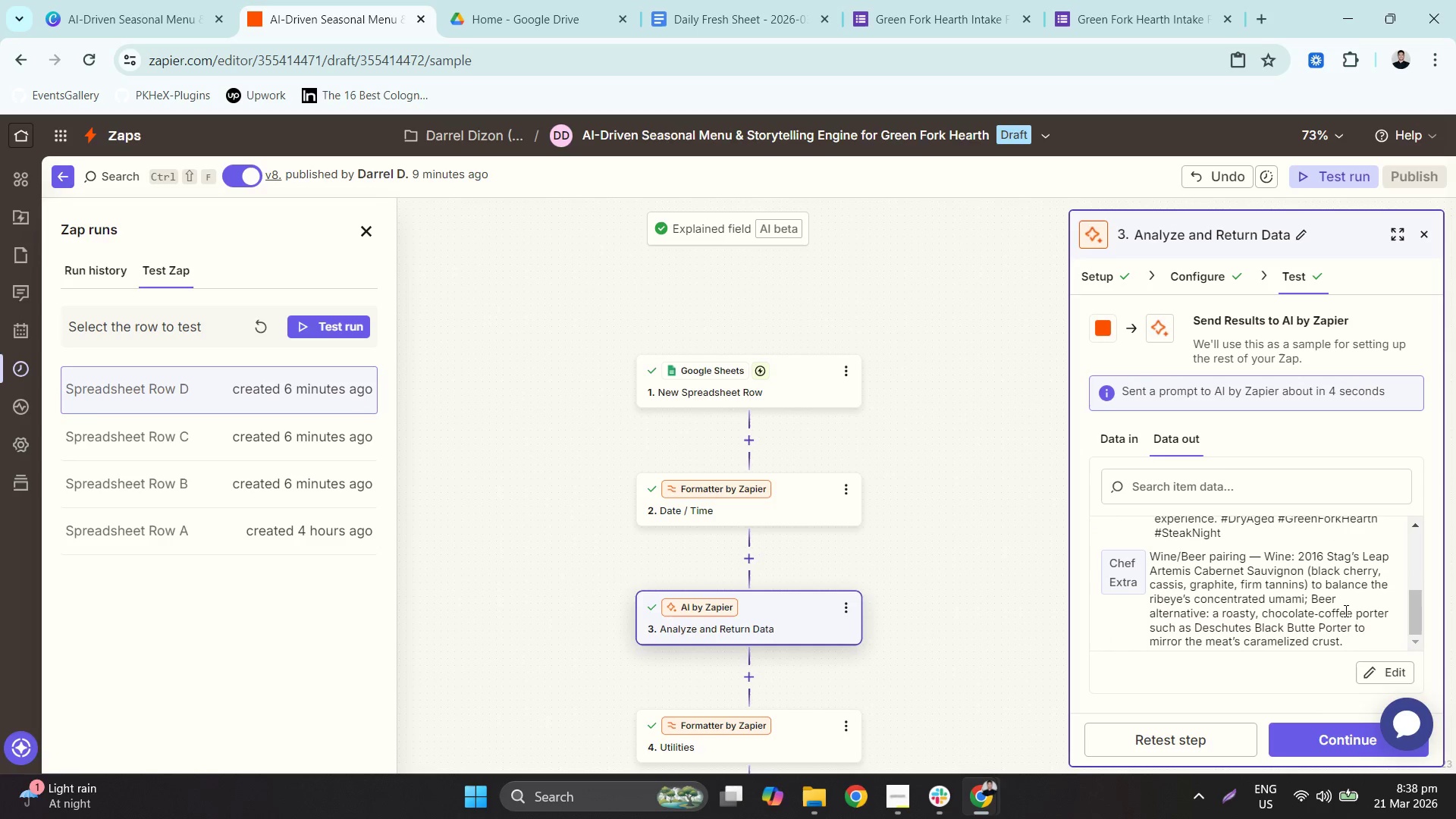 
scroll: coordinate [1345, 611], scroll_direction: up, amount: 1.0
 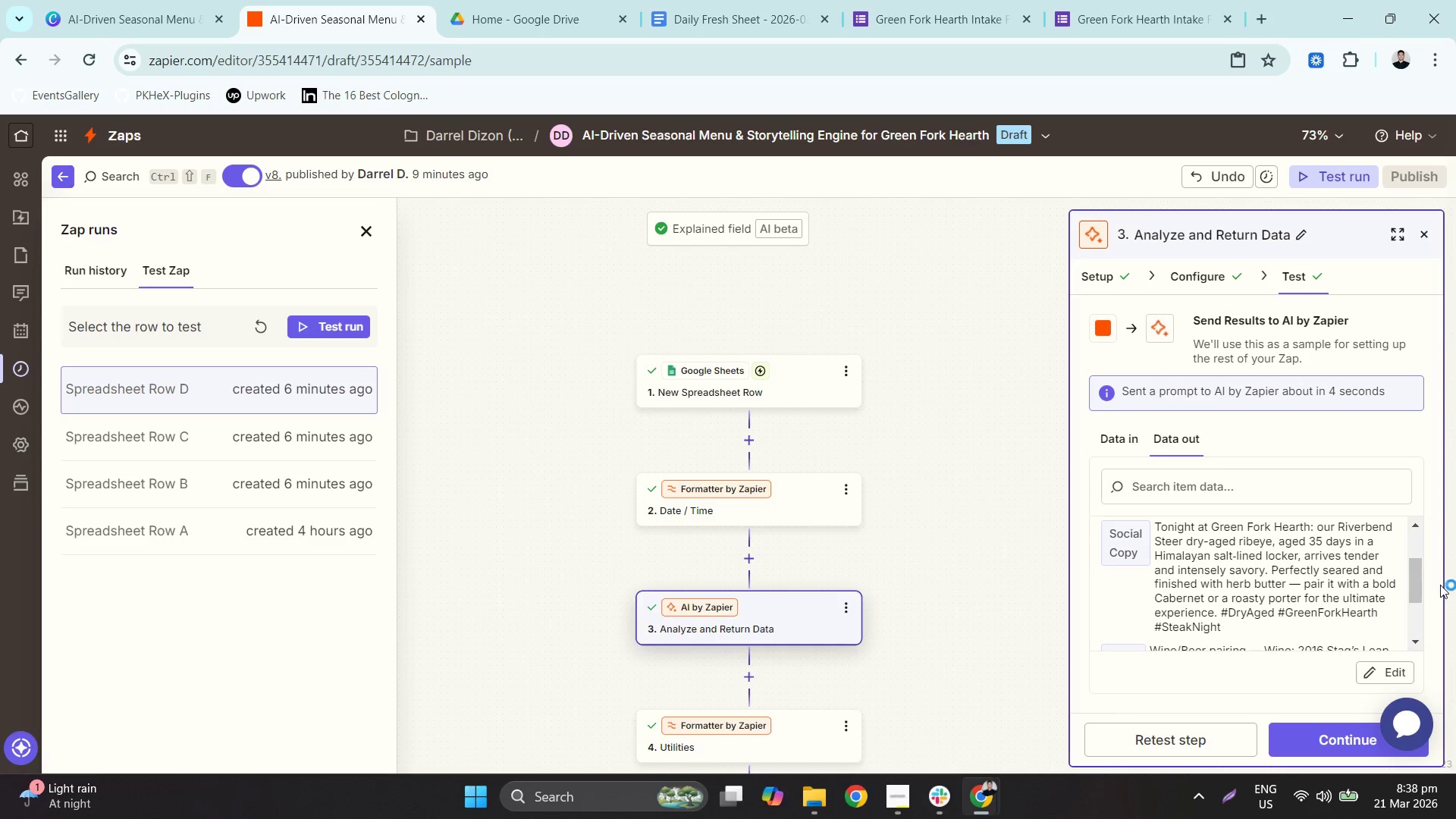 
wait(15.26)
 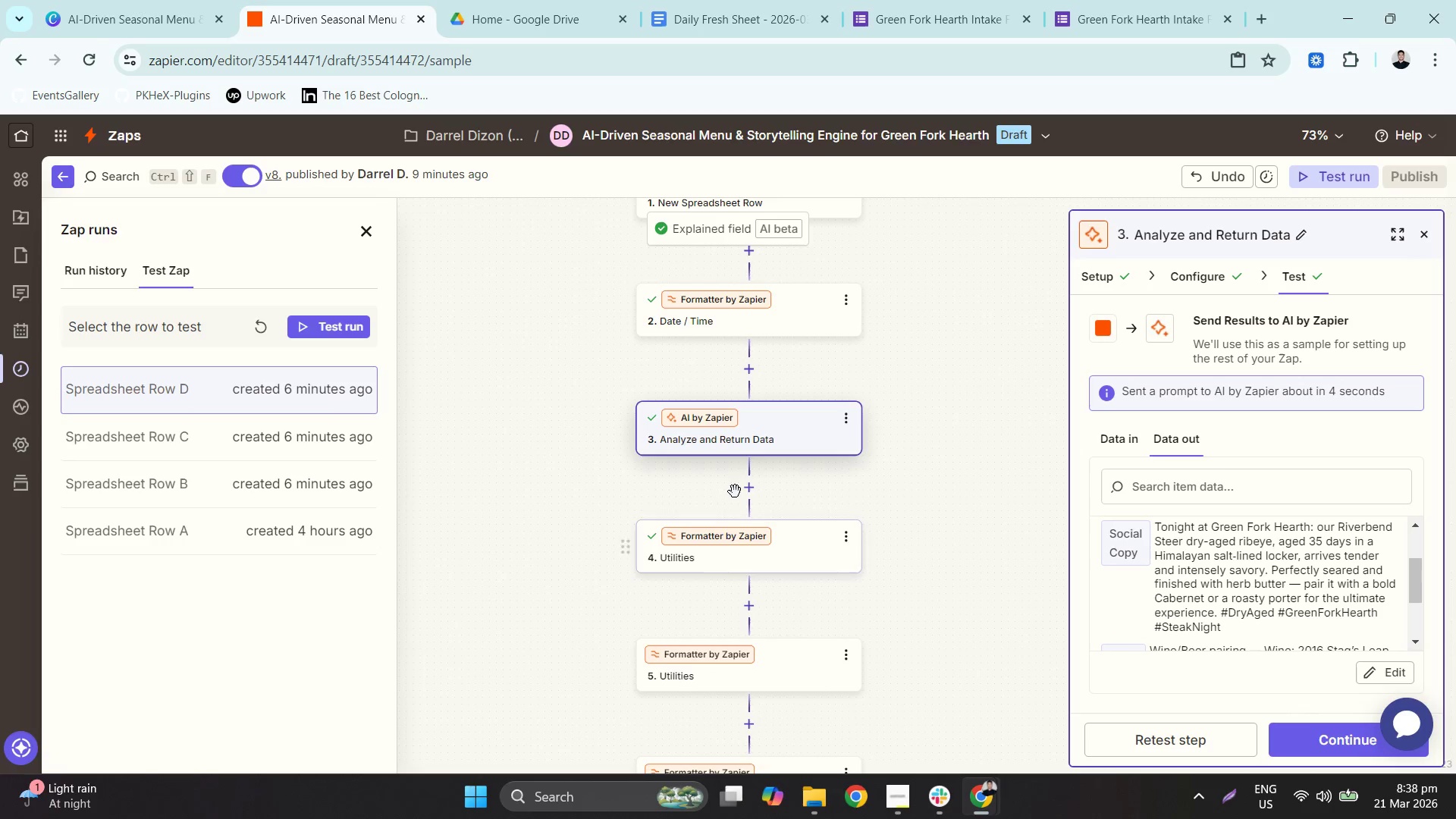 
left_click([743, 548])
 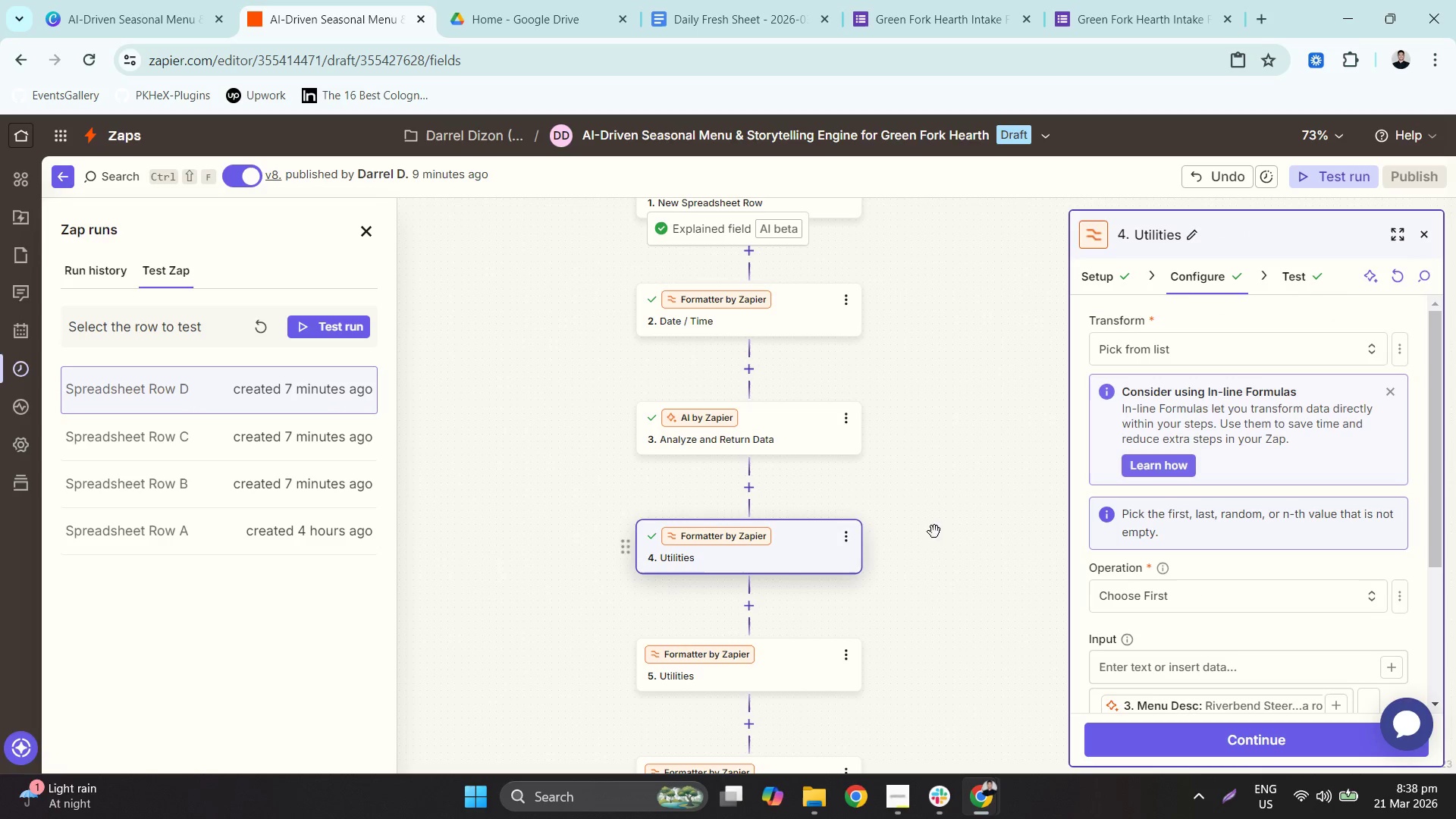 
scroll: coordinate [1222, 509], scroll_direction: down, amount: 12.0
 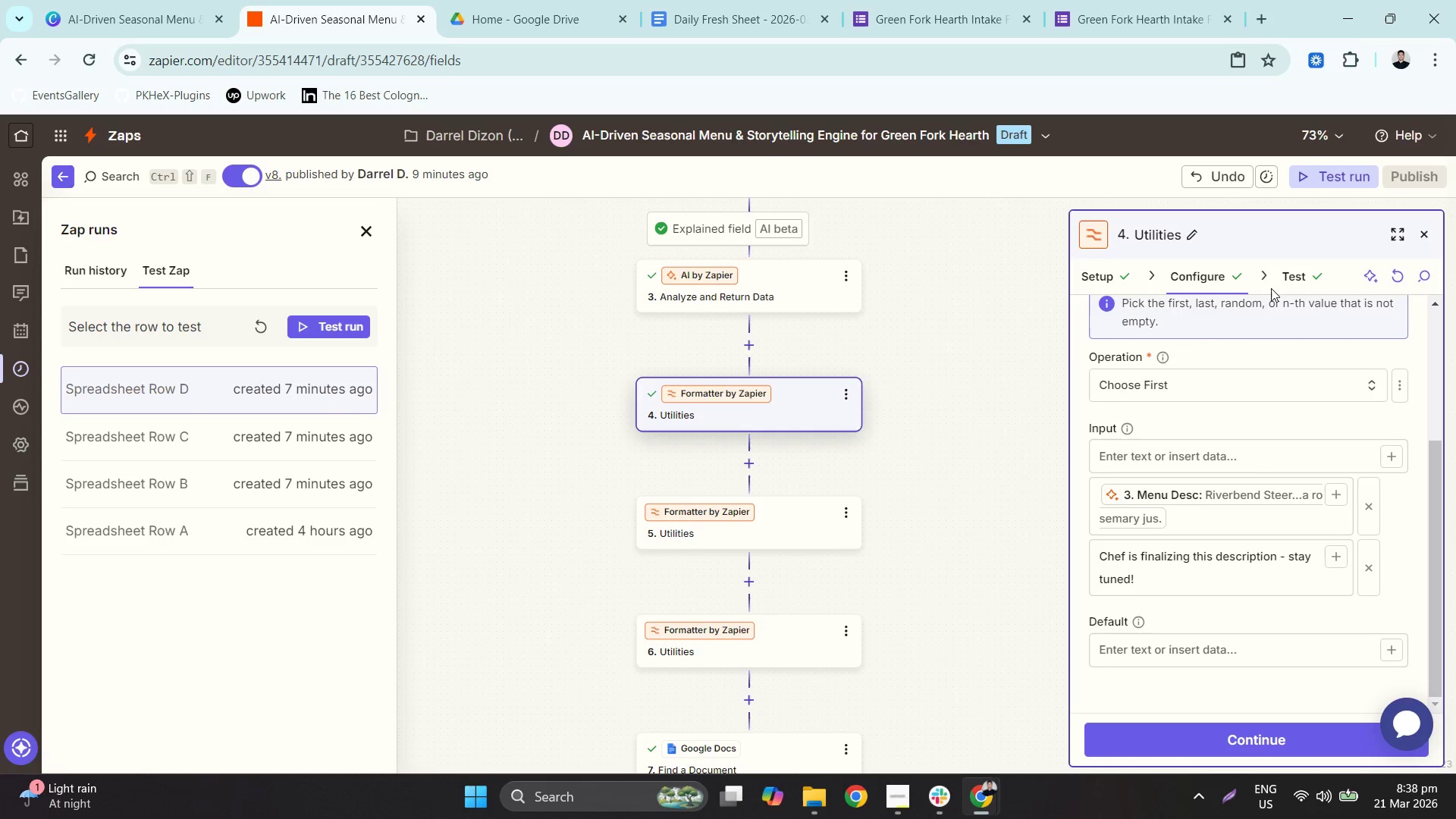 
left_click([1282, 277])
 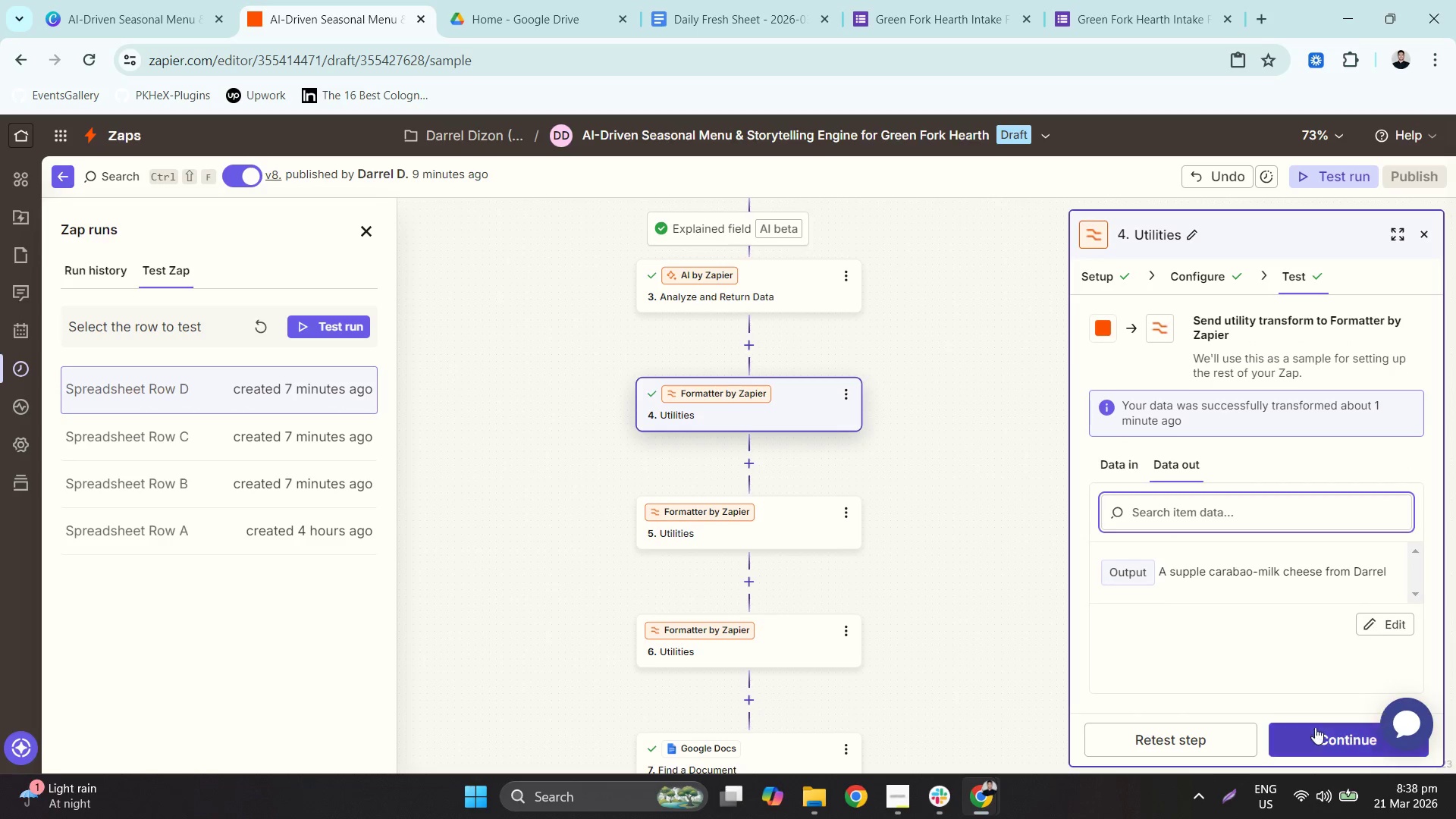 
left_click([1200, 740])
 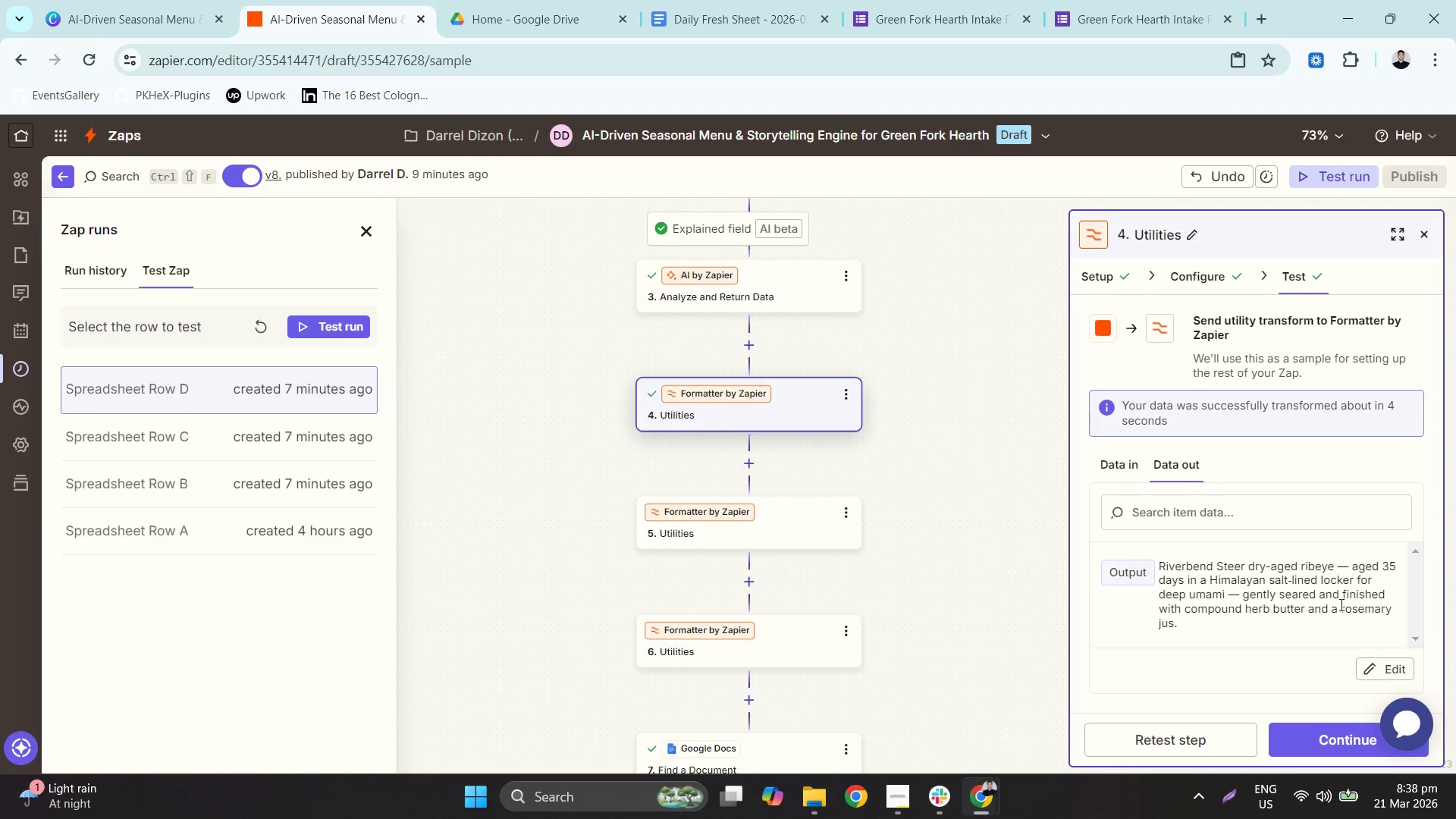 
left_click([795, 548])
 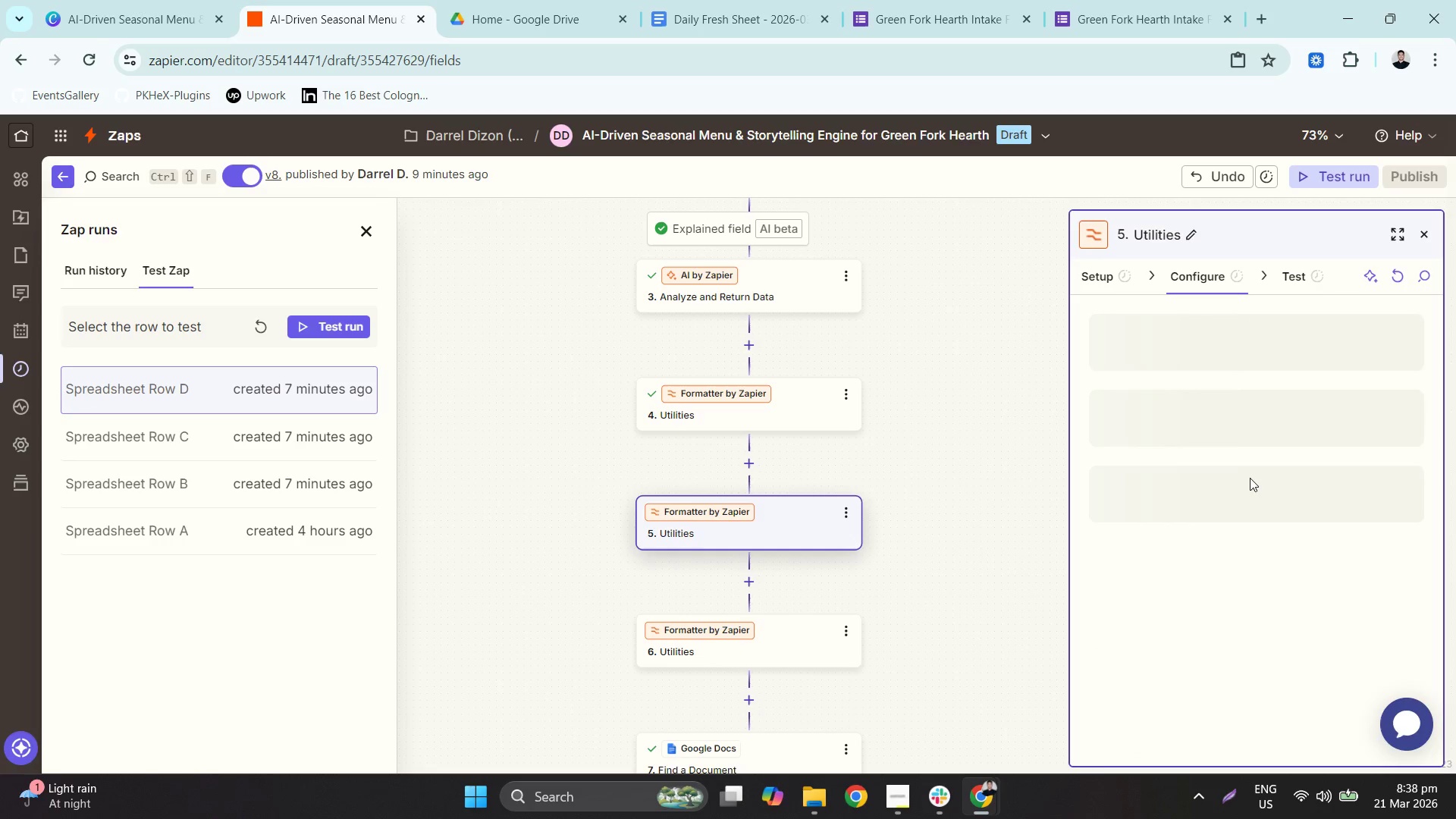 
scroll: coordinate [1232, 574], scroll_direction: down, amount: 5.0
 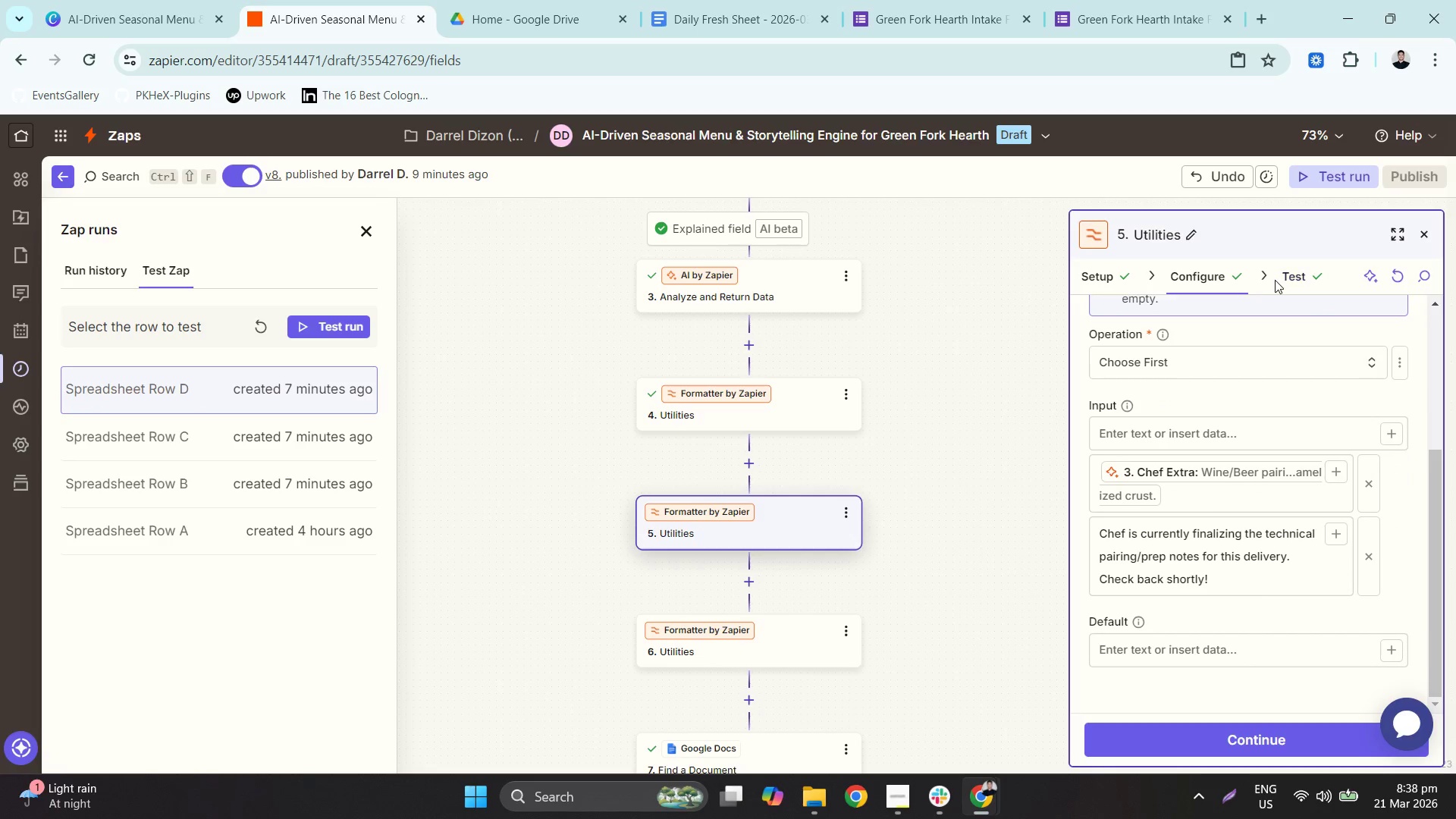 
double_click([1292, 281])
 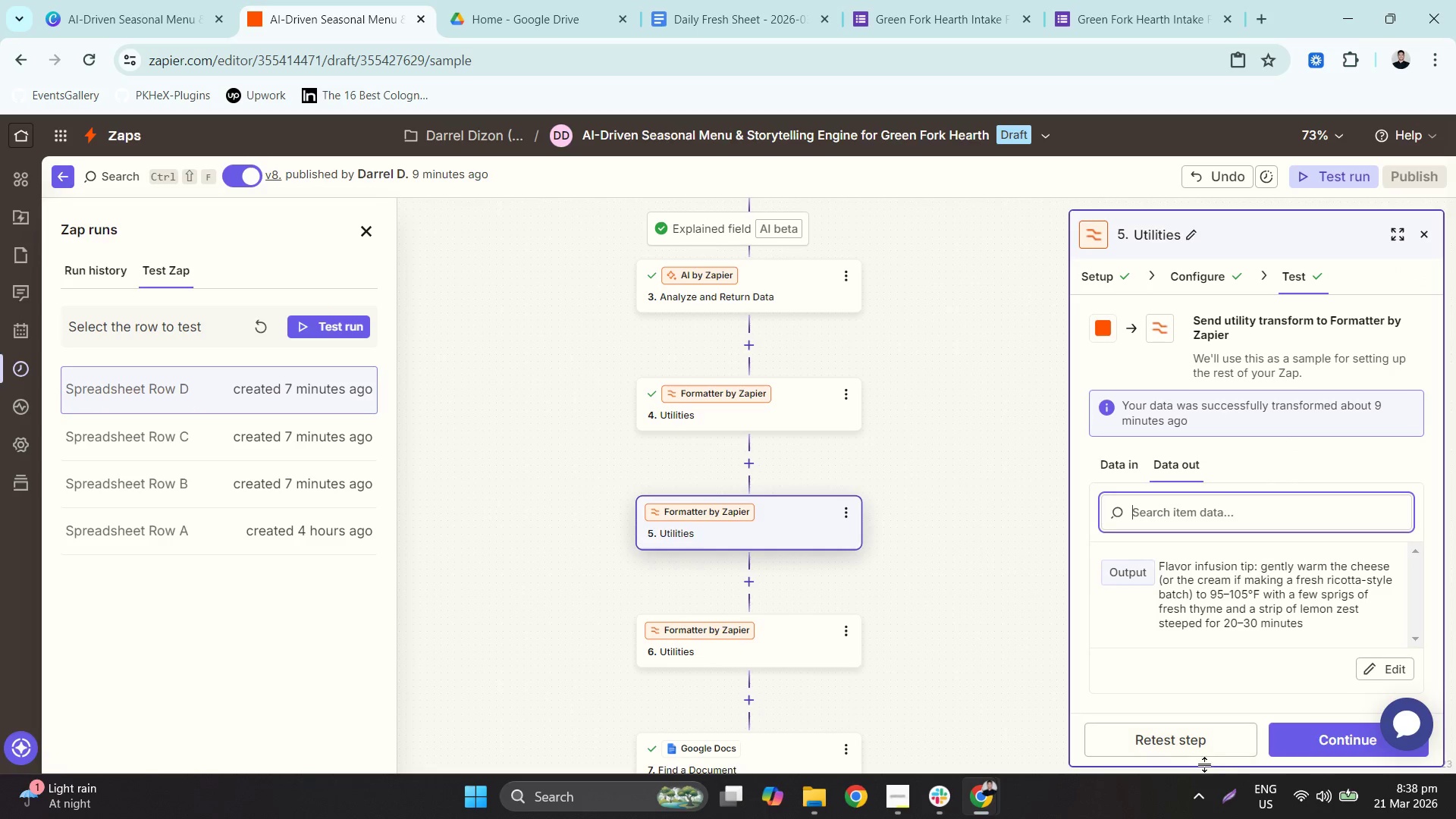 
left_click([1193, 752])
 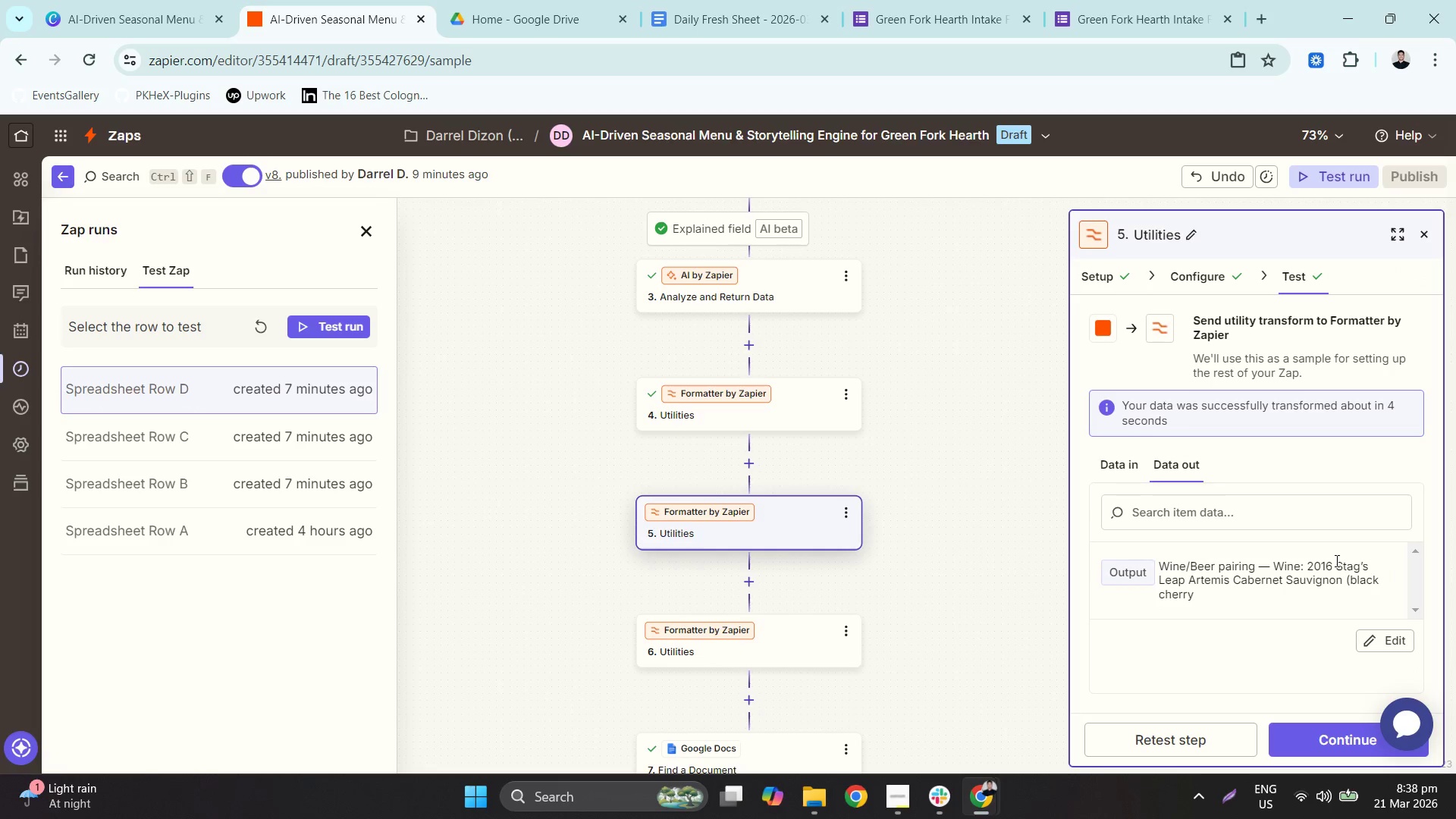 
scroll: coordinate [1335, 558], scroll_direction: down, amount: 1.0
 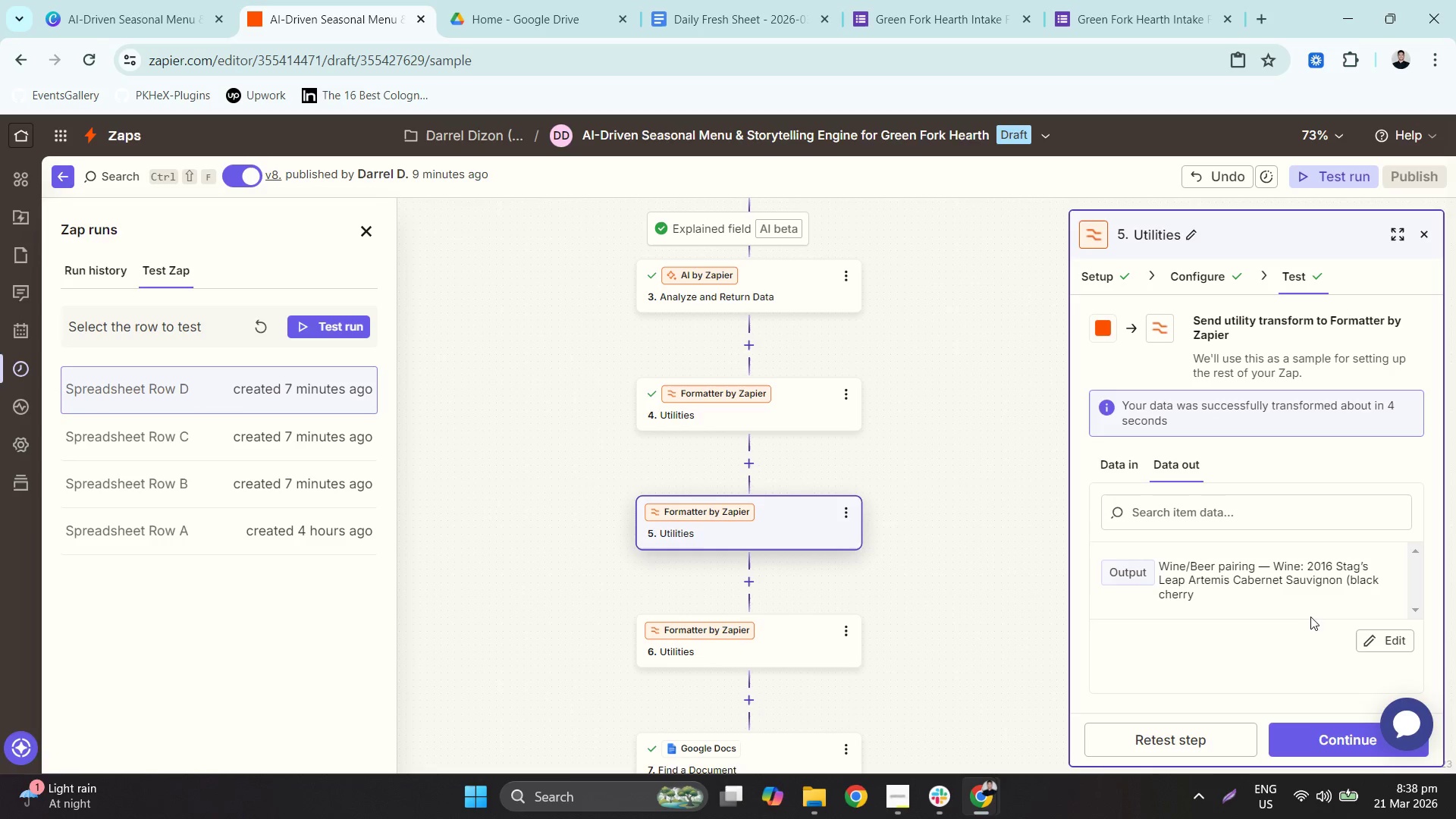 
wait(6.46)
 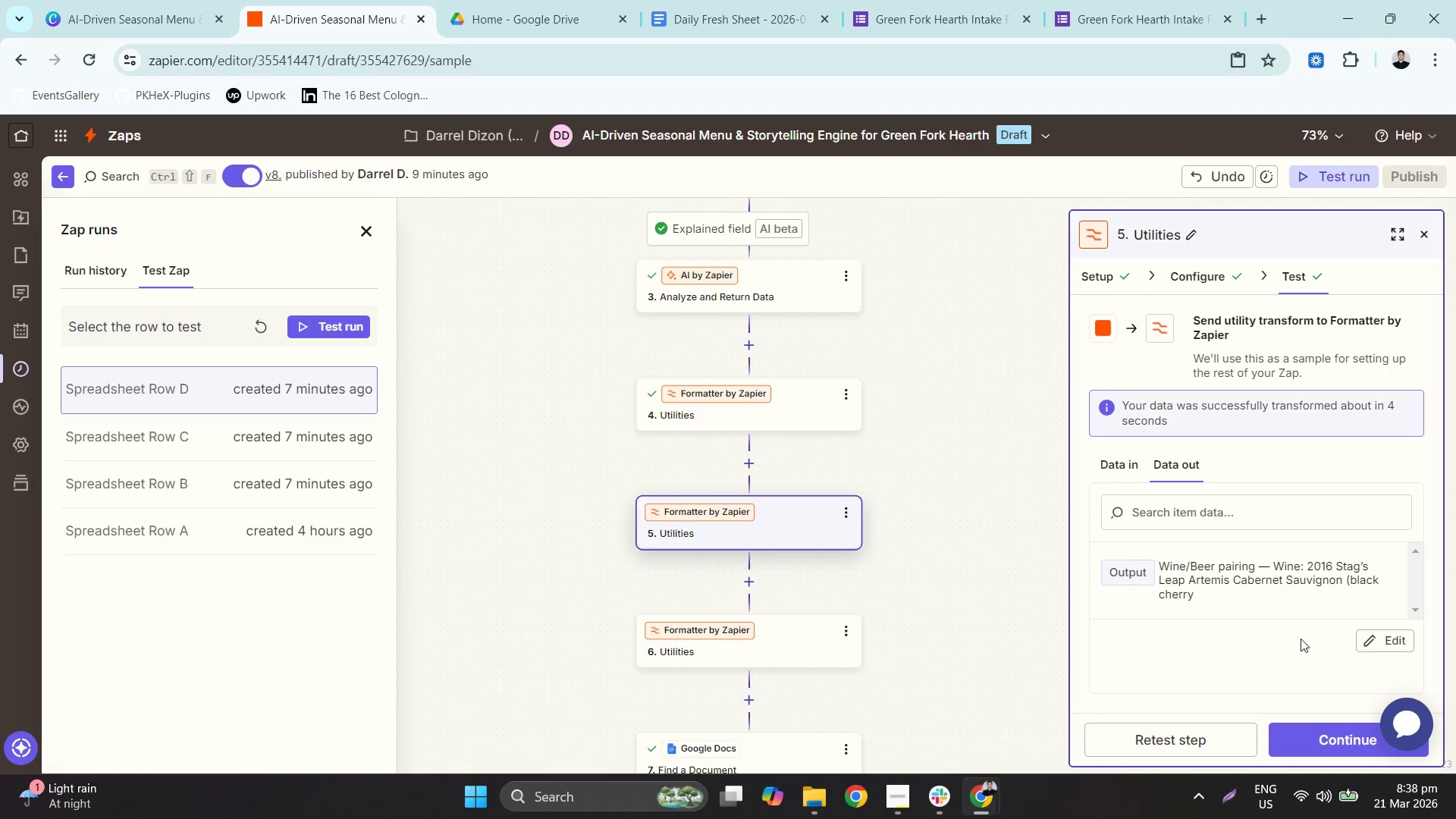 
left_click([775, 526])
 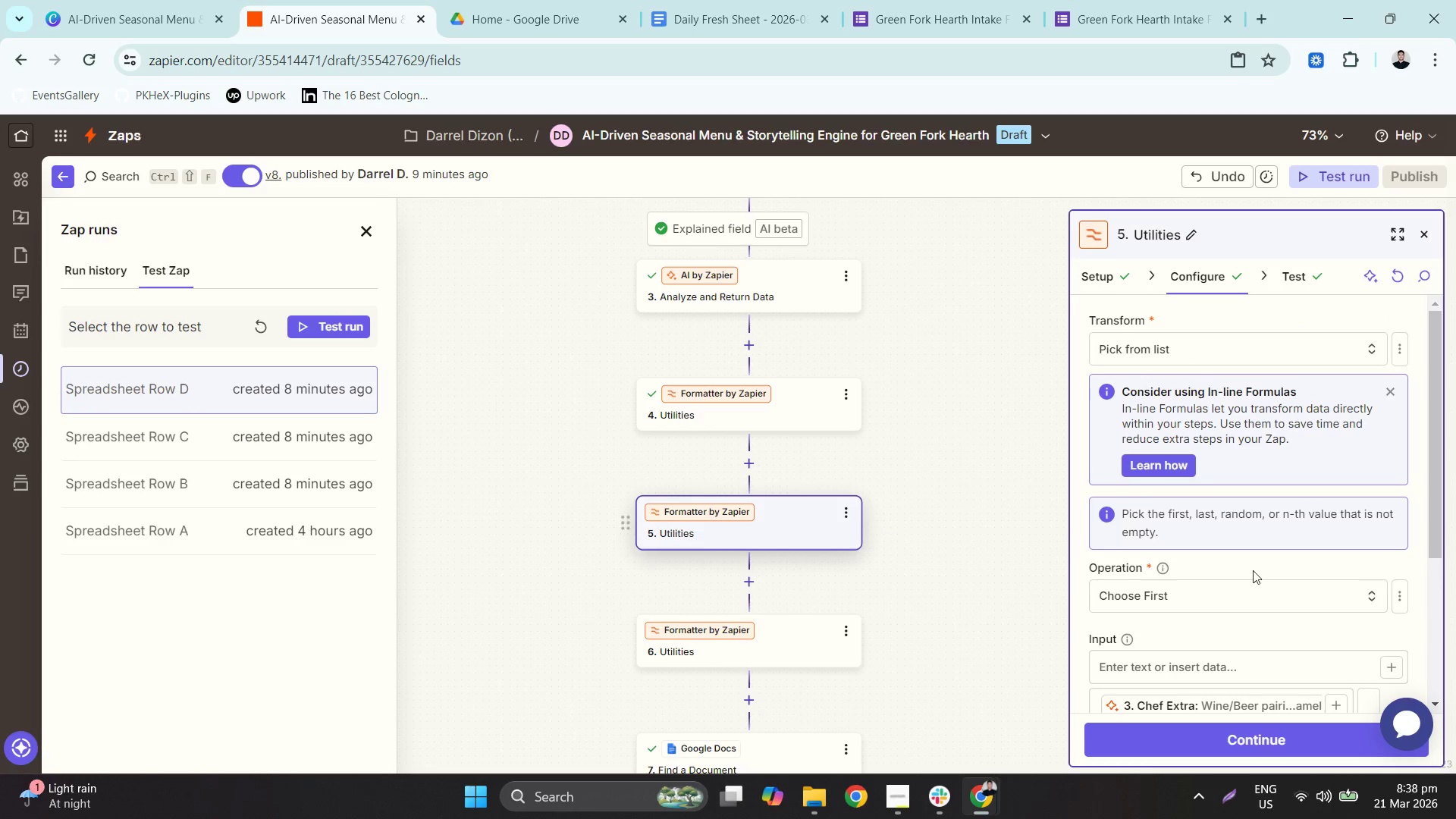 
scroll: coordinate [1298, 567], scroll_direction: down, amount: 3.0
 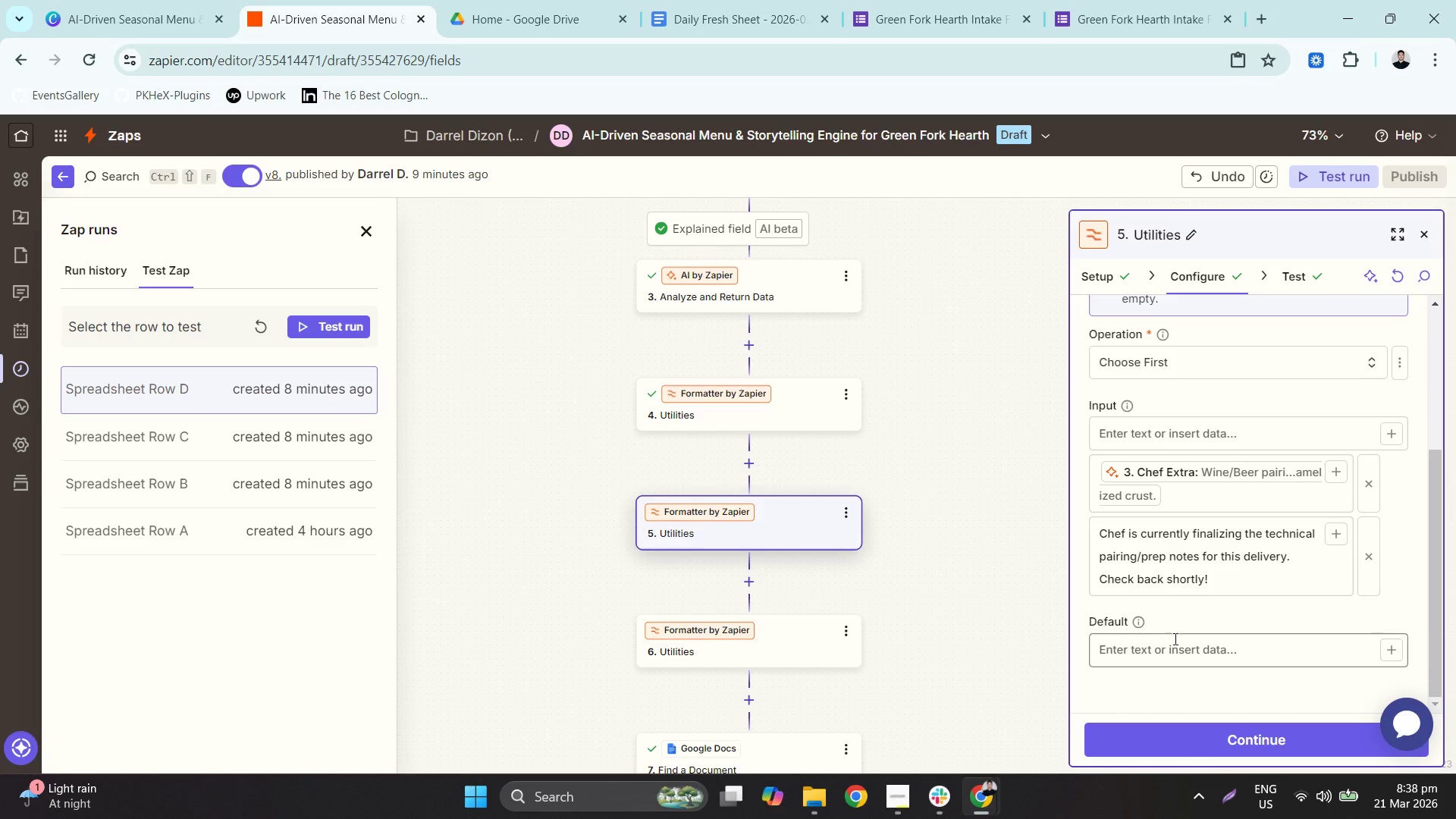 
left_click([1140, 621])
 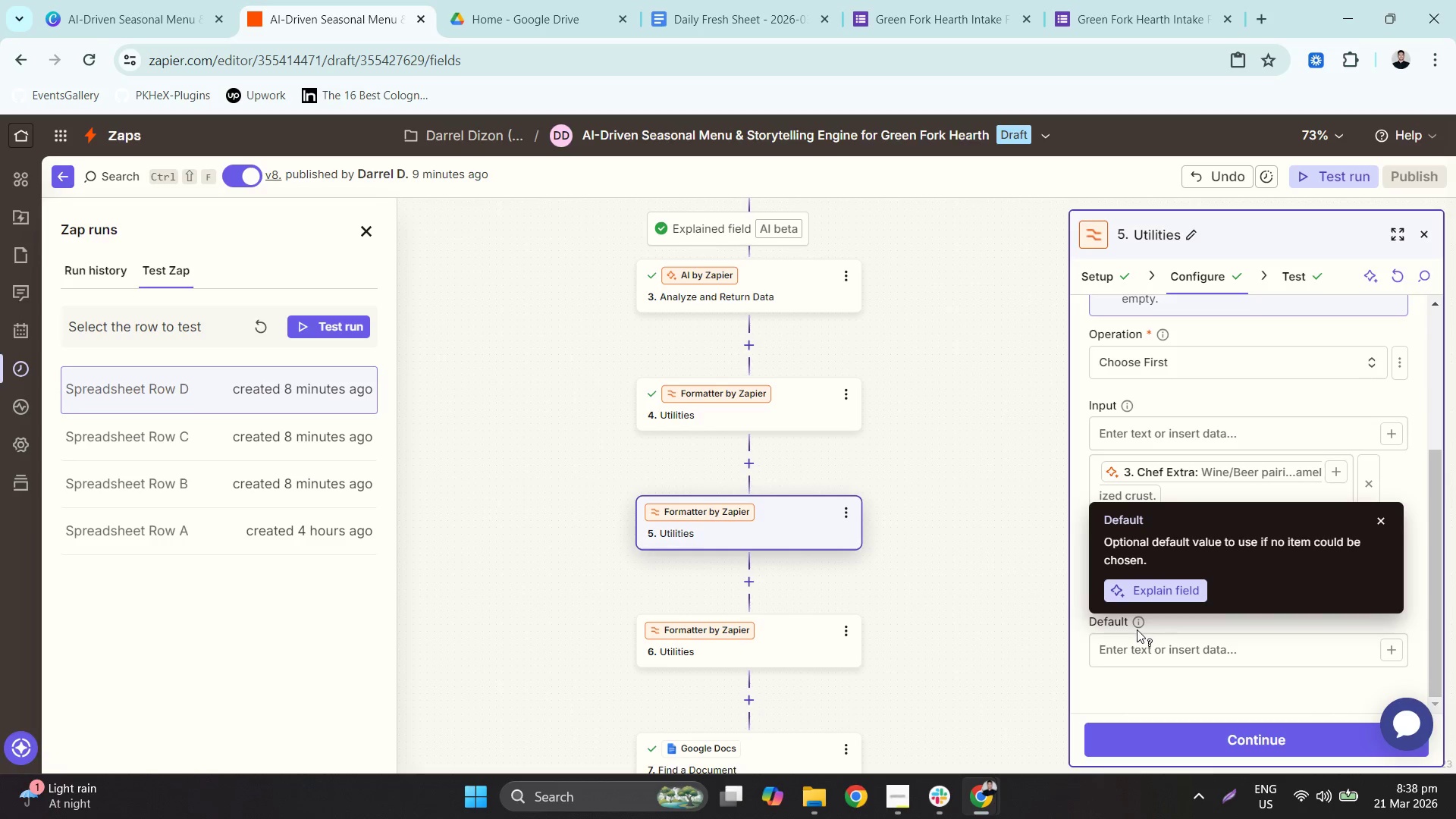 
left_click([1144, 692])
 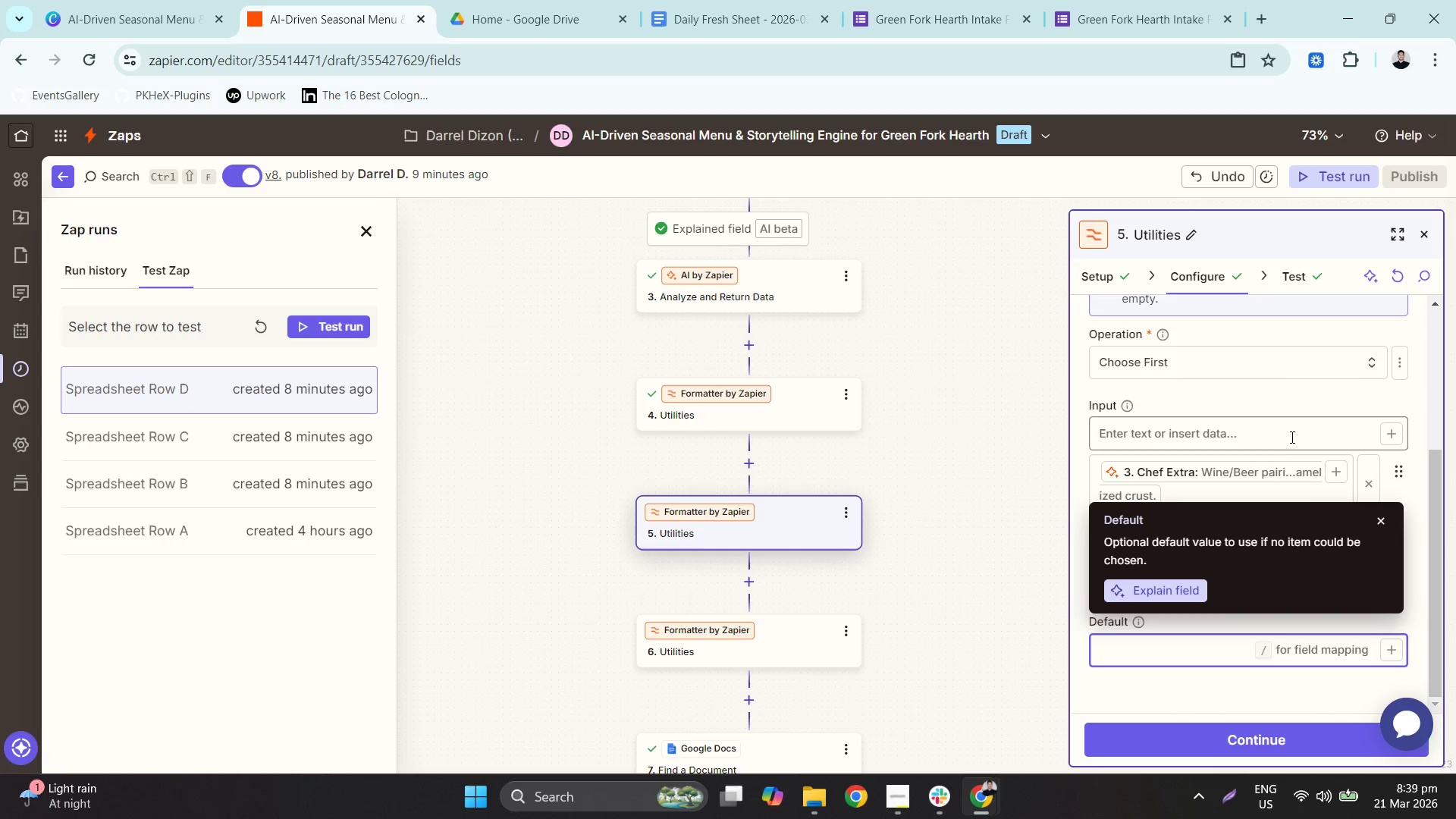 
left_click([1279, 377])
 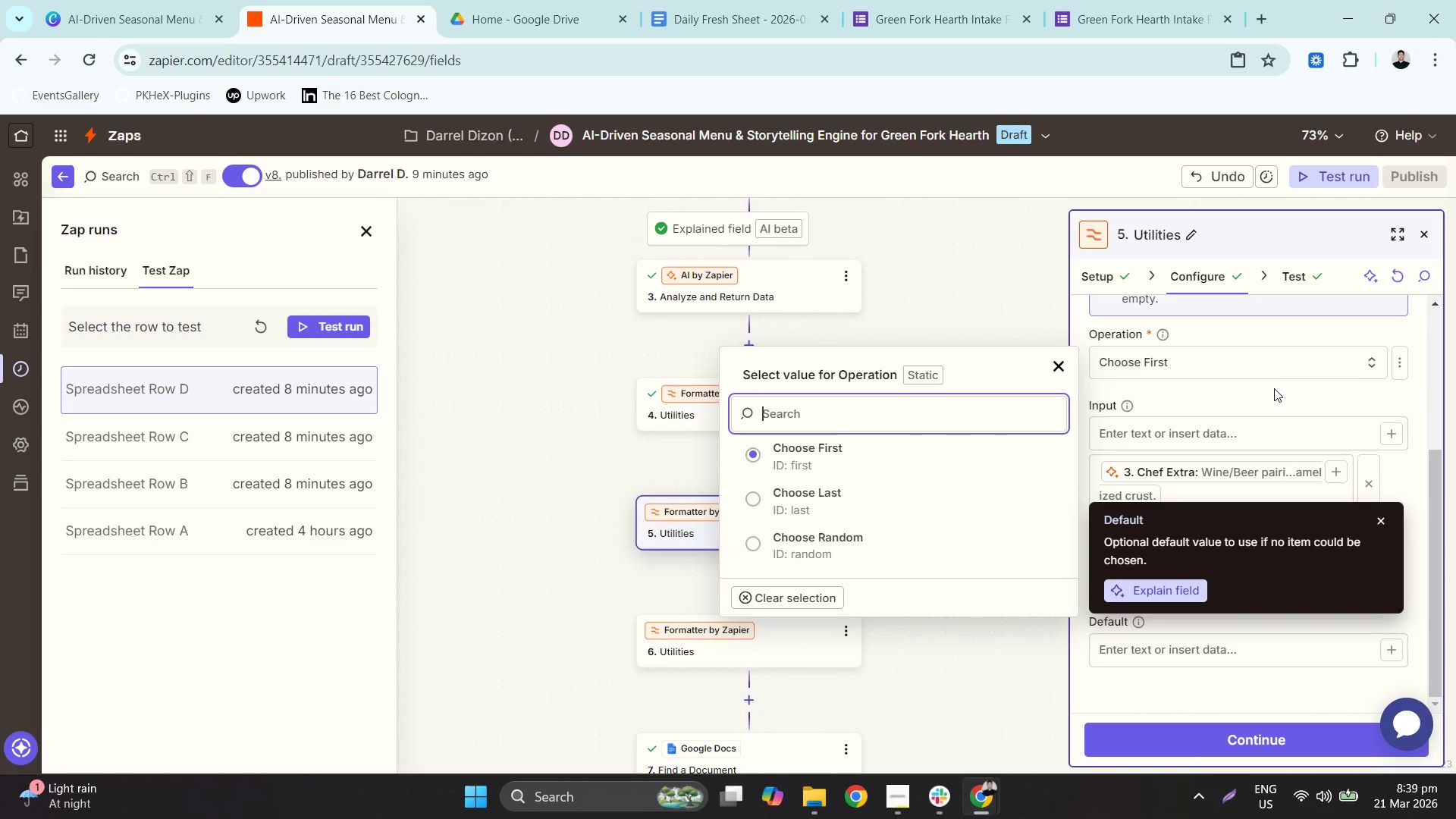 
left_click([1274, 391])
 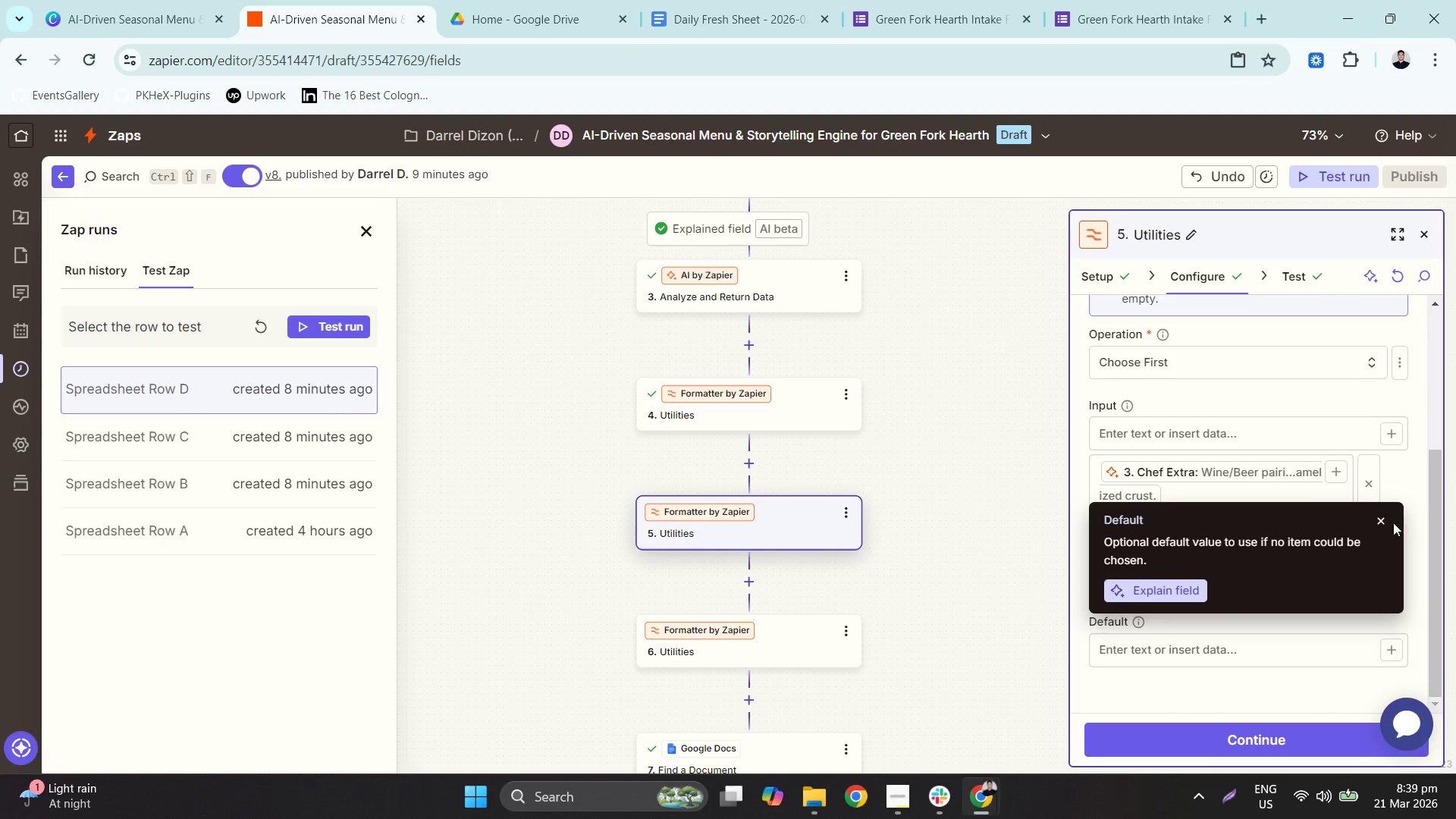 
left_click([1380, 527])
 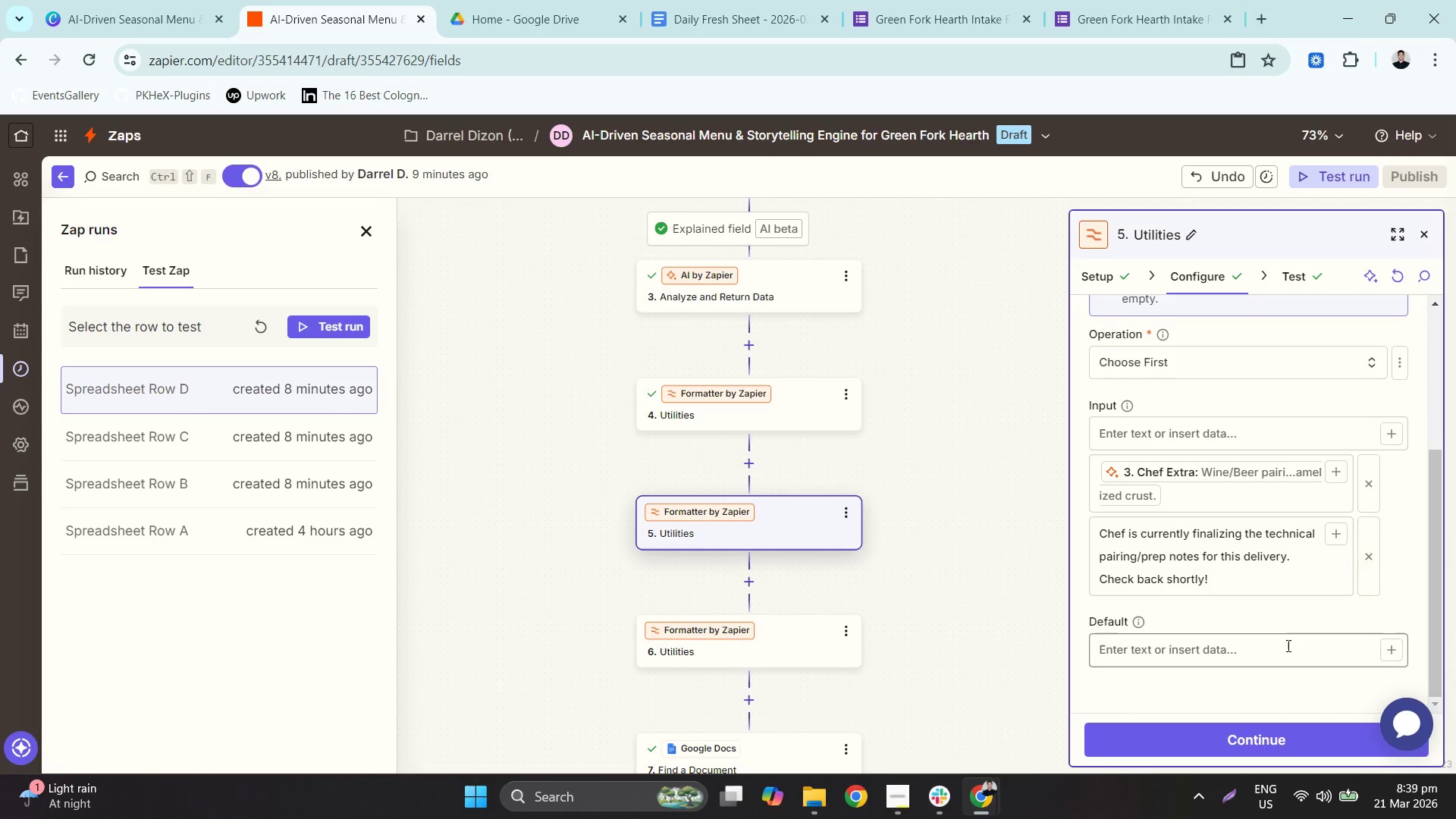 
scroll: coordinate [1287, 645], scroll_direction: up, amount: 6.0
 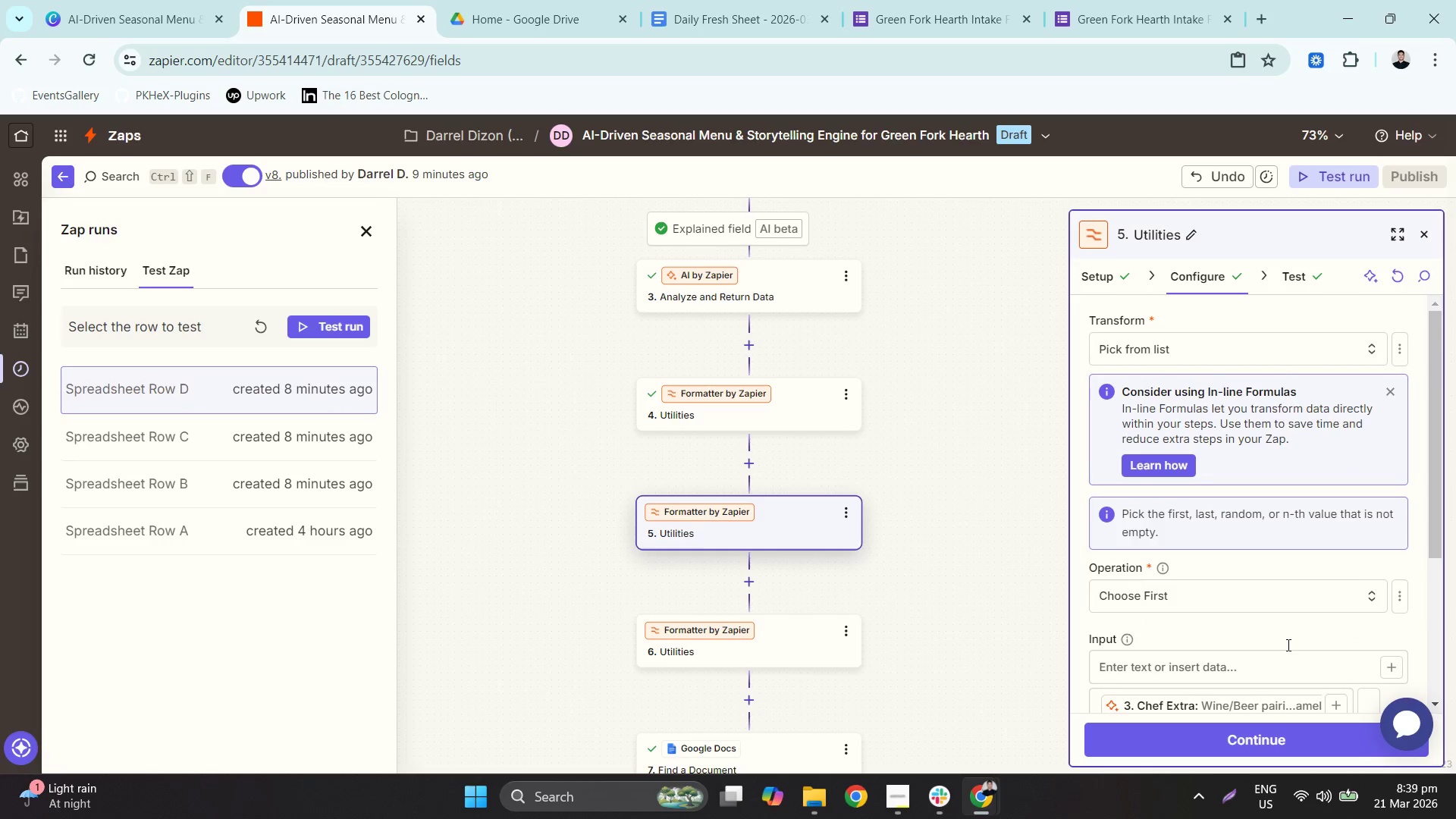 
scroll: coordinate [1287, 645], scroll_direction: down, amount: 2.0
 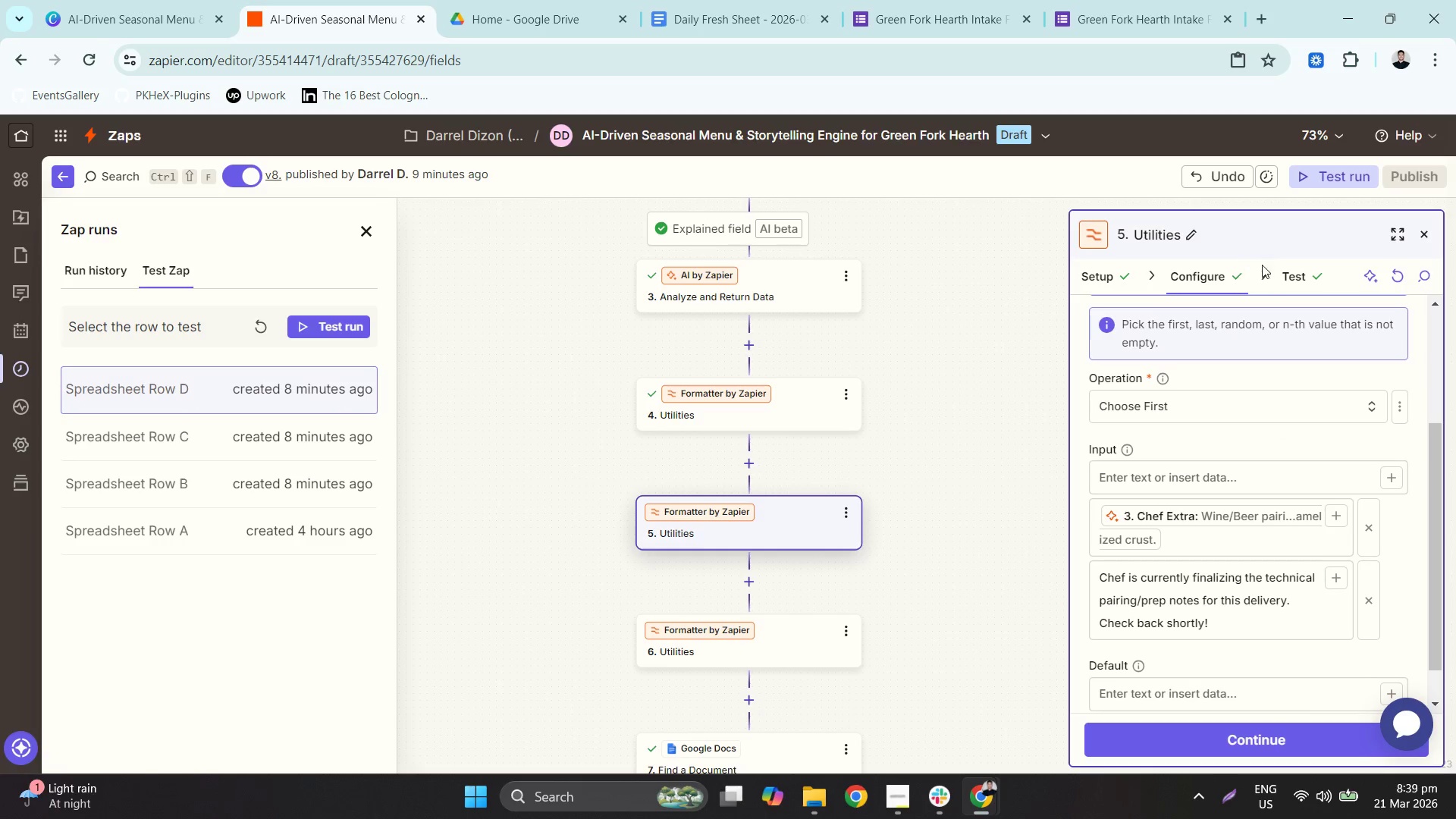 
left_click([1279, 272])
 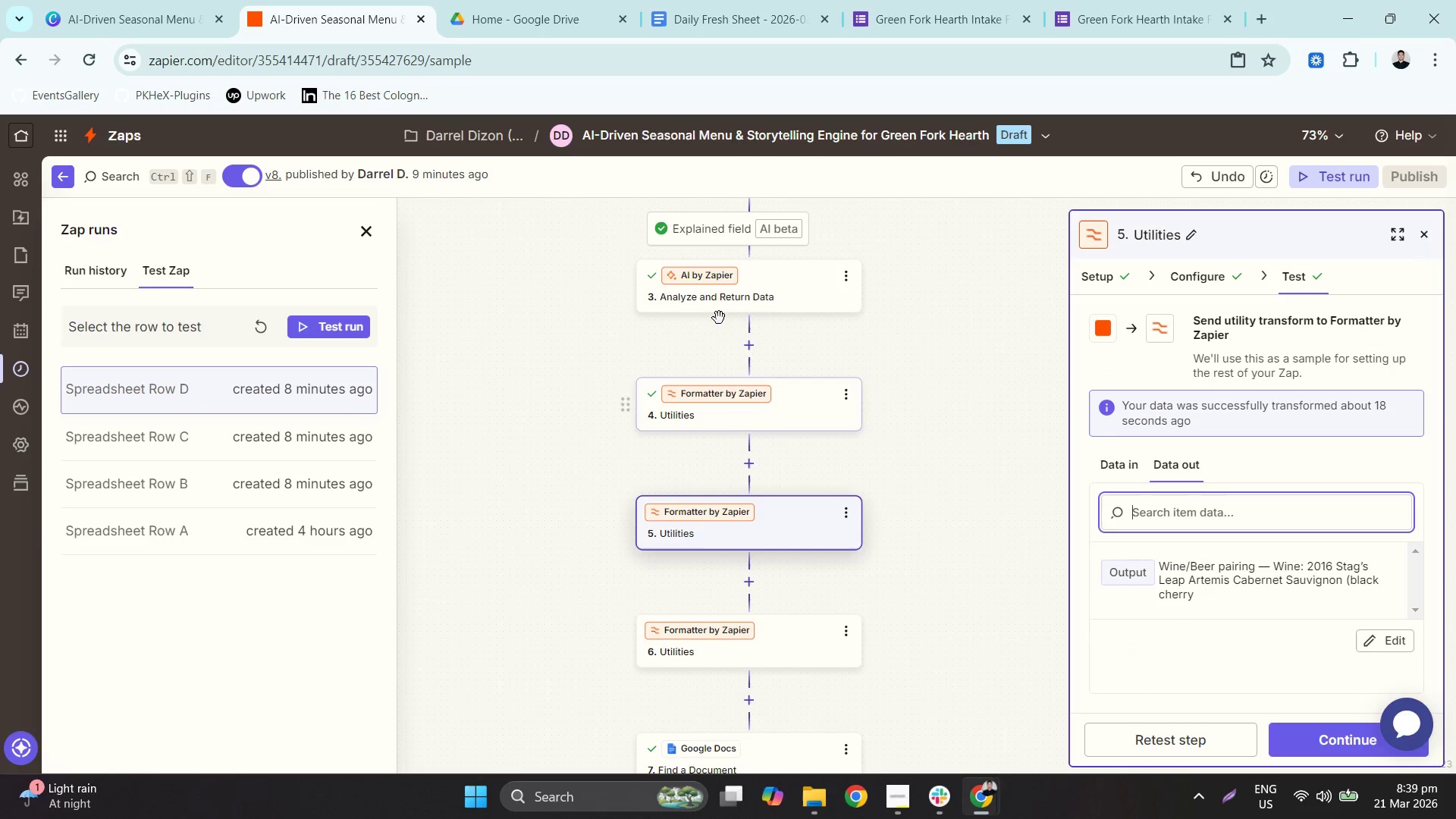 
left_click([755, 291])
 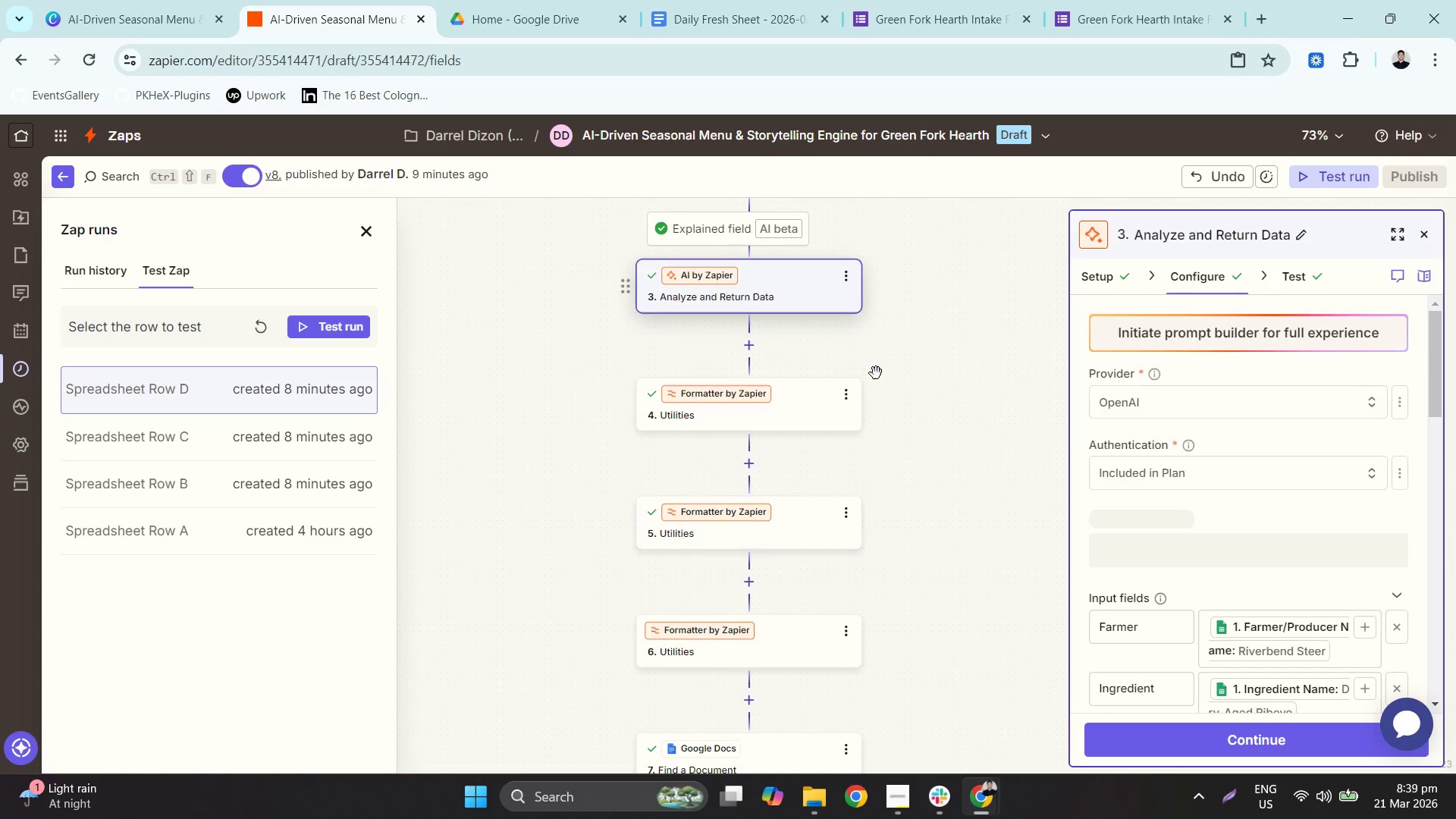 
scroll: coordinate [1138, 551], scroll_direction: down, amount: 7.0
 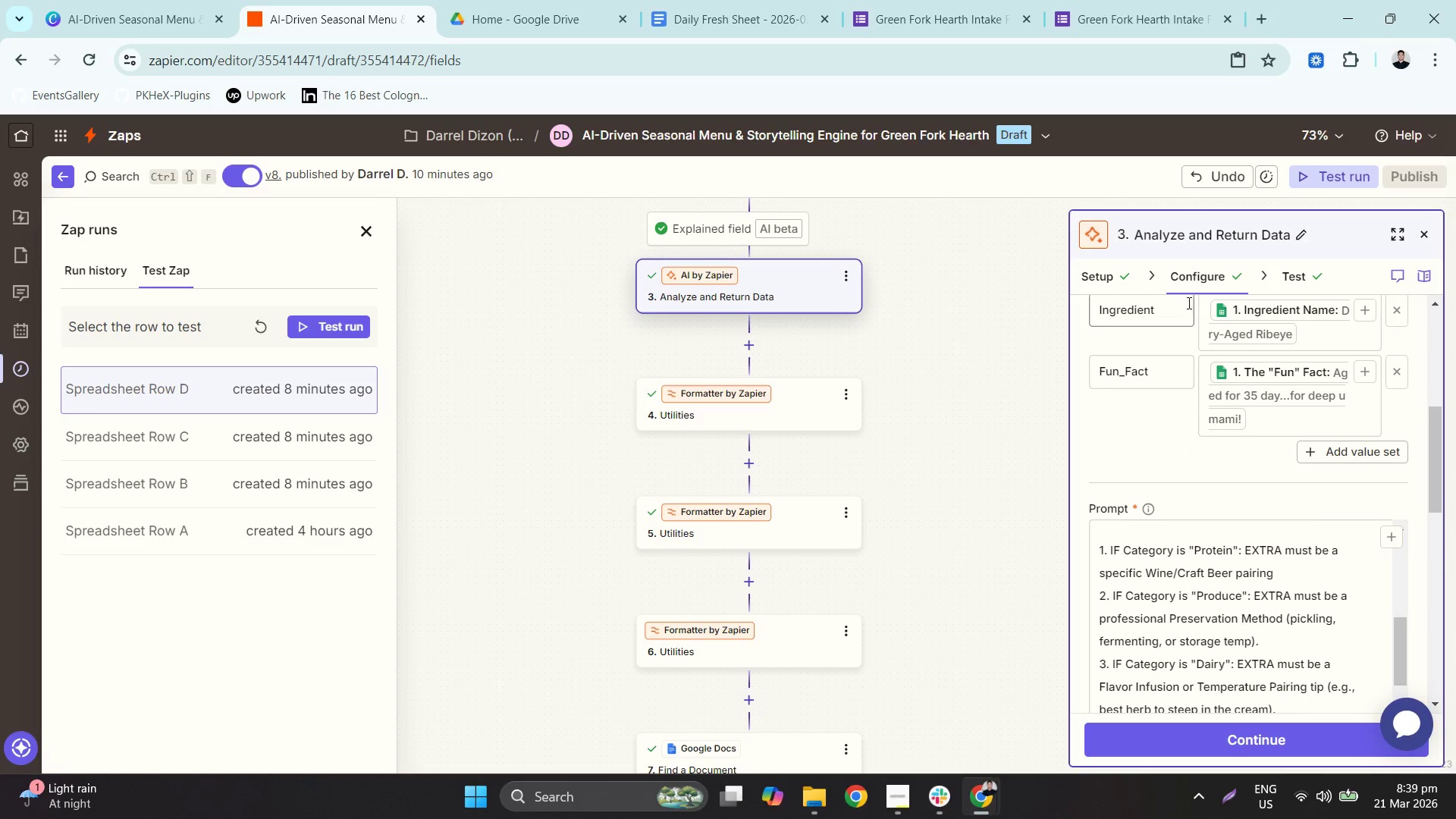 
double_click([1284, 274])
 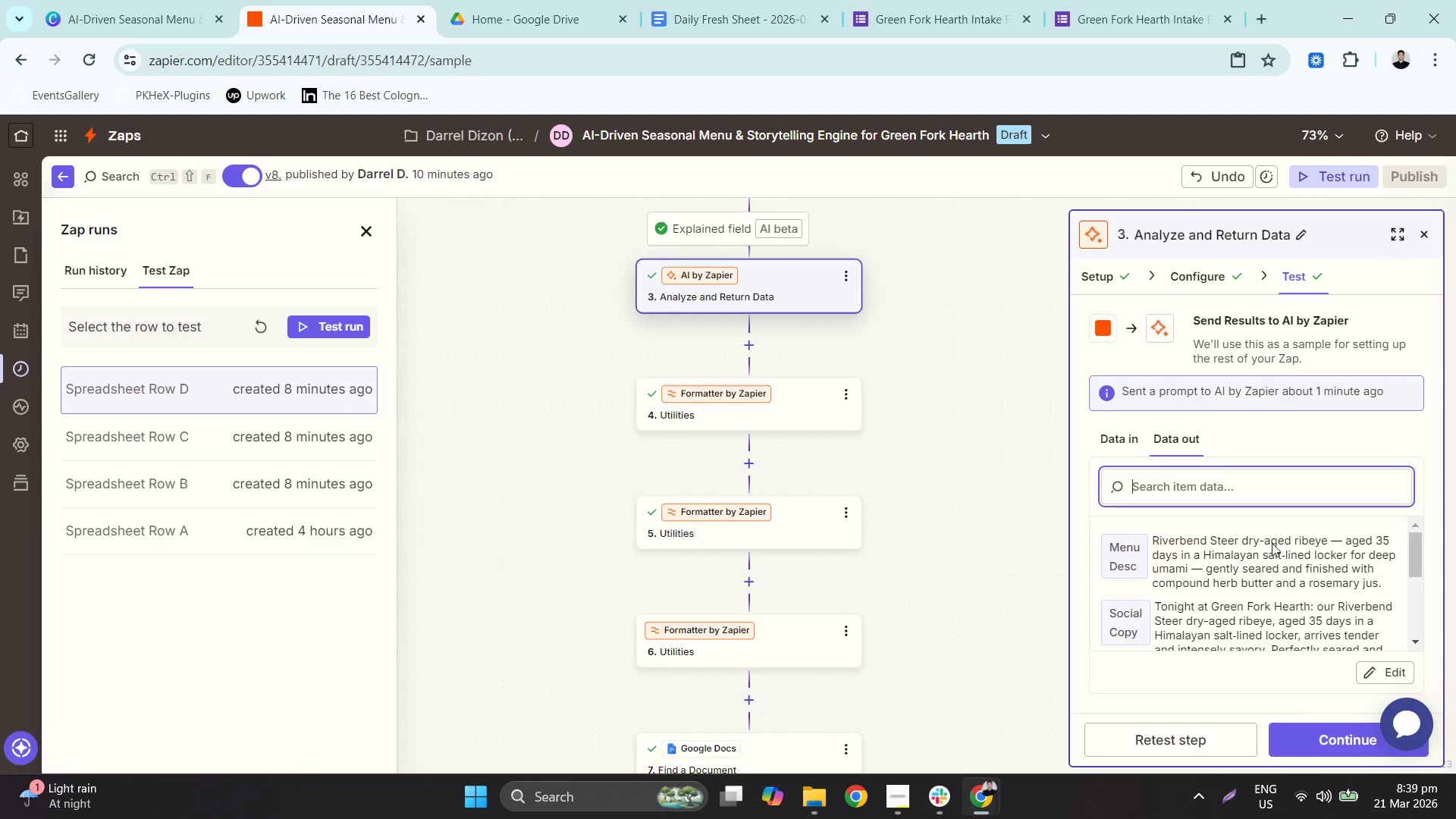 
scroll: coordinate [1272, 555], scroll_direction: down, amount: 3.0
 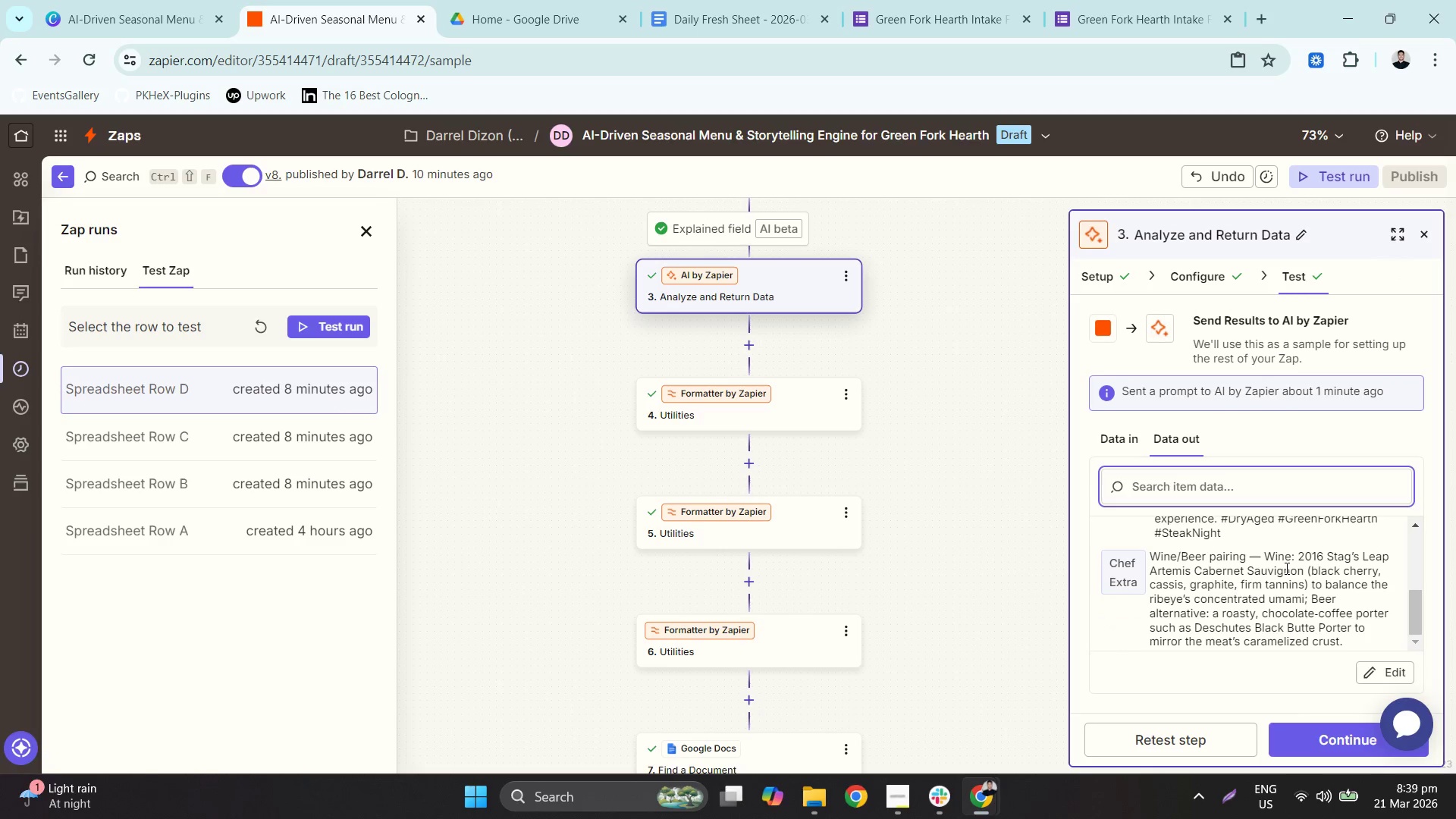 
scroll: coordinate [786, 394], scroll_direction: up, amount: 5.0
 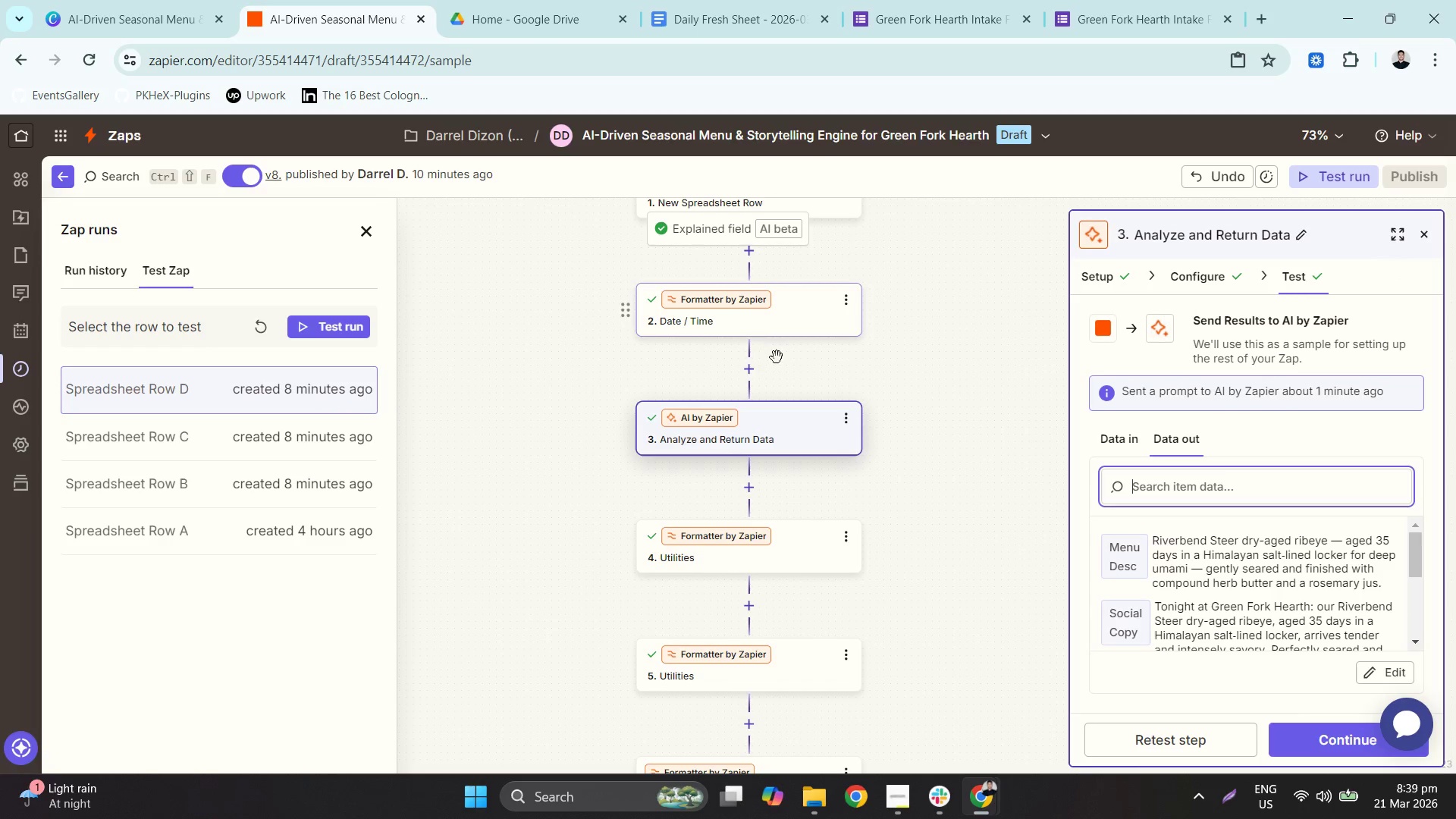 
scroll: coordinate [1231, 502], scroll_direction: down, amount: 3.0
 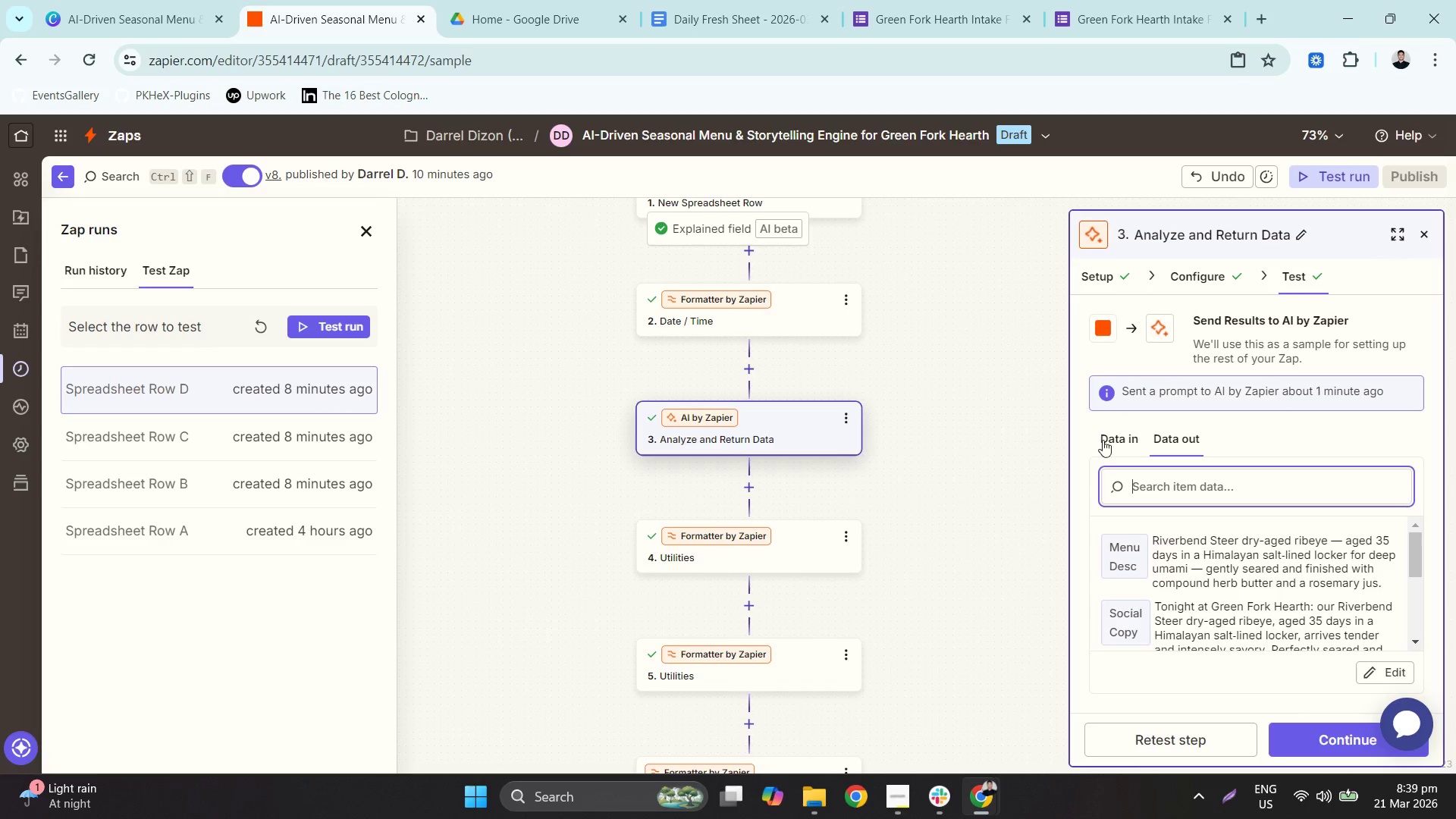 
left_click([1112, 444])
 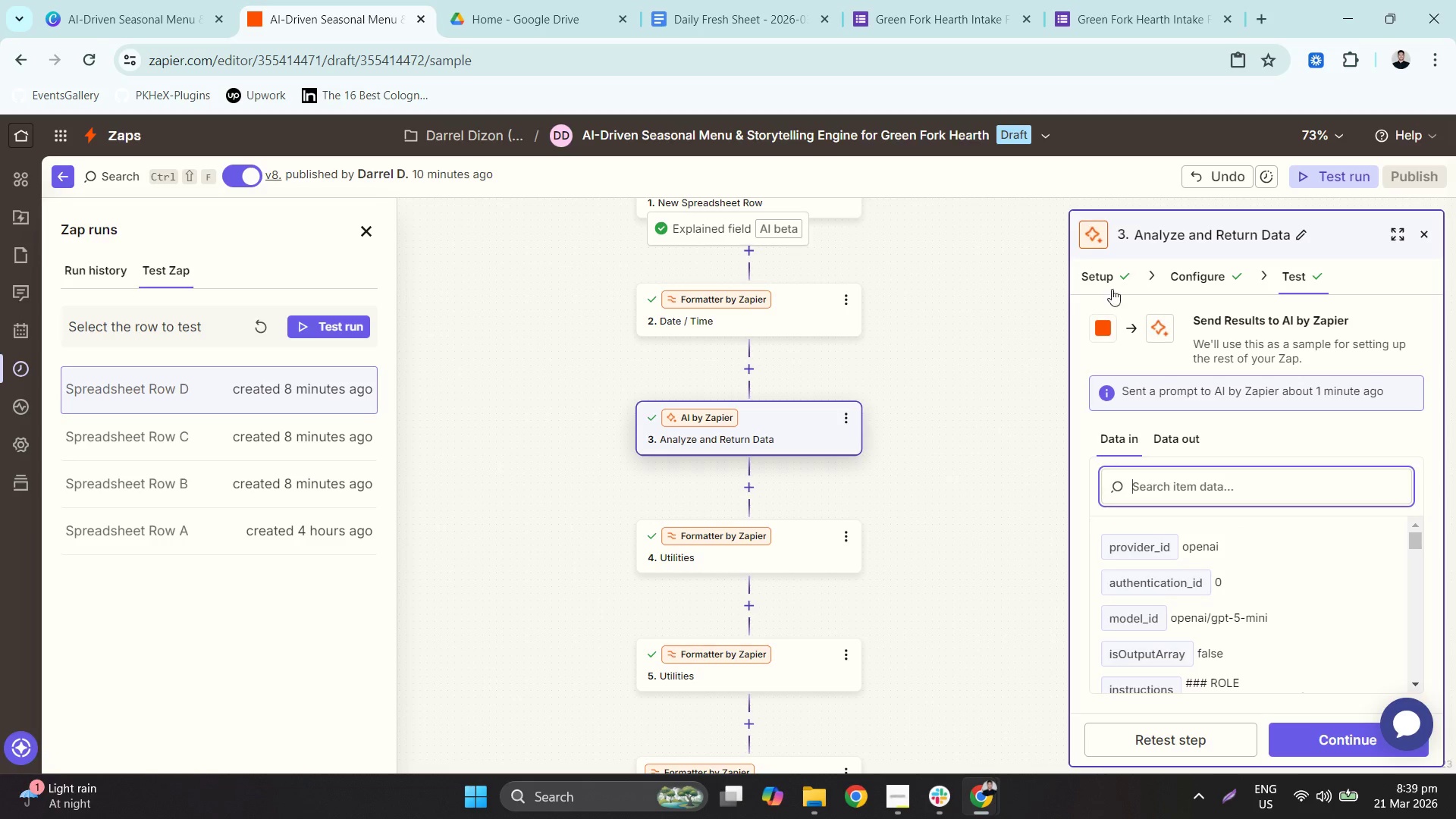 
double_click([1176, 282])
 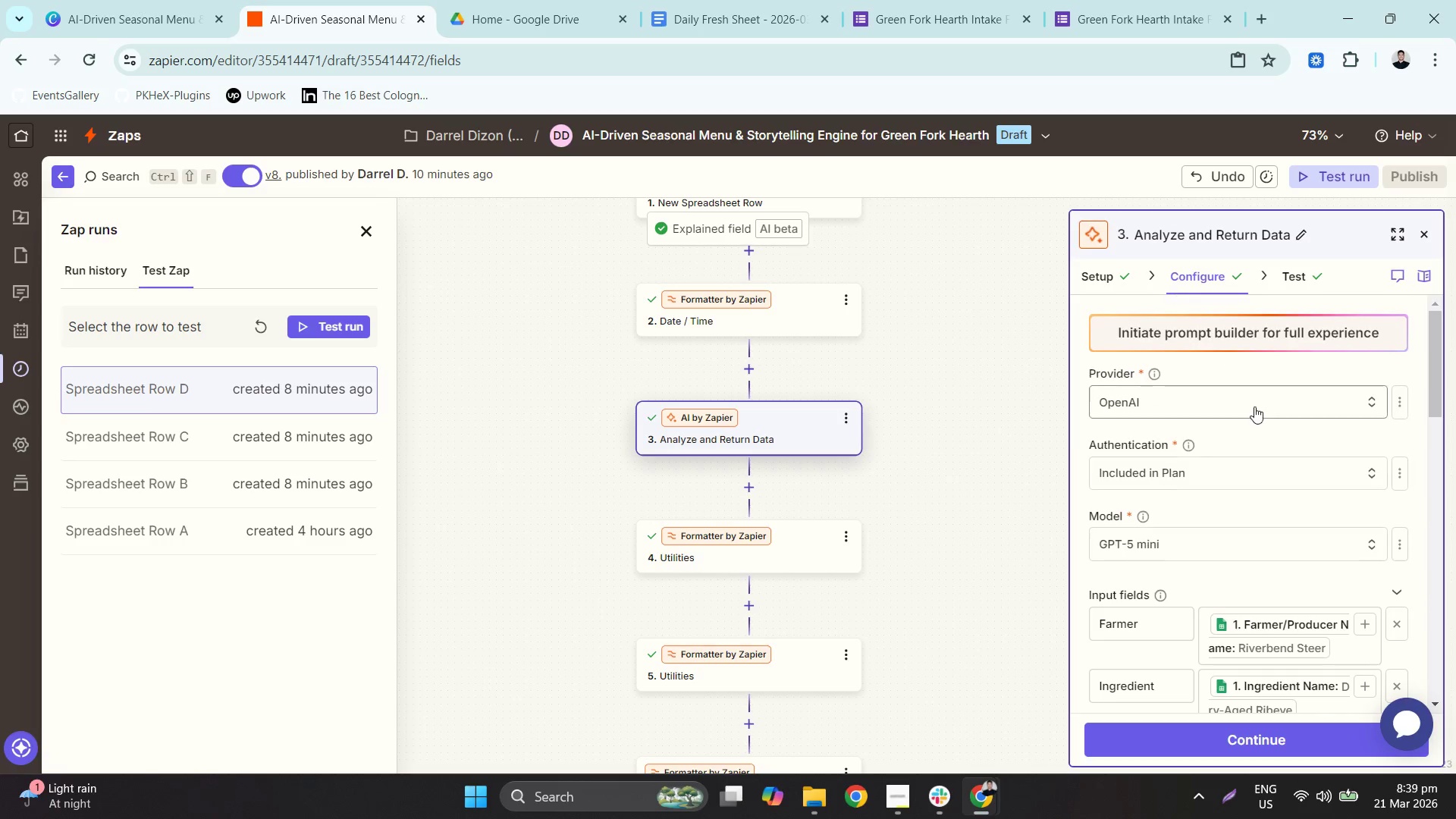 
scroll: coordinate [1269, 472], scroll_direction: down, amount: 10.0
 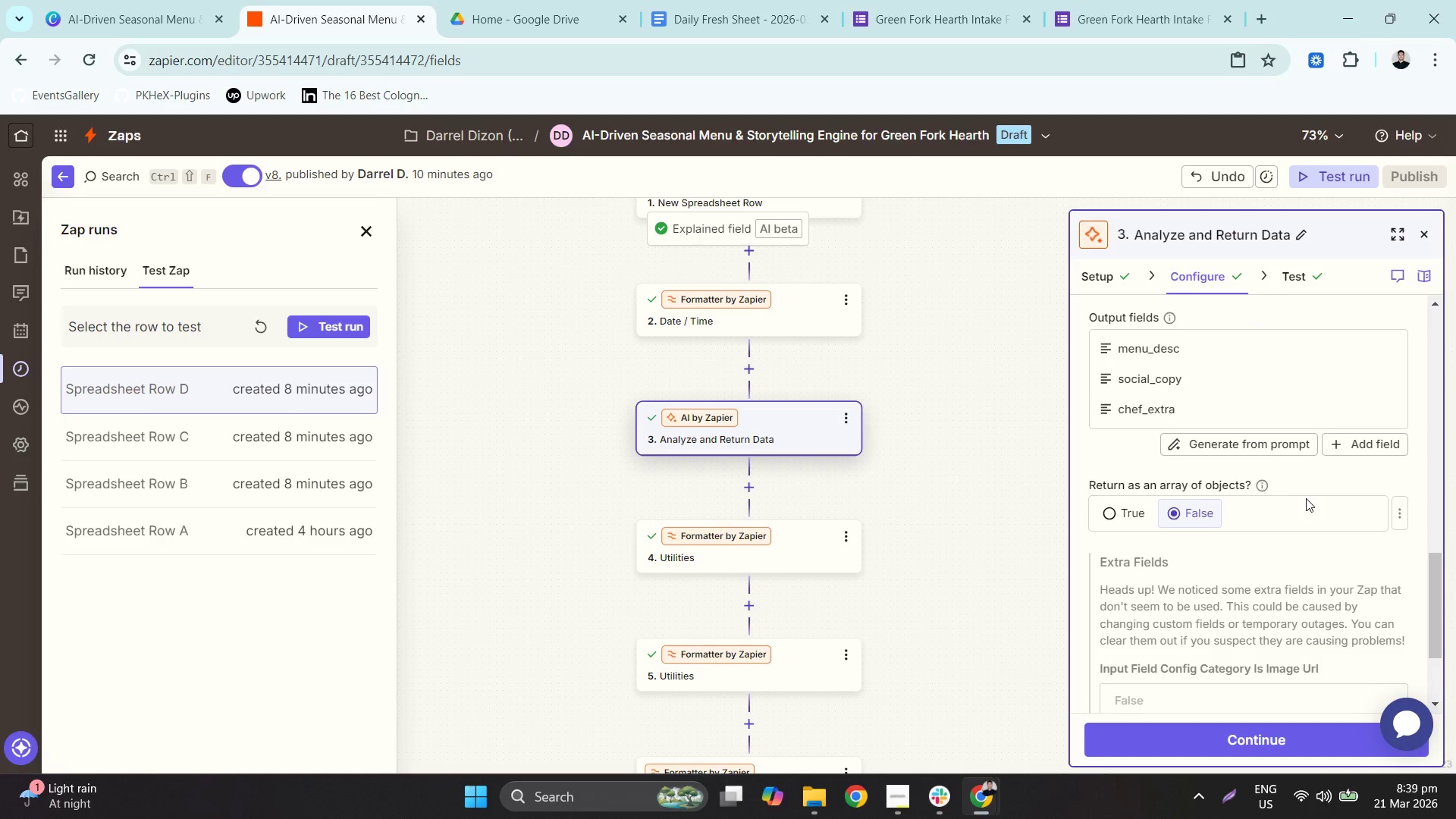 
scroll: coordinate [1306, 498], scroll_direction: up, amount: 1.0
 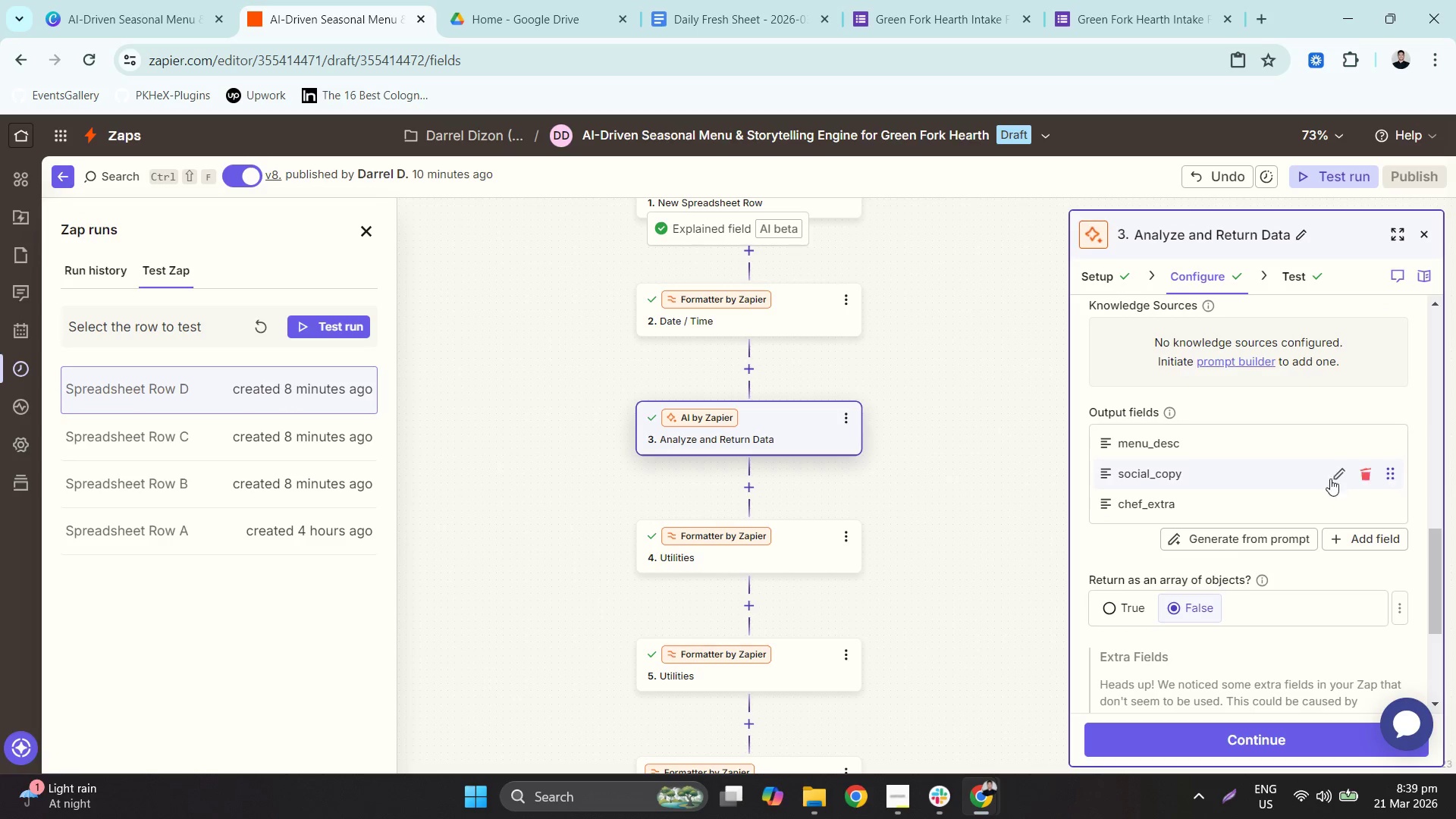 
left_click_drag(start_coordinate=[1394, 473], to_coordinate=[1389, 513])
 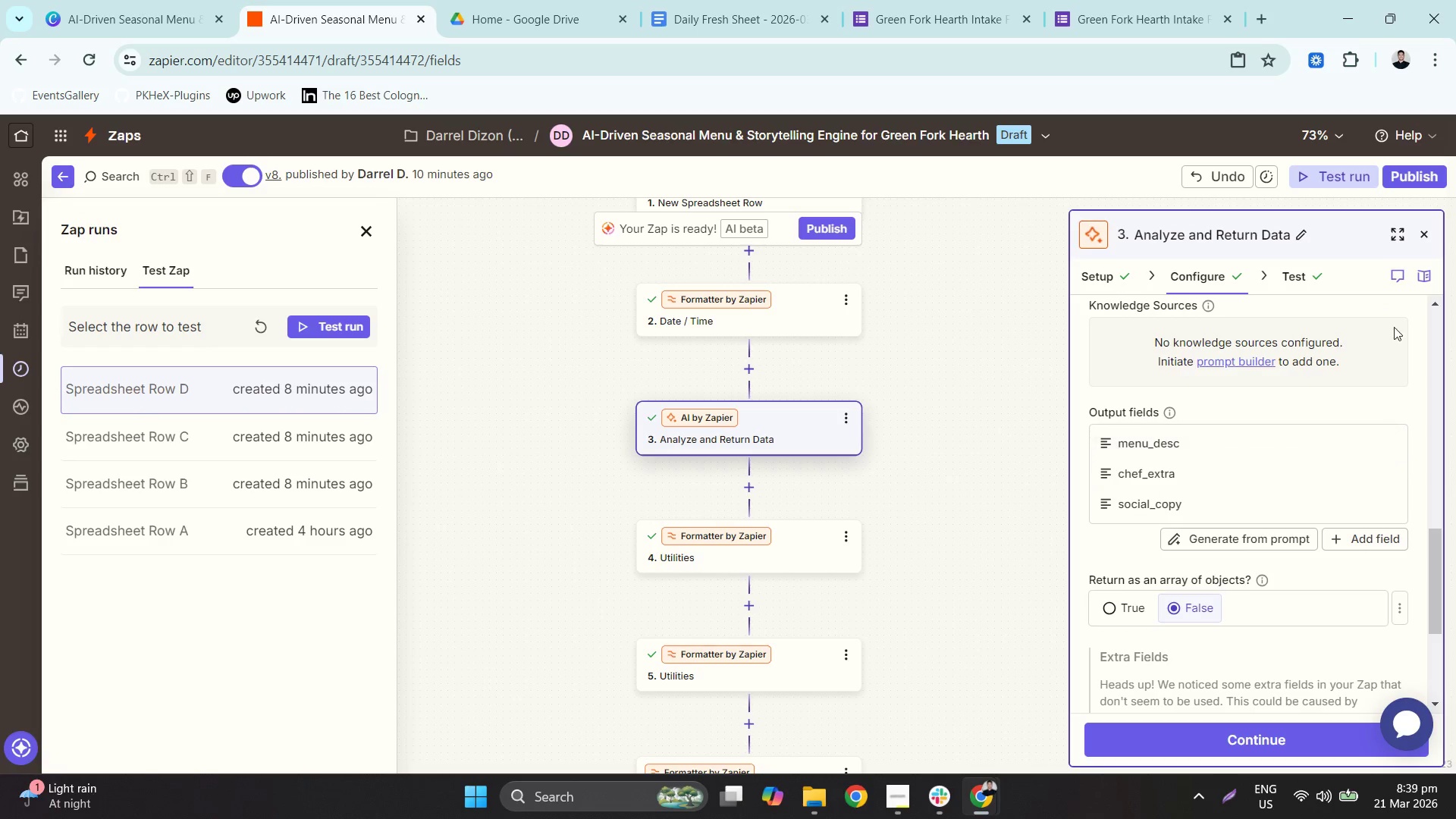 
left_click([1412, 187])
 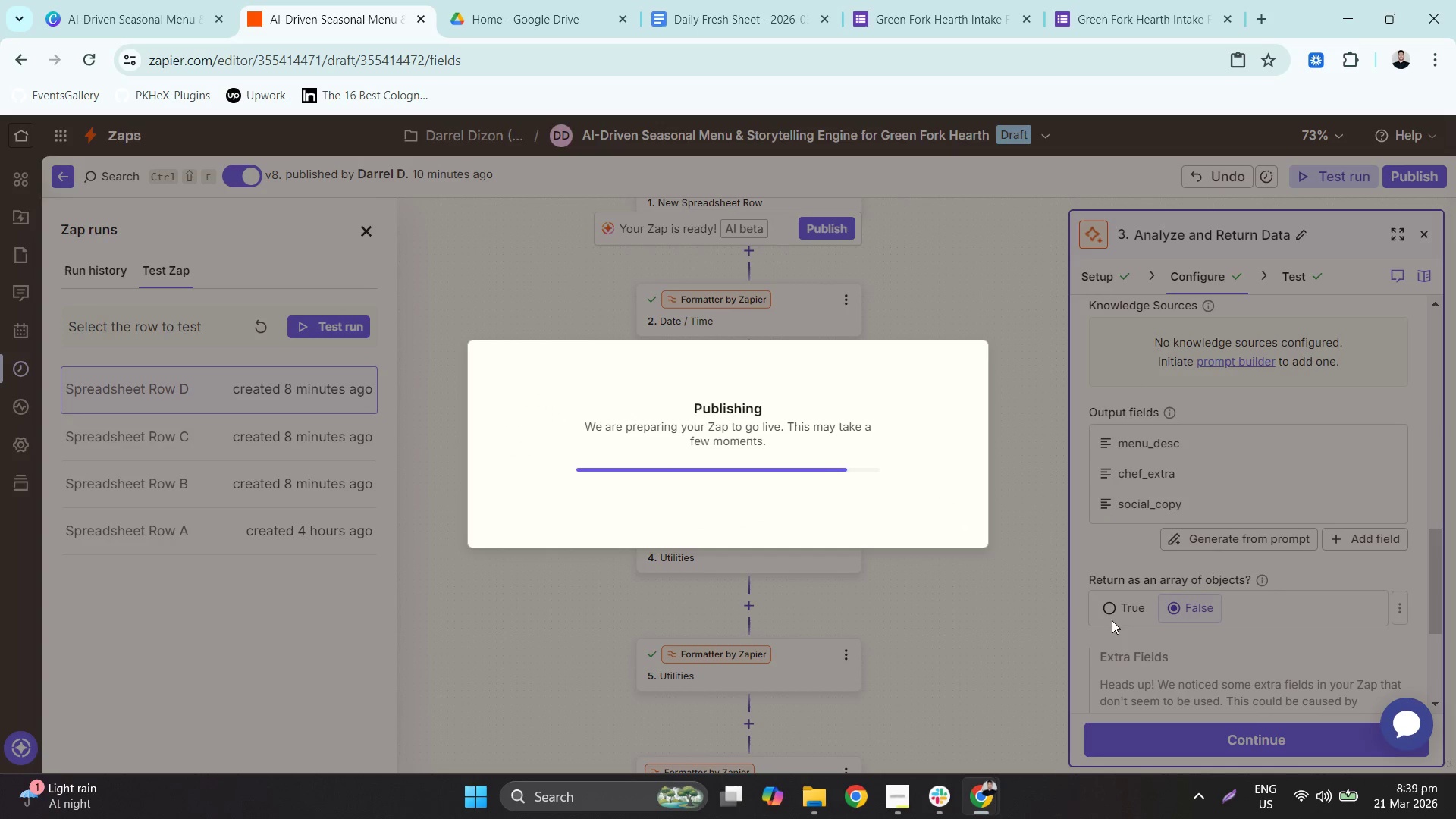 
wait(6.75)
 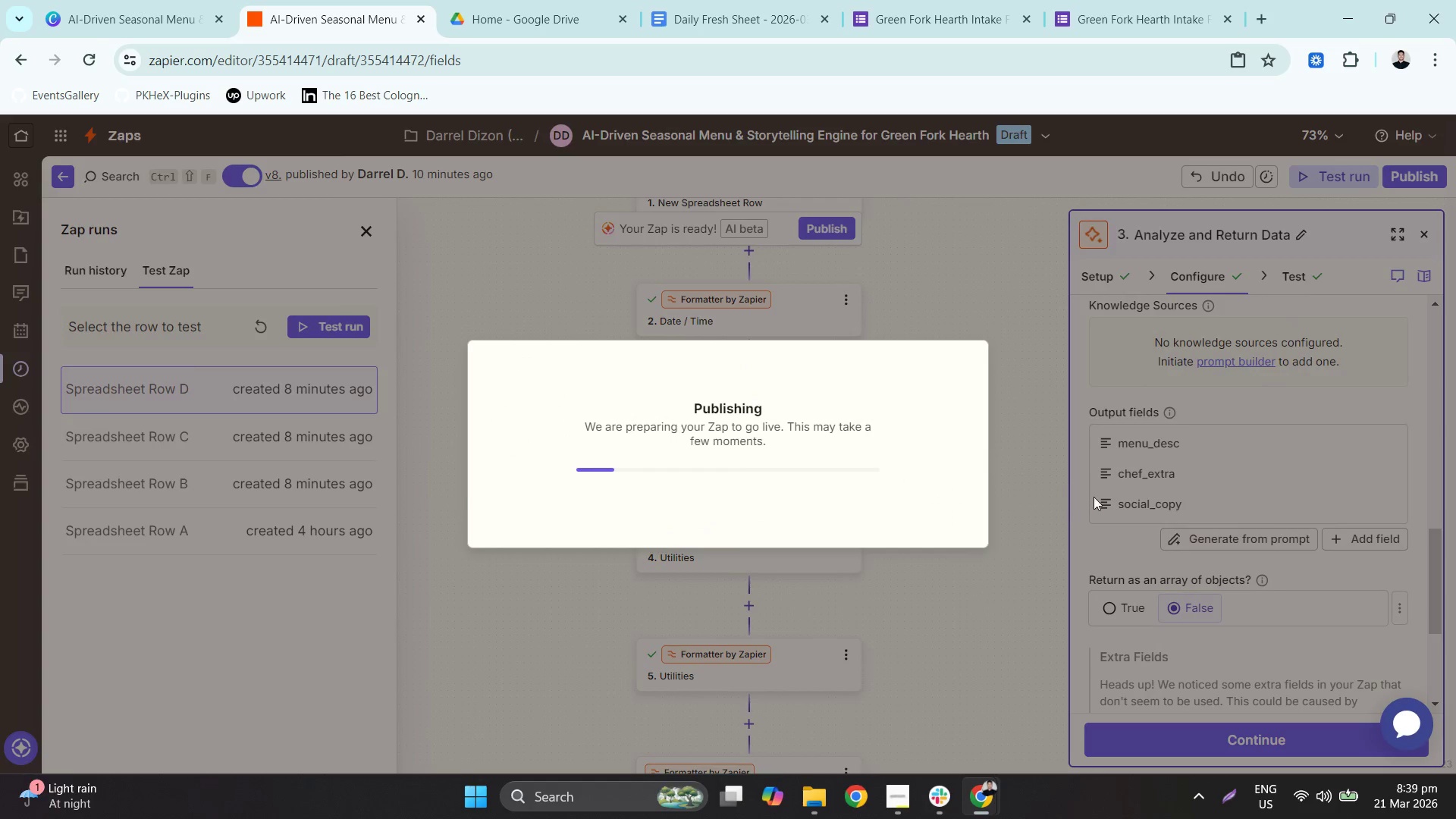 
scroll: coordinate [917, 582], scroll_direction: down, amount: 2.0
 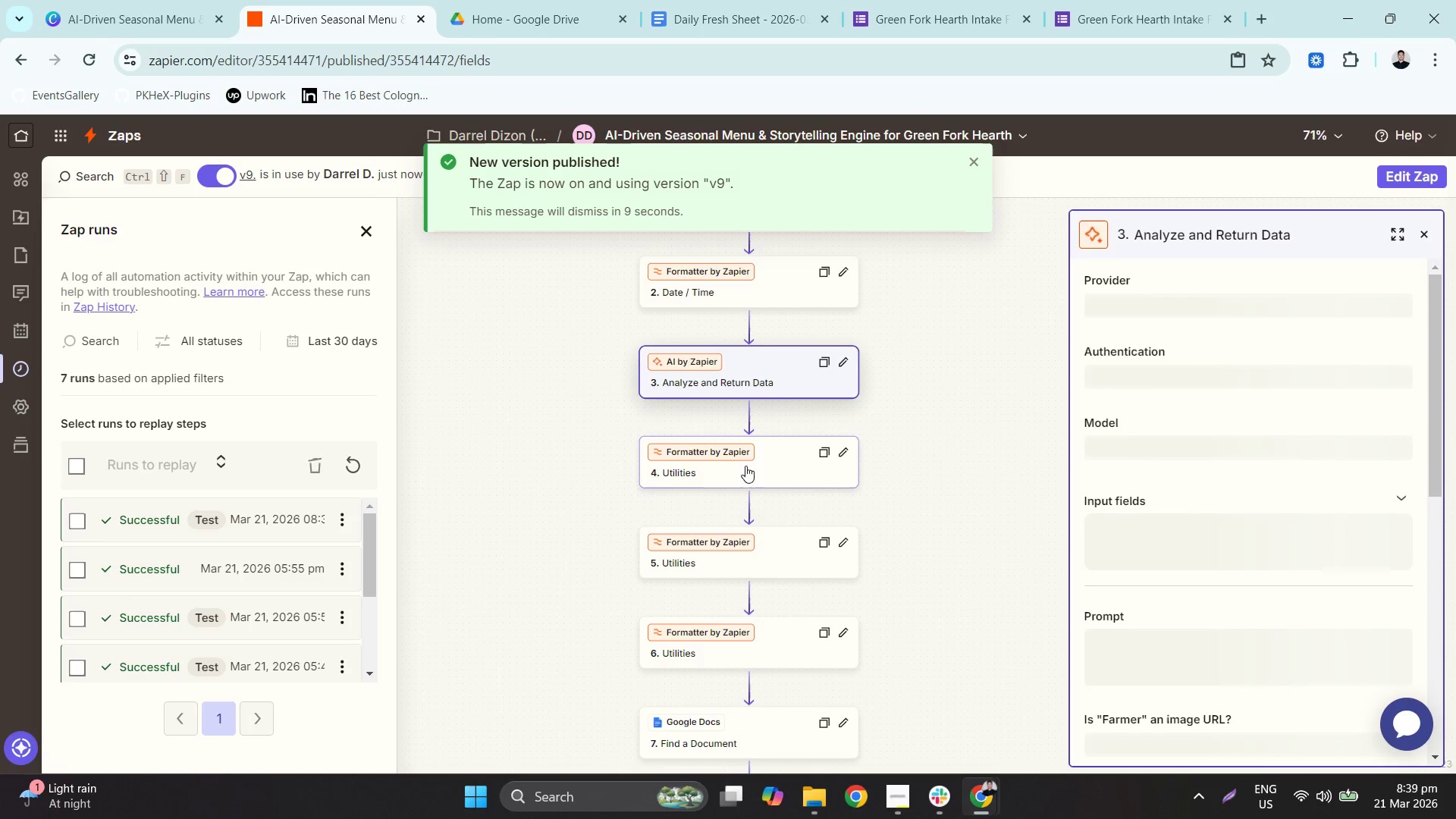 
left_click([772, 469])
 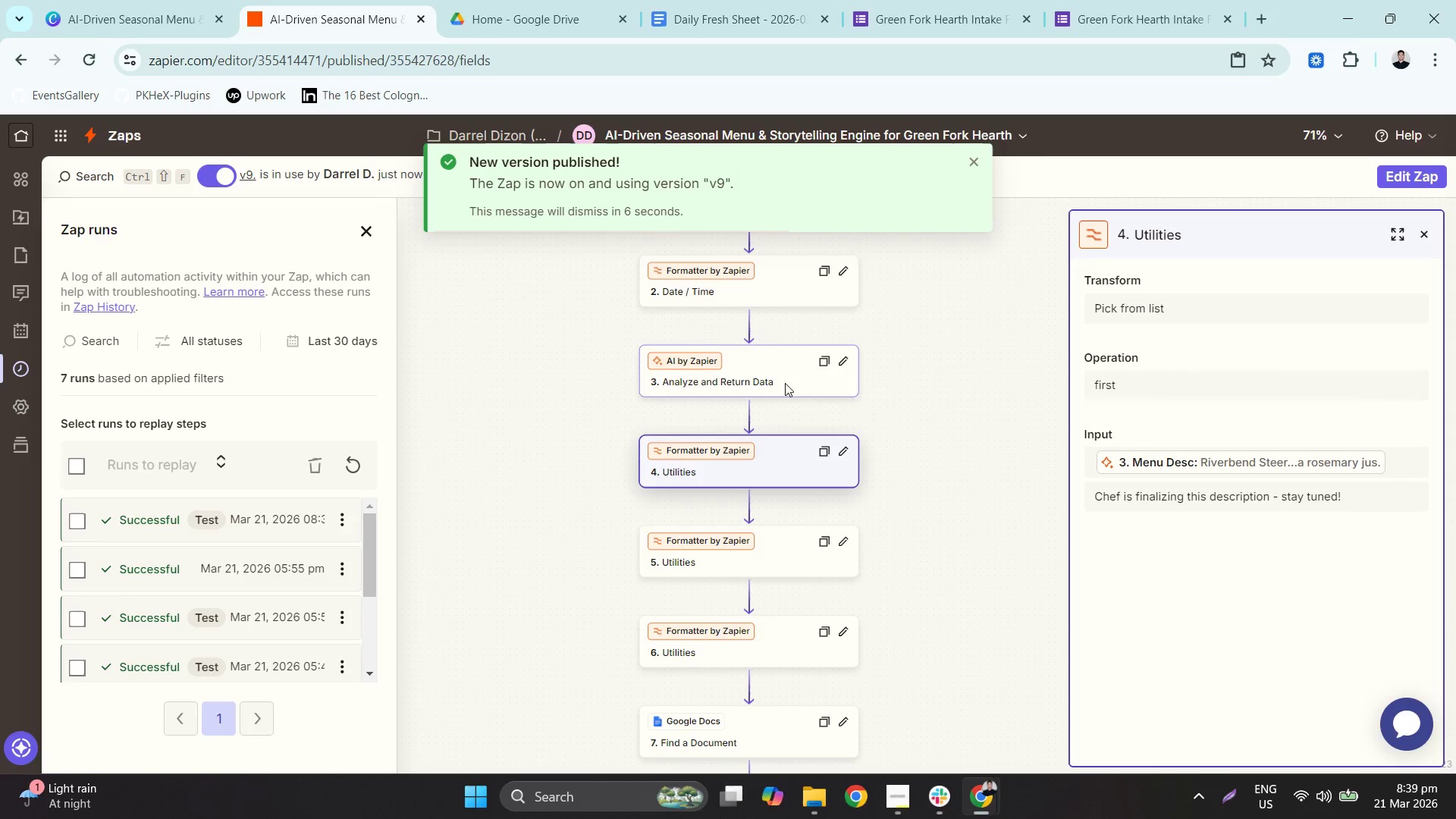 
left_click([805, 416])
 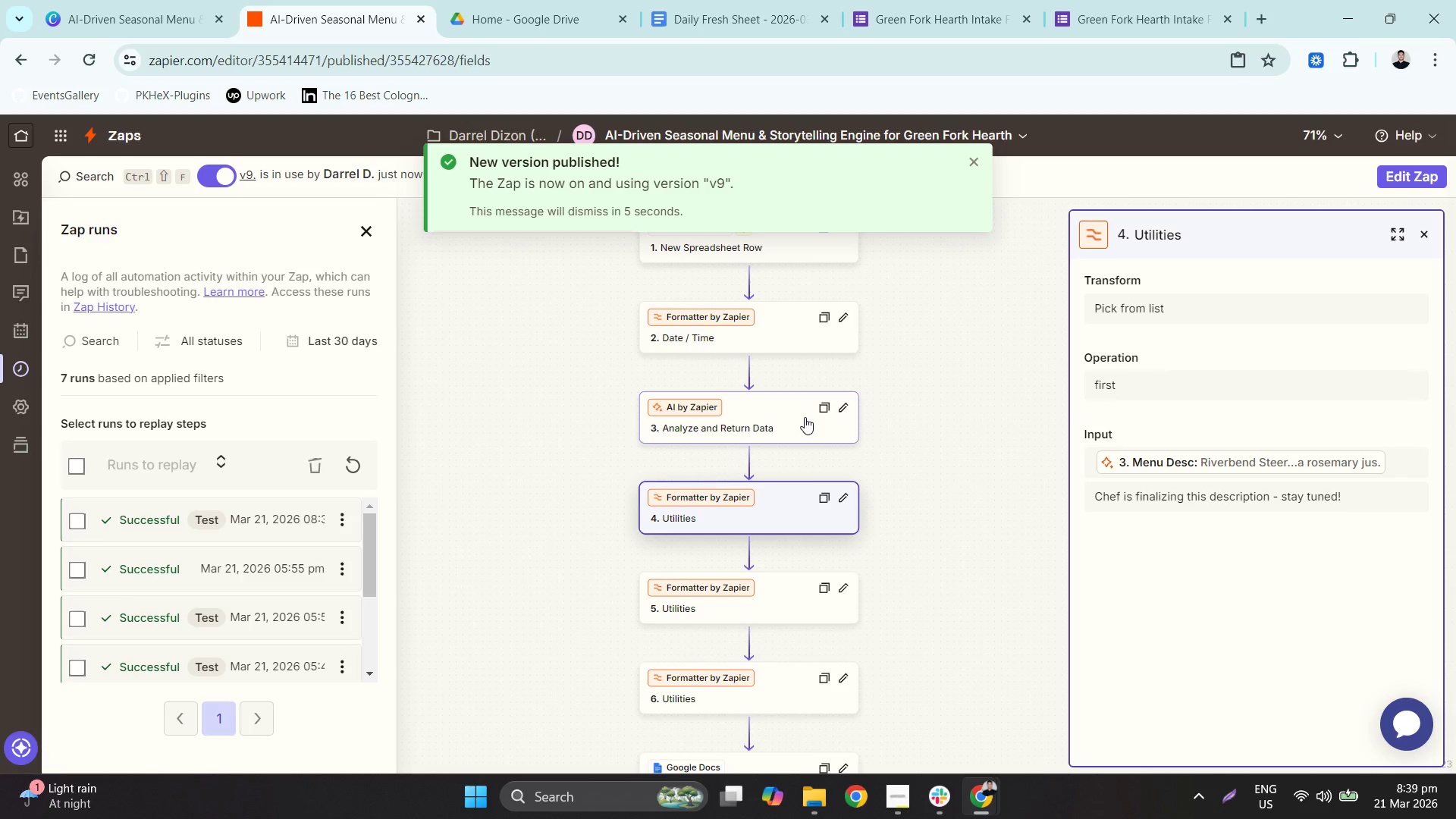 
scroll: coordinate [815, 436], scroll_direction: up, amount: 1.0
 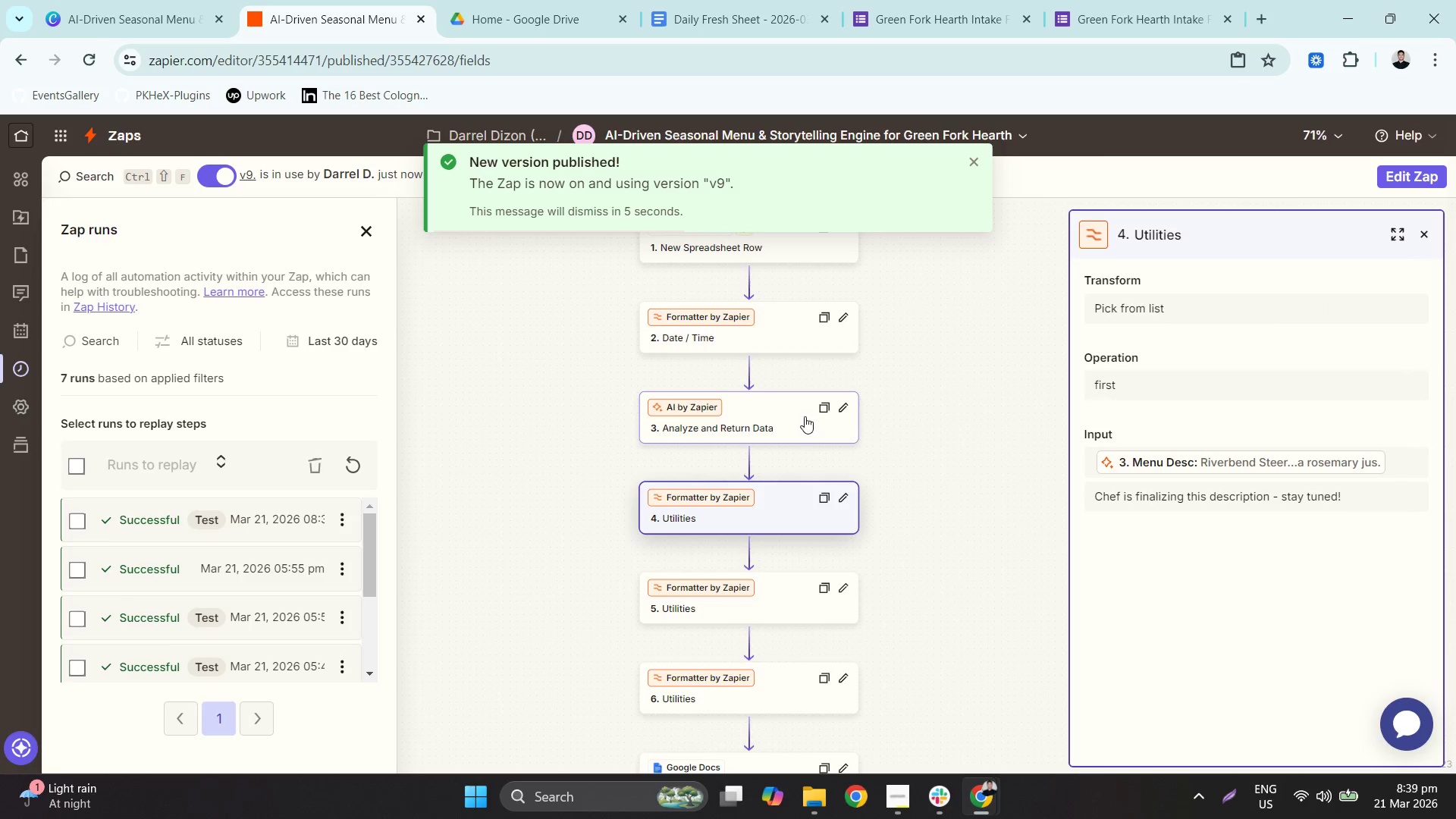 
left_click([802, 428])
 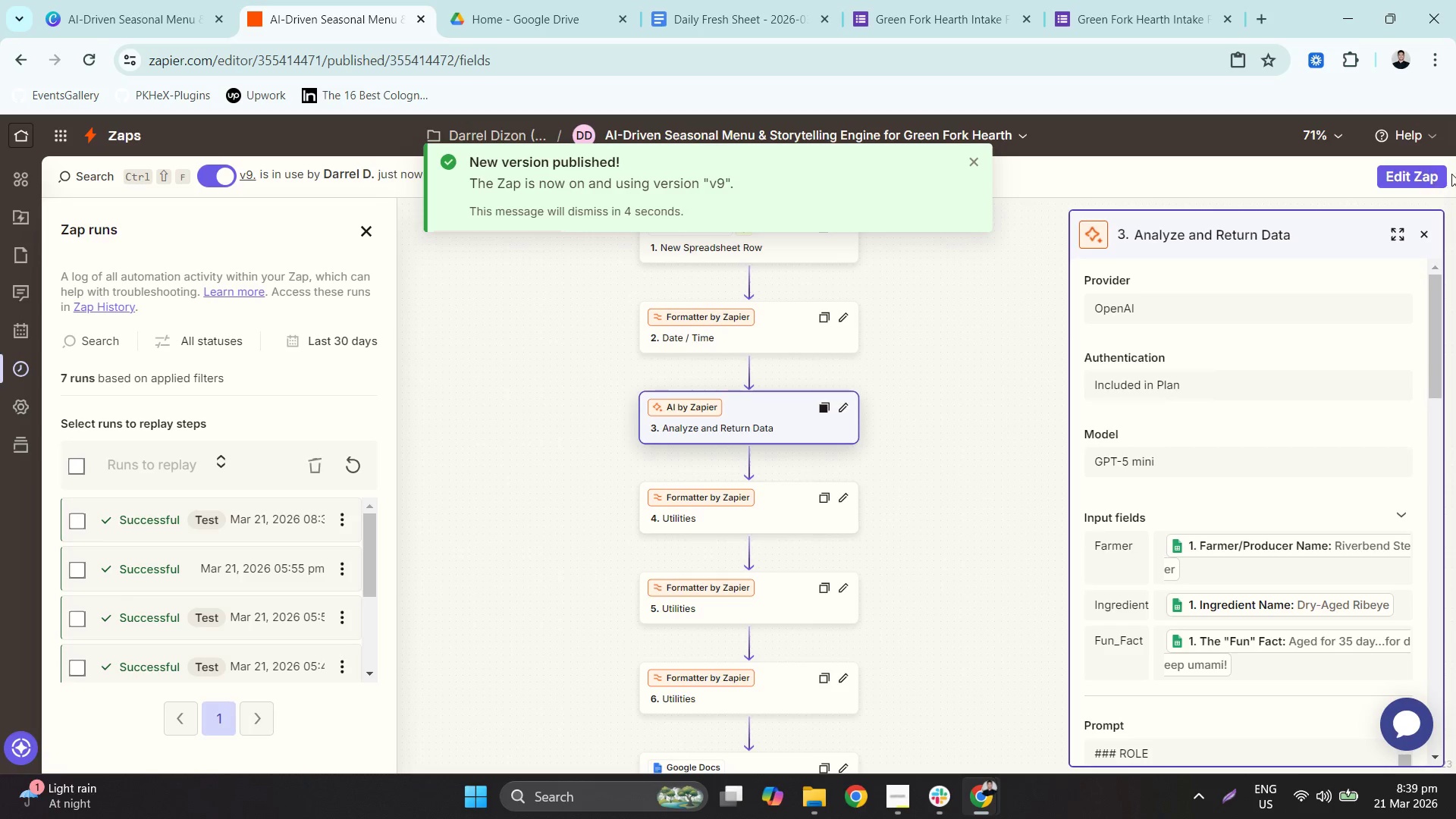 
left_click([1443, 171])
 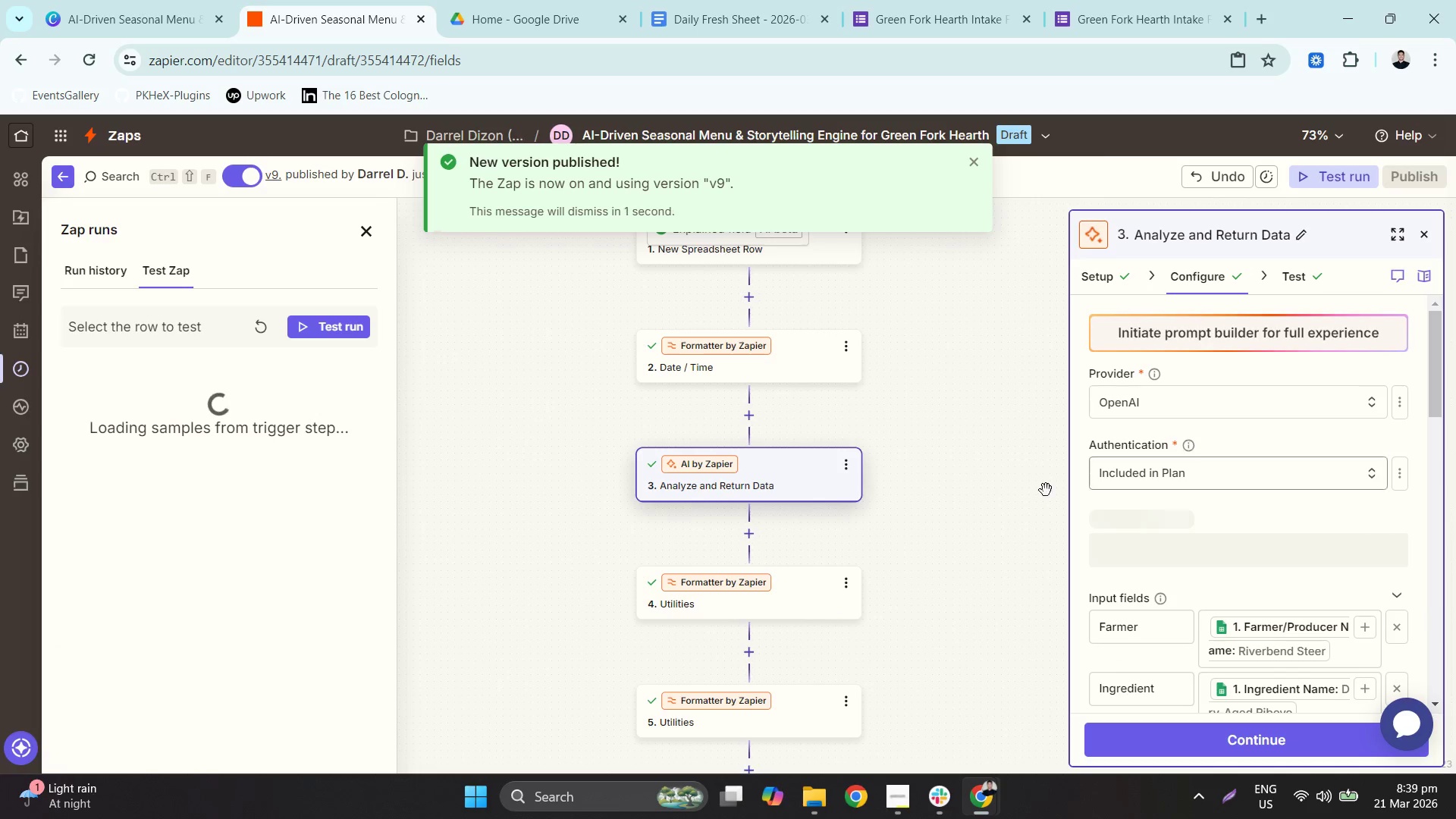 
scroll: coordinate [968, 515], scroll_direction: down, amount: 1.0
 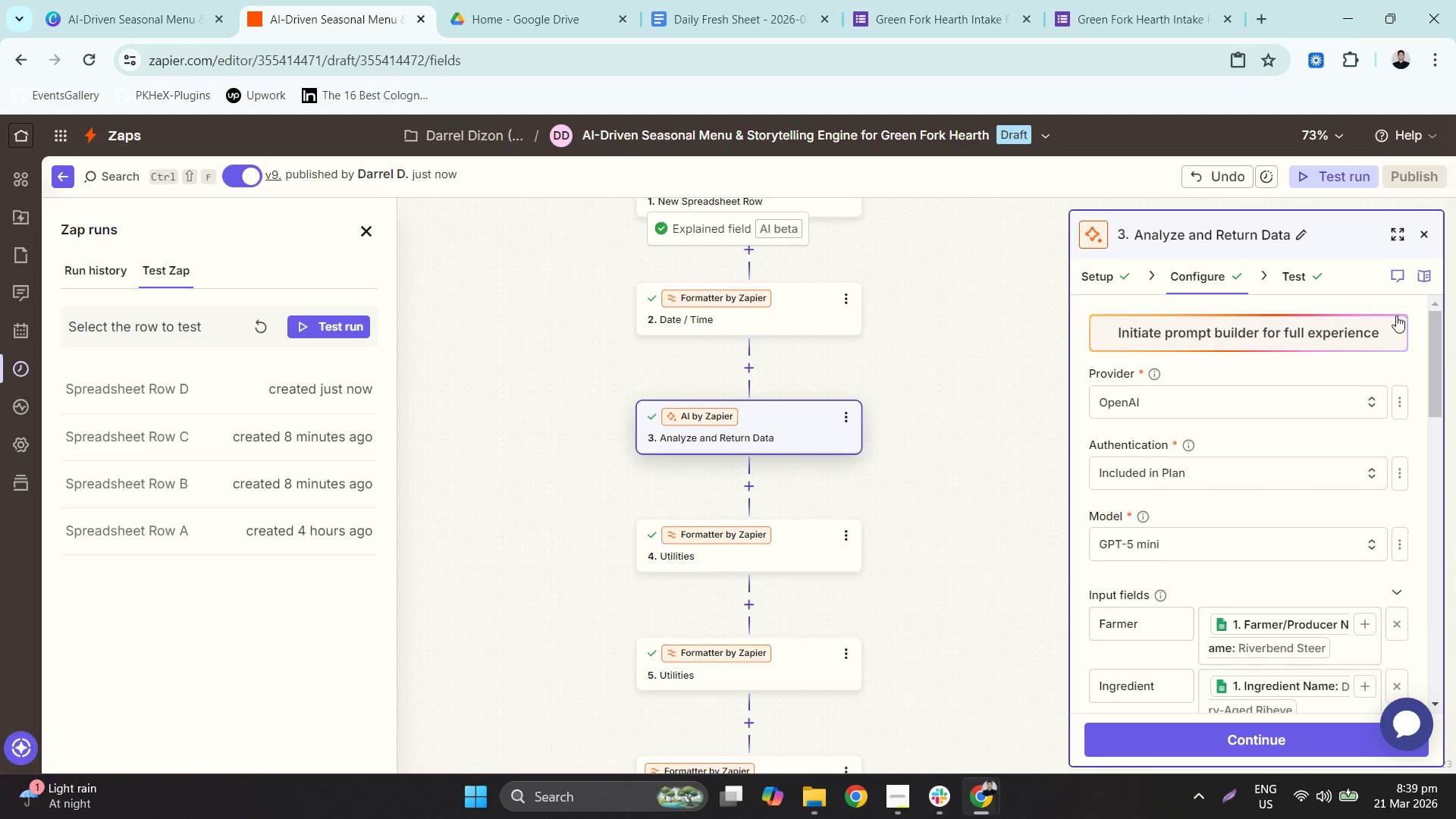 
left_click([1298, 272])
 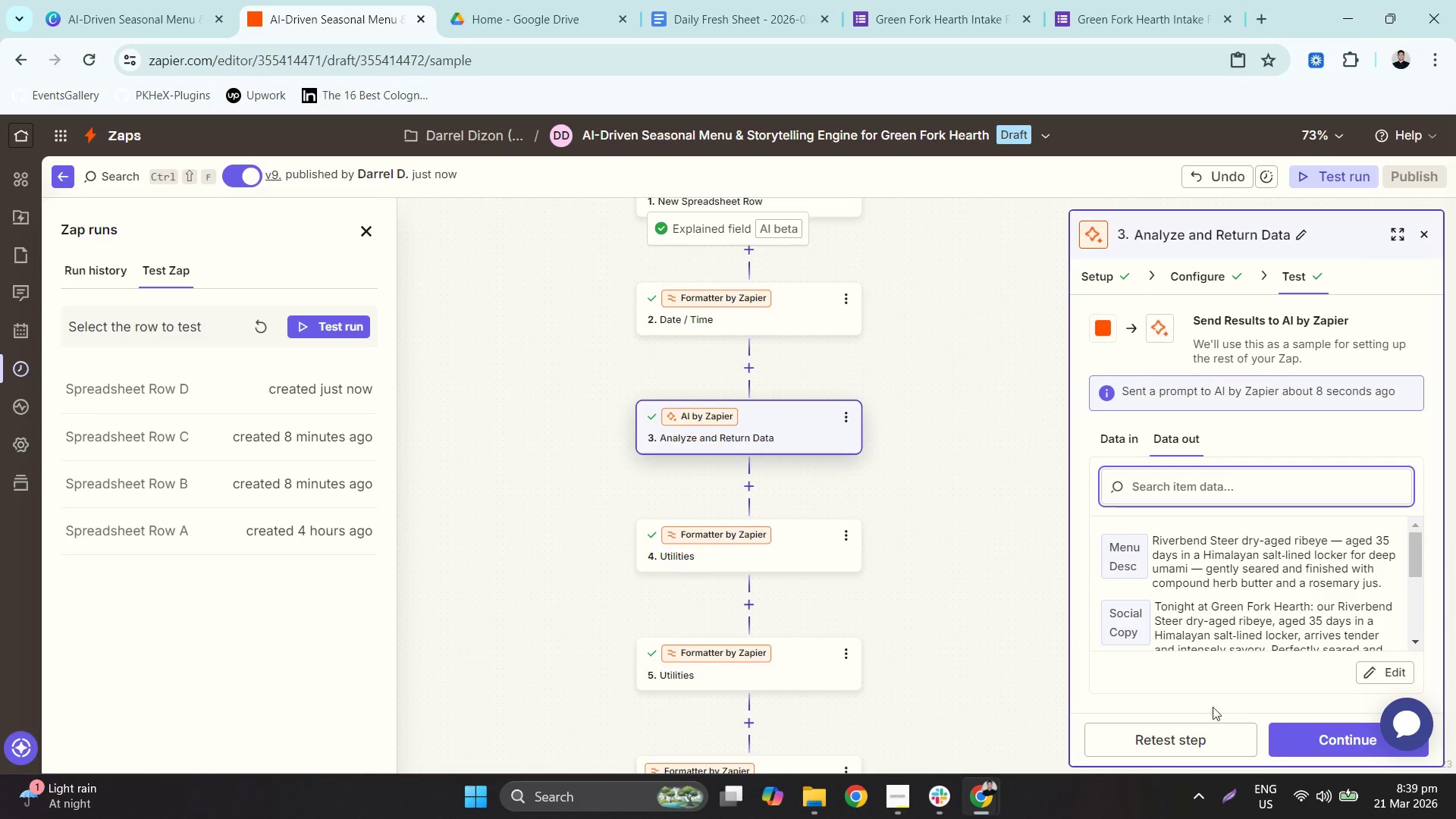 
left_click([1204, 737])
 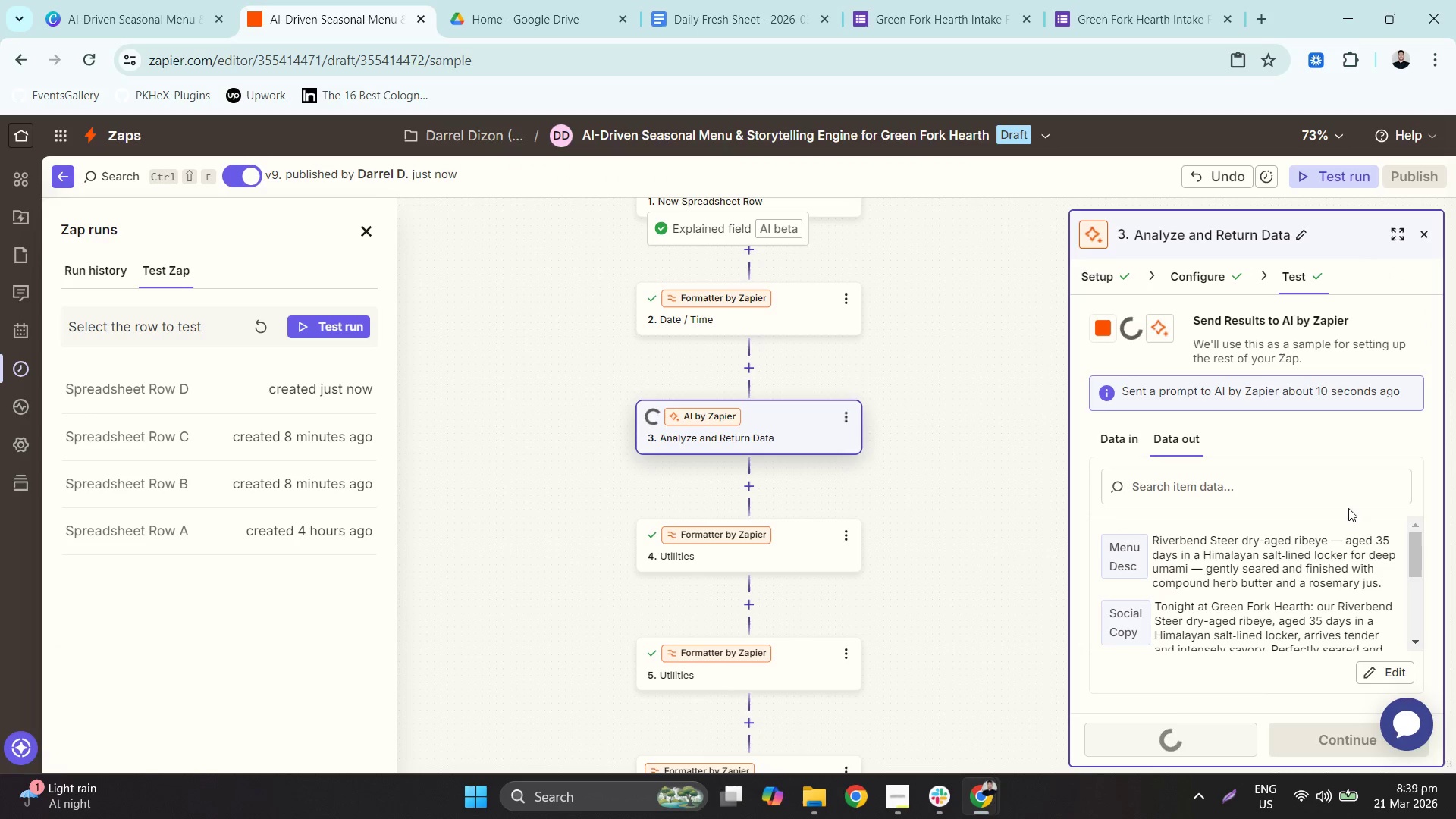 
scroll: coordinate [1361, 609], scroll_direction: up, amount: 1.0
 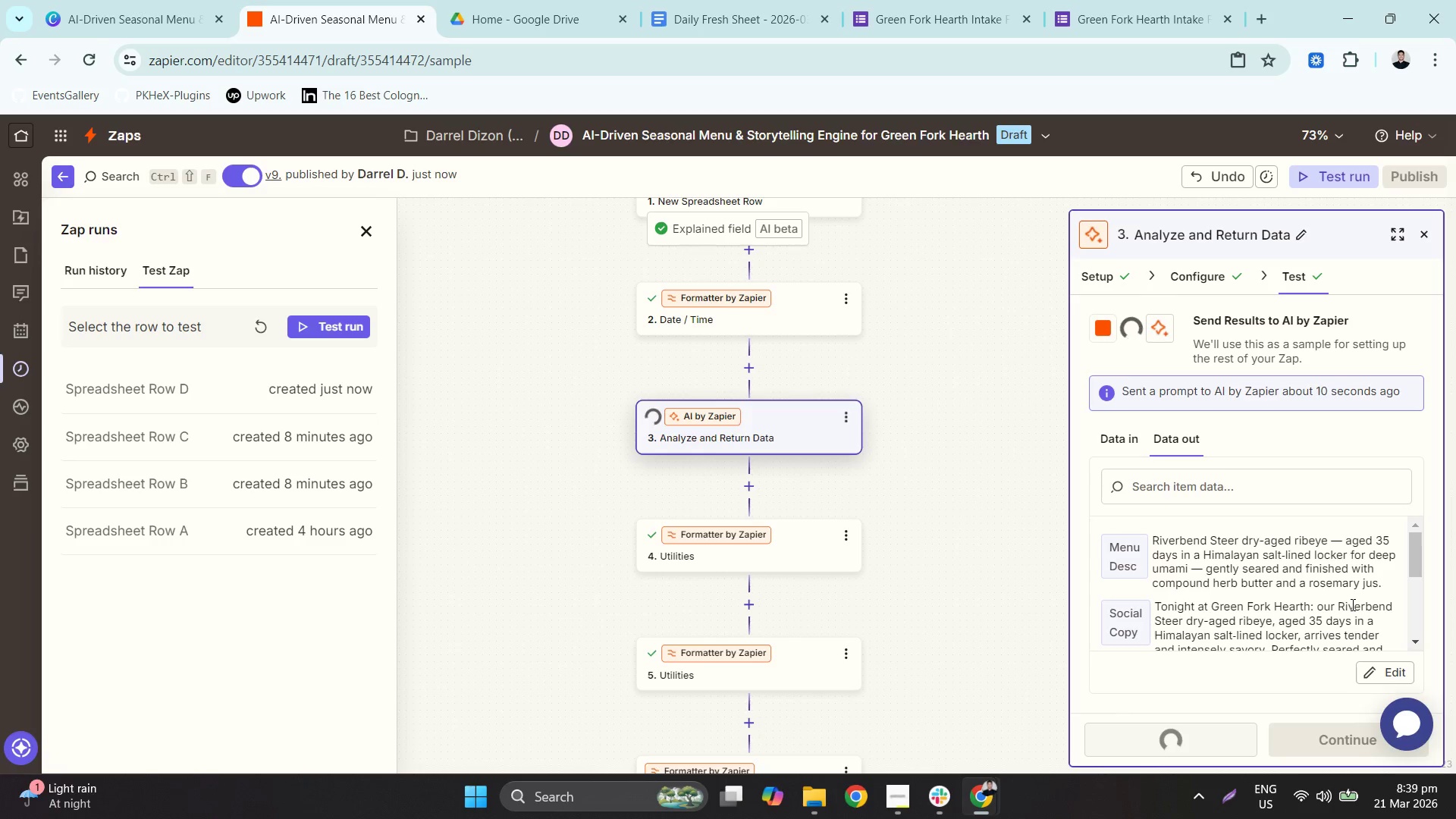 
scroll: coordinate [1351, 604], scroll_direction: down, amount: 2.0
 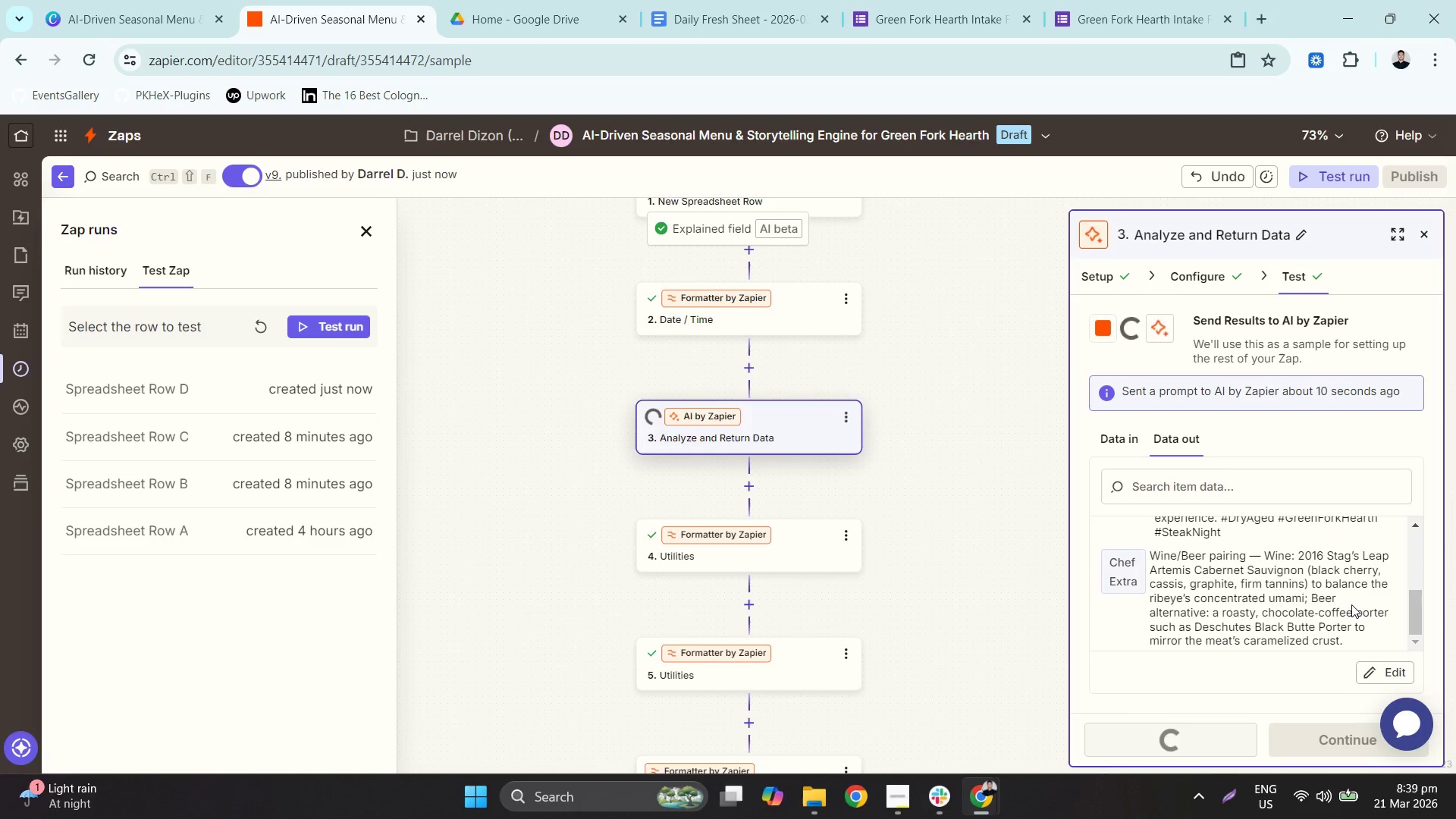 
scroll: coordinate [1357, 596], scroll_direction: up, amount: 2.0
 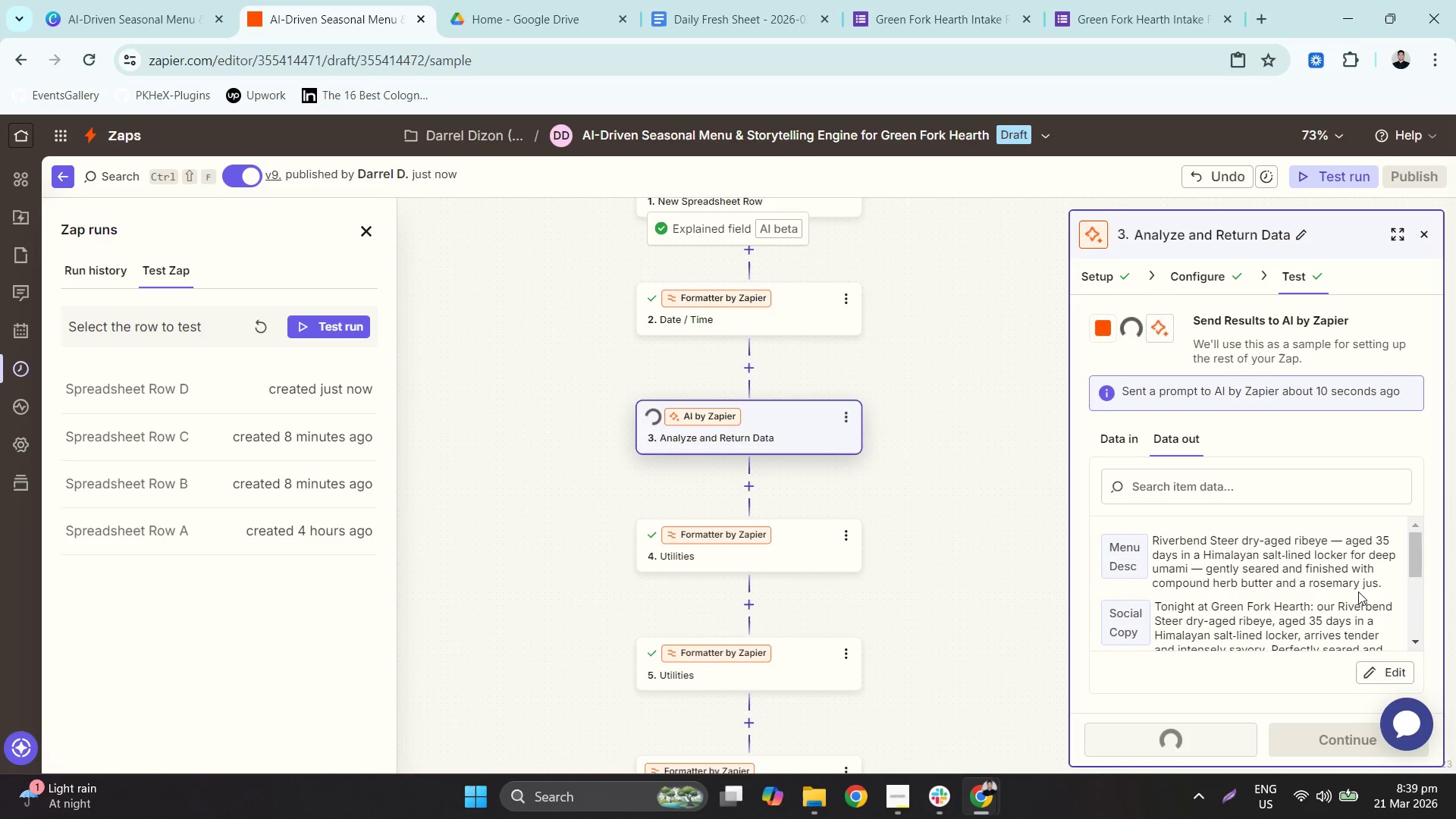 
scroll: coordinate [1348, 589], scroll_direction: none, amount: 0.0
 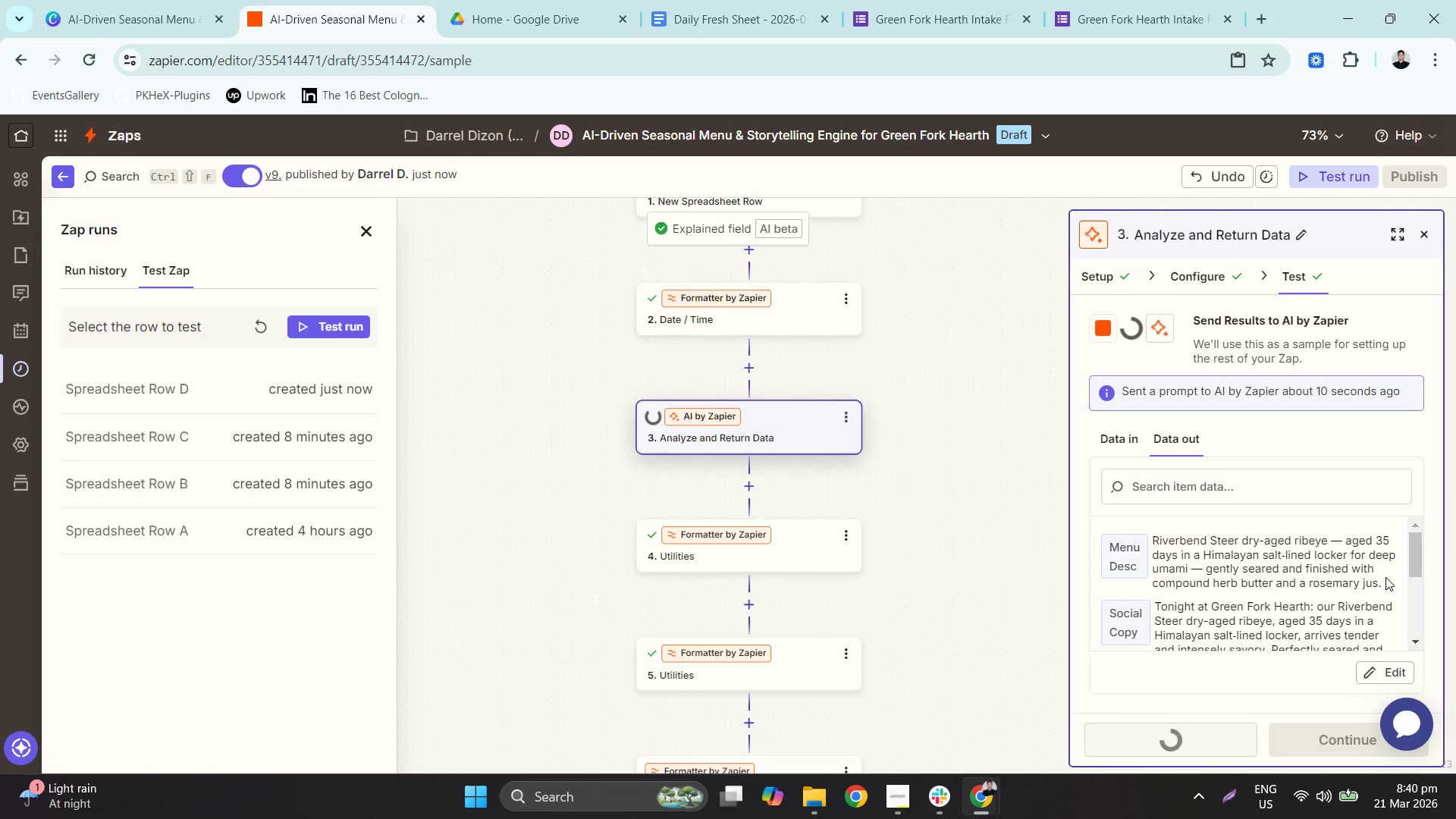 
wait(13.01)
 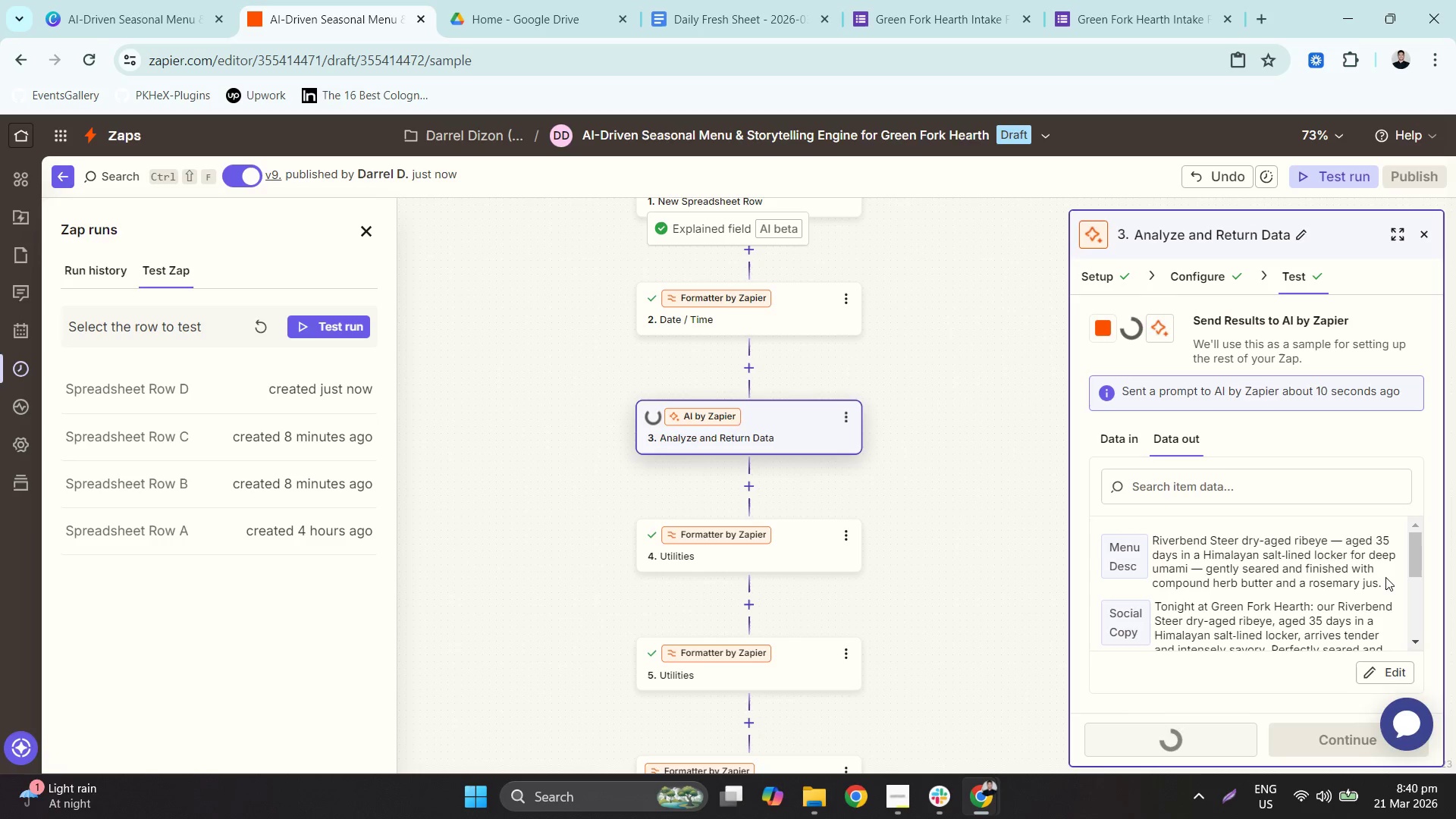 
scroll: coordinate [1292, 613], scroll_direction: down, amount: 1.0
 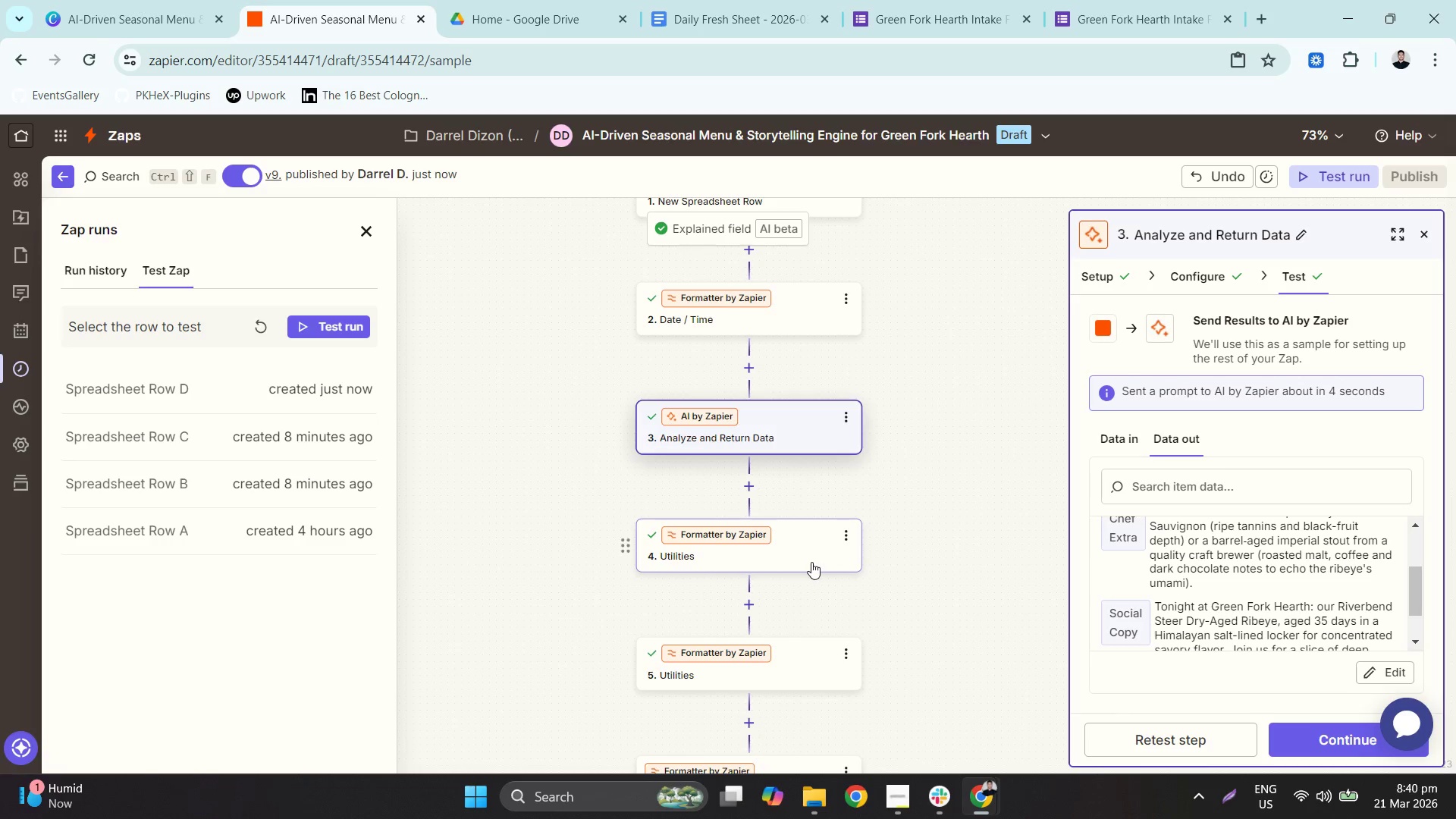 
scroll: coordinate [1257, 568], scroll_direction: up, amount: 2.0
 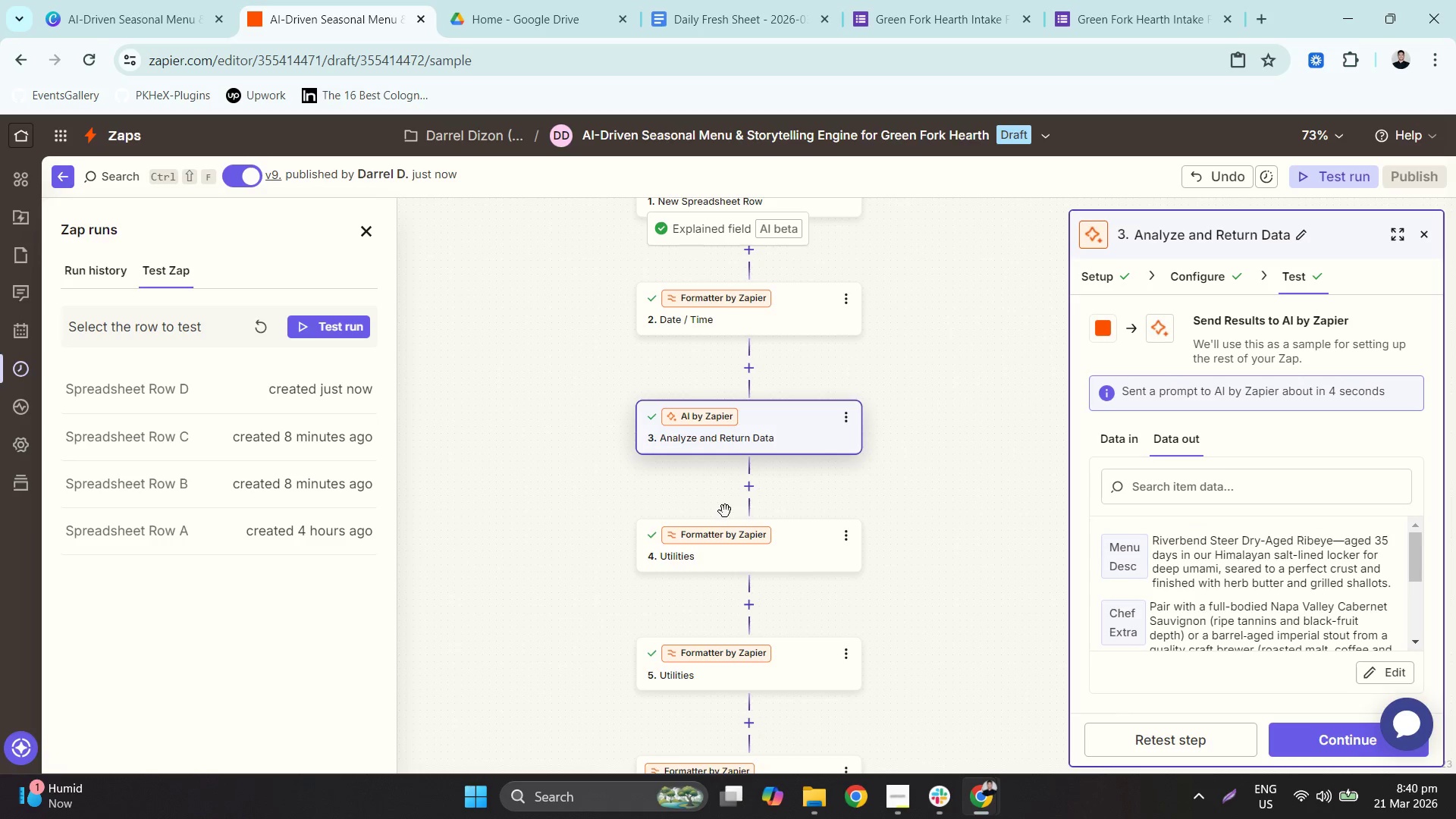 
left_click([750, 545])
 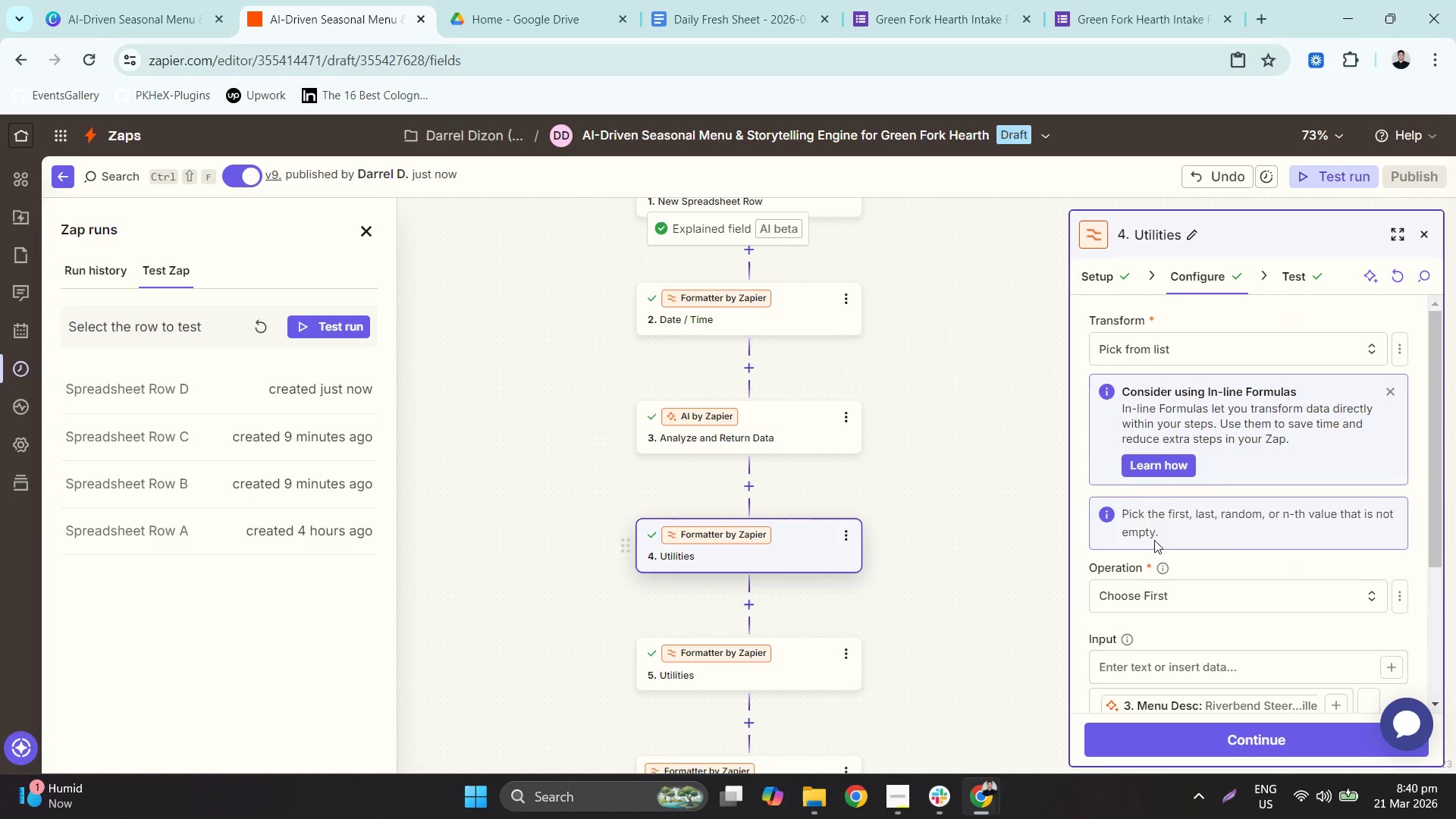 
scroll: coordinate [1242, 578], scroll_direction: down, amount: 3.0
 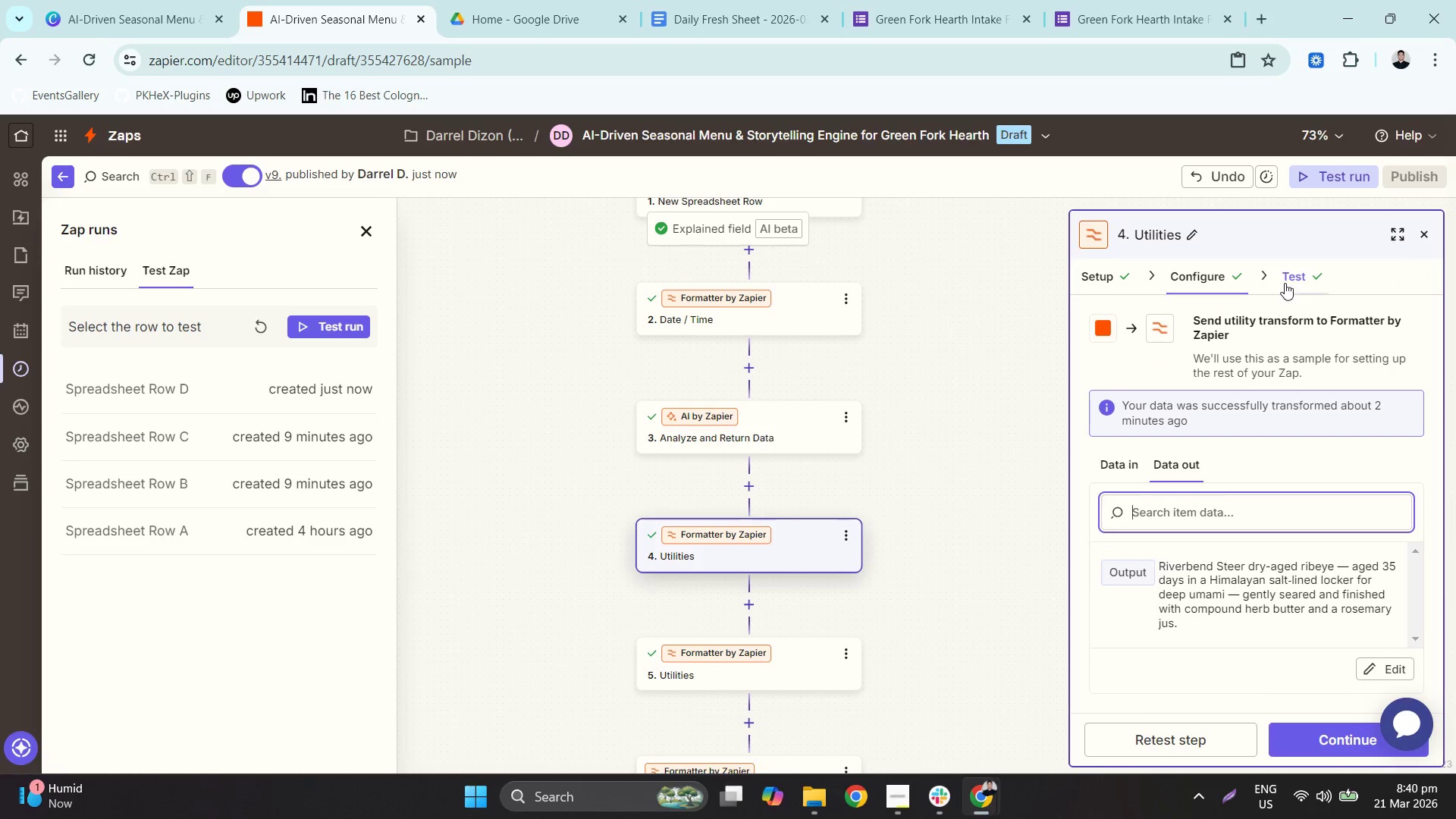 
left_click([1186, 735])
 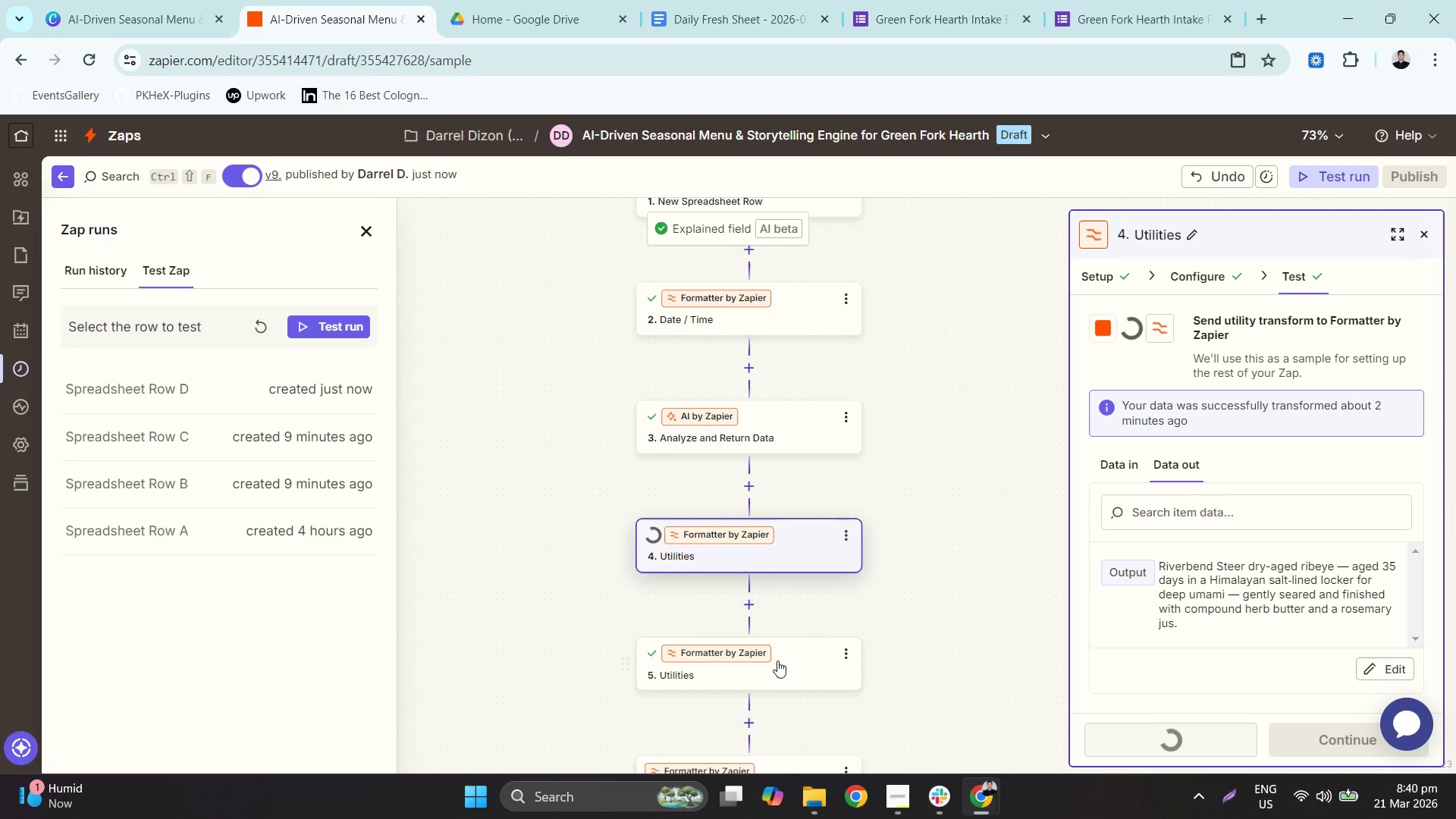 
scroll: coordinate [788, 584], scroll_direction: down, amount: 2.0
 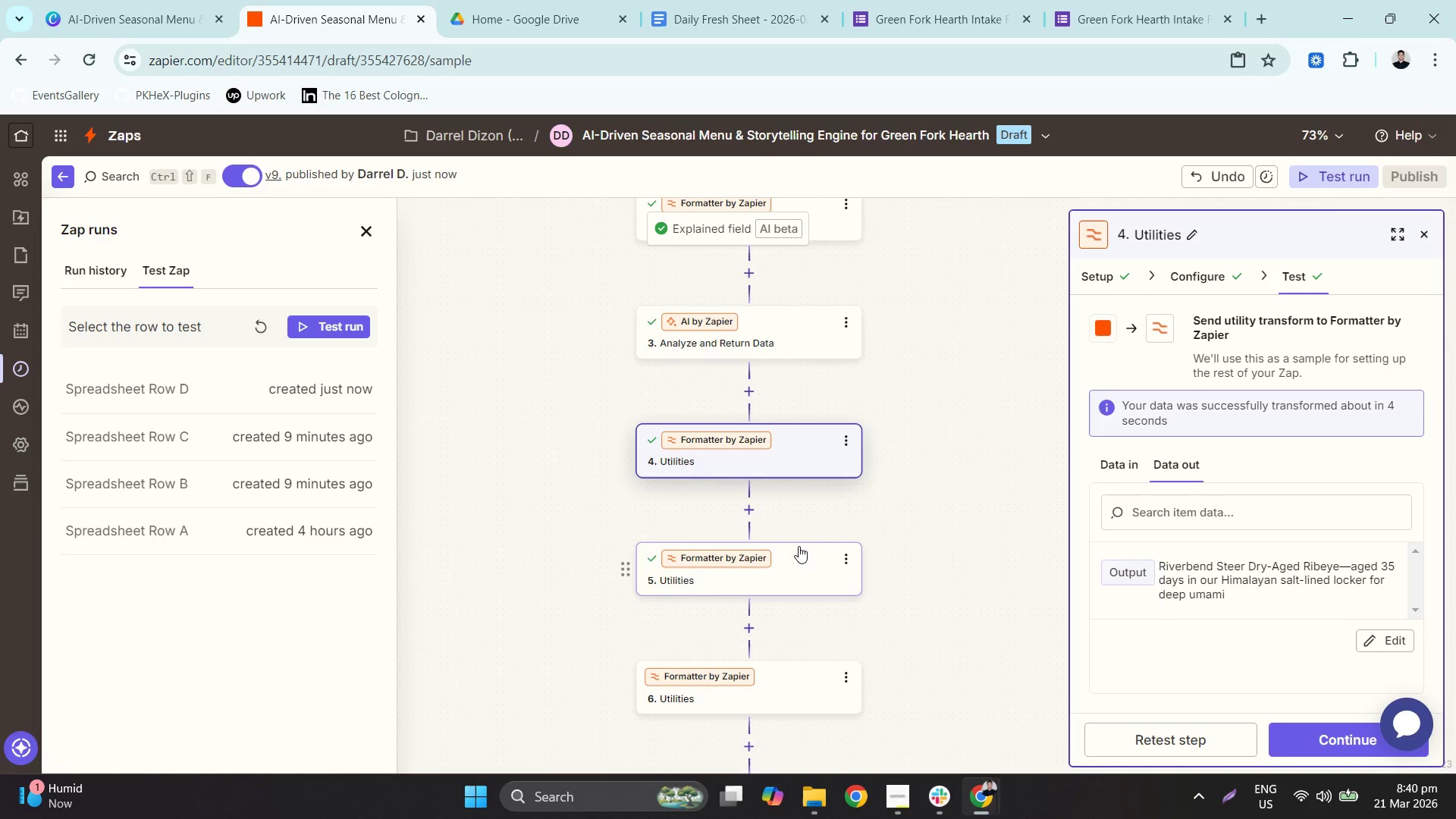 
wait(7.84)
 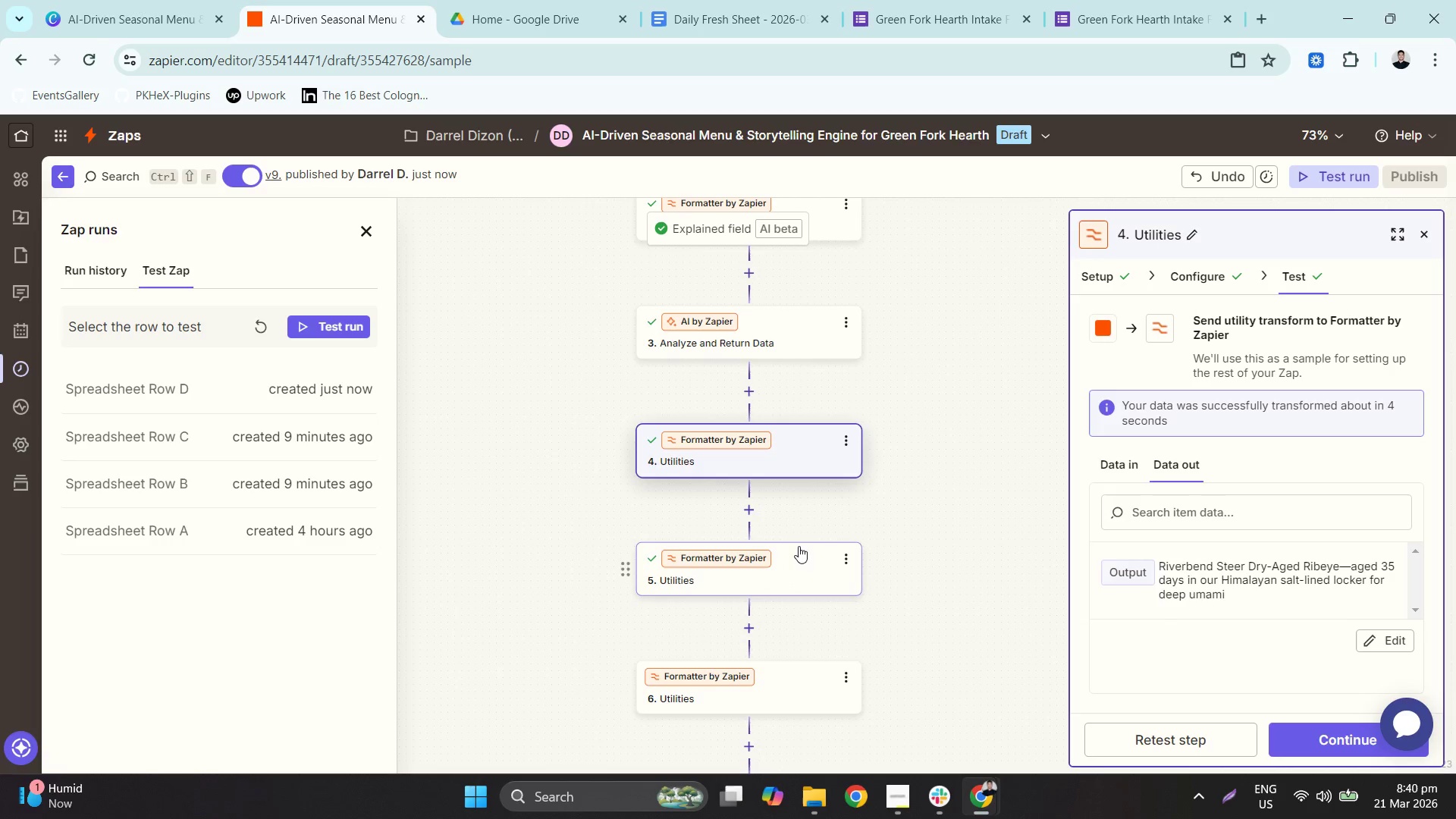 
left_click([1188, 286])
 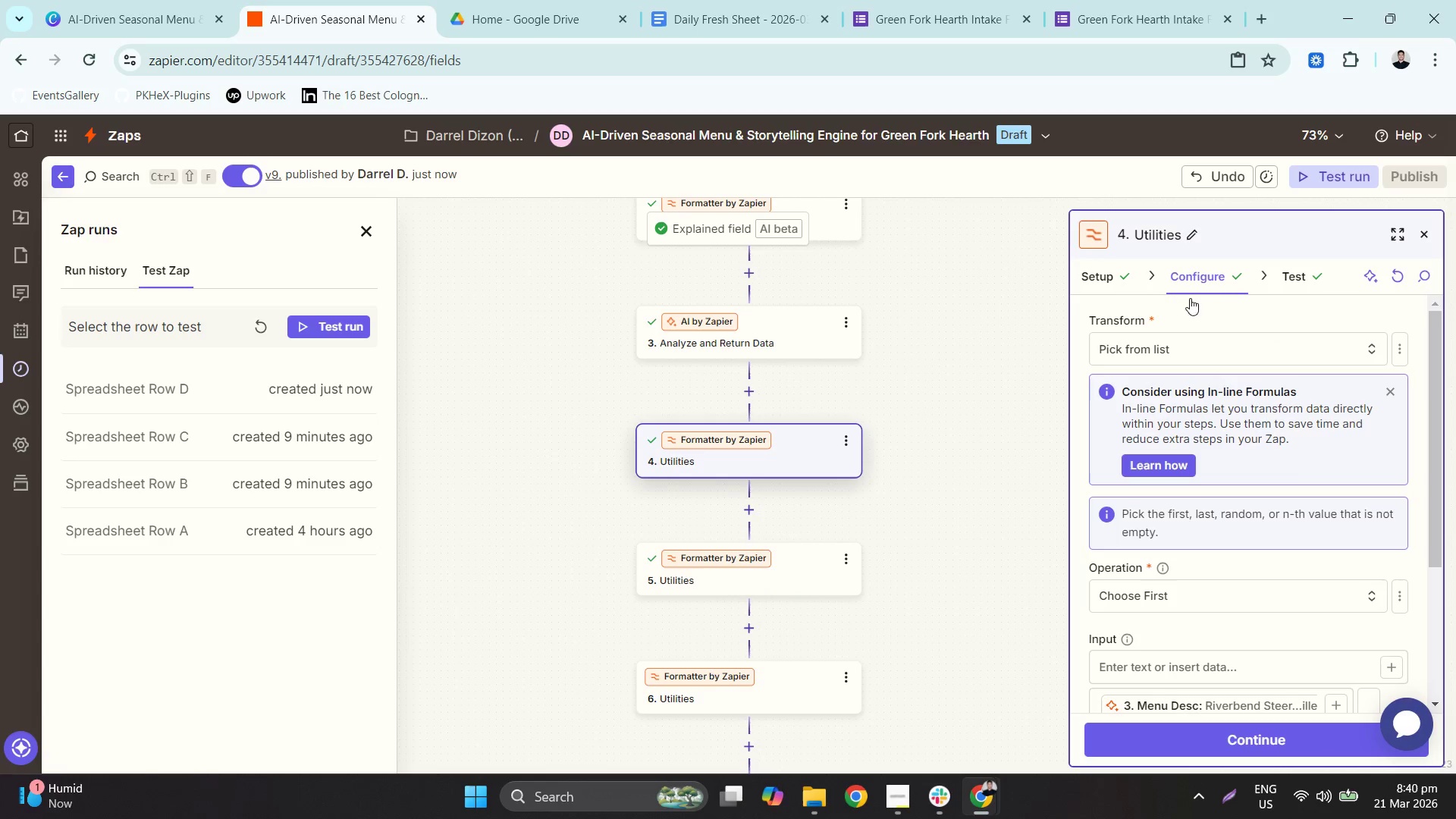 
scroll: coordinate [1288, 498], scroll_direction: down, amount: 2.0
 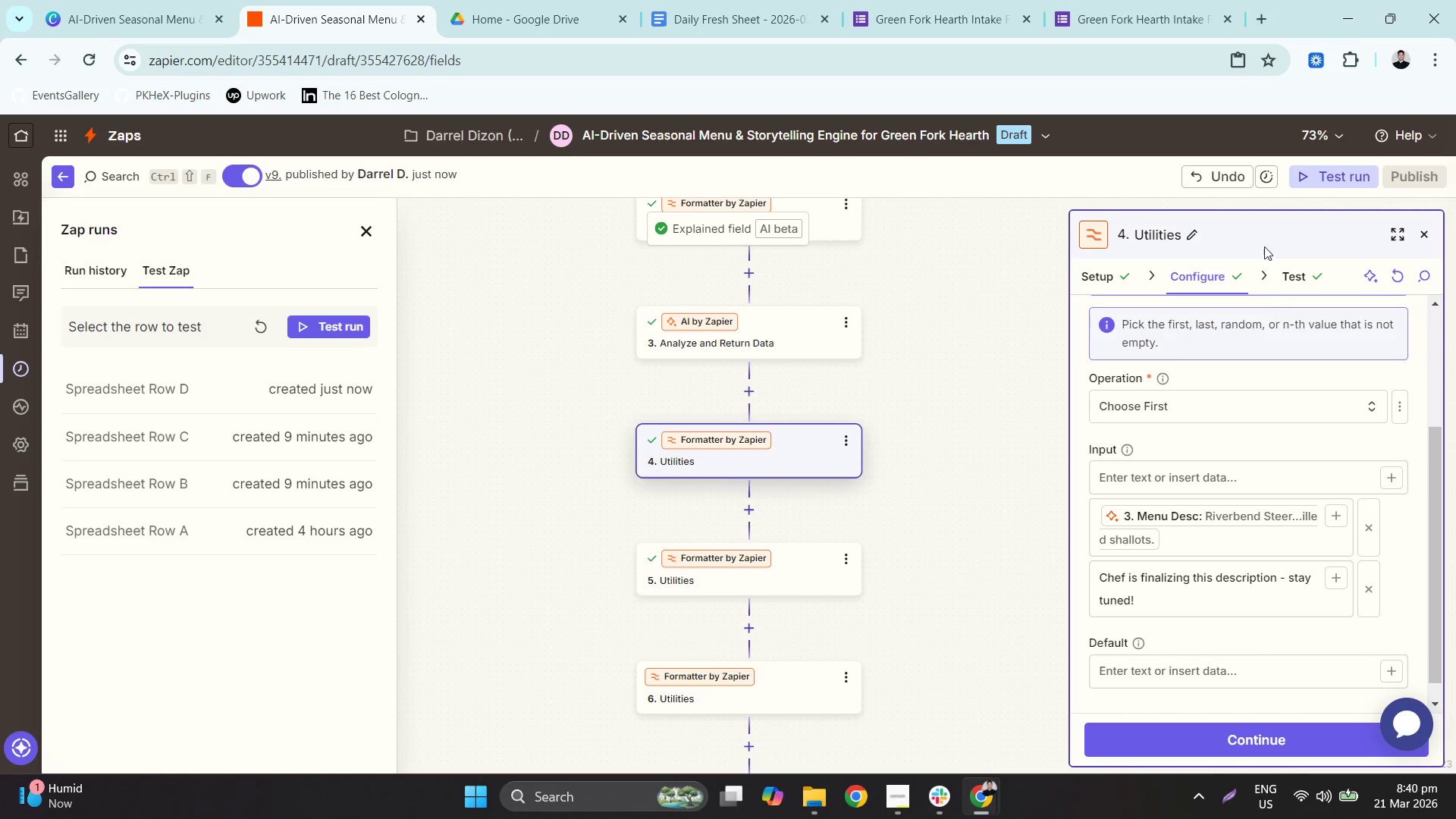 
mouse_move([1287, 299])
 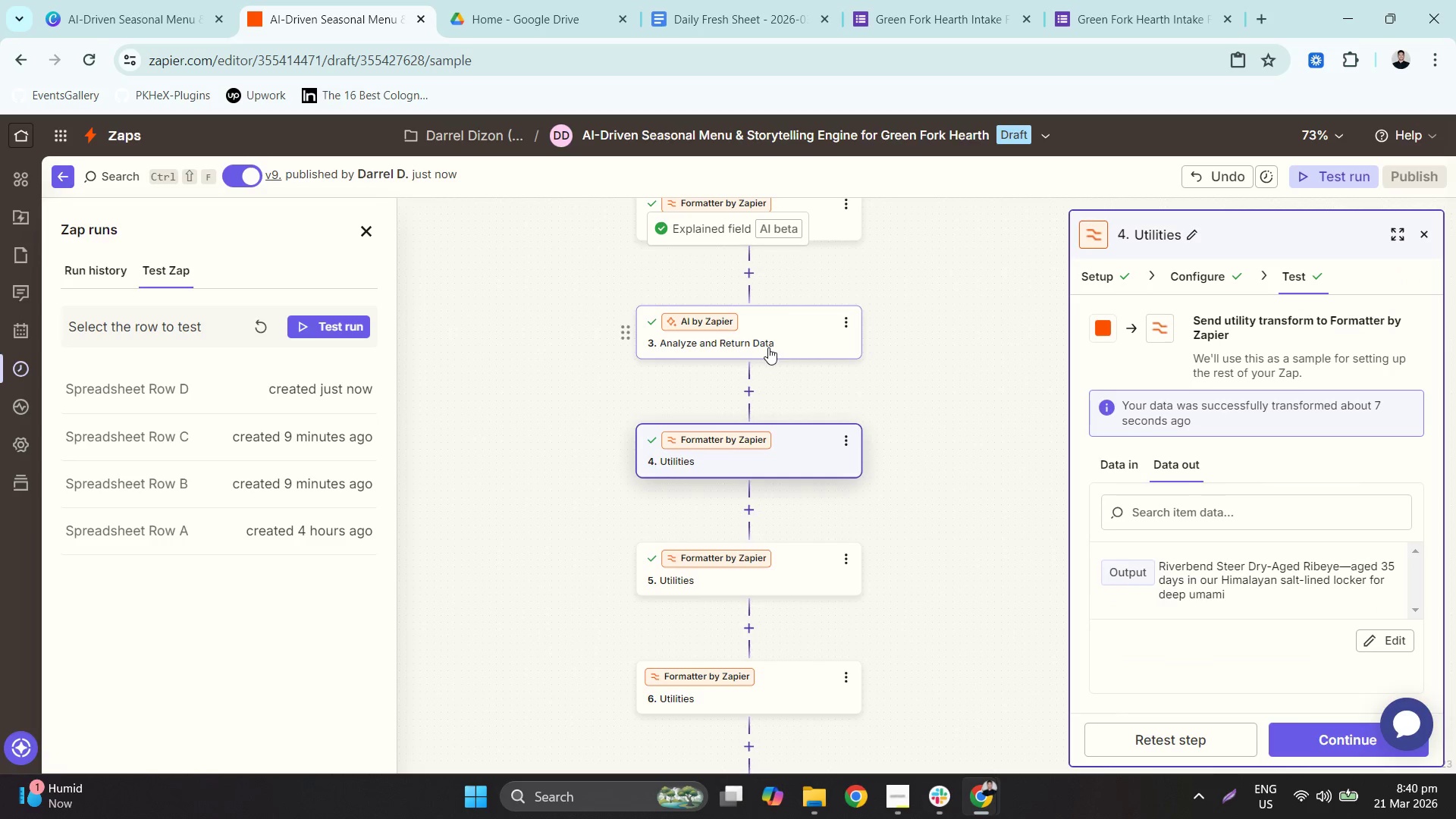 
wait(5.84)
 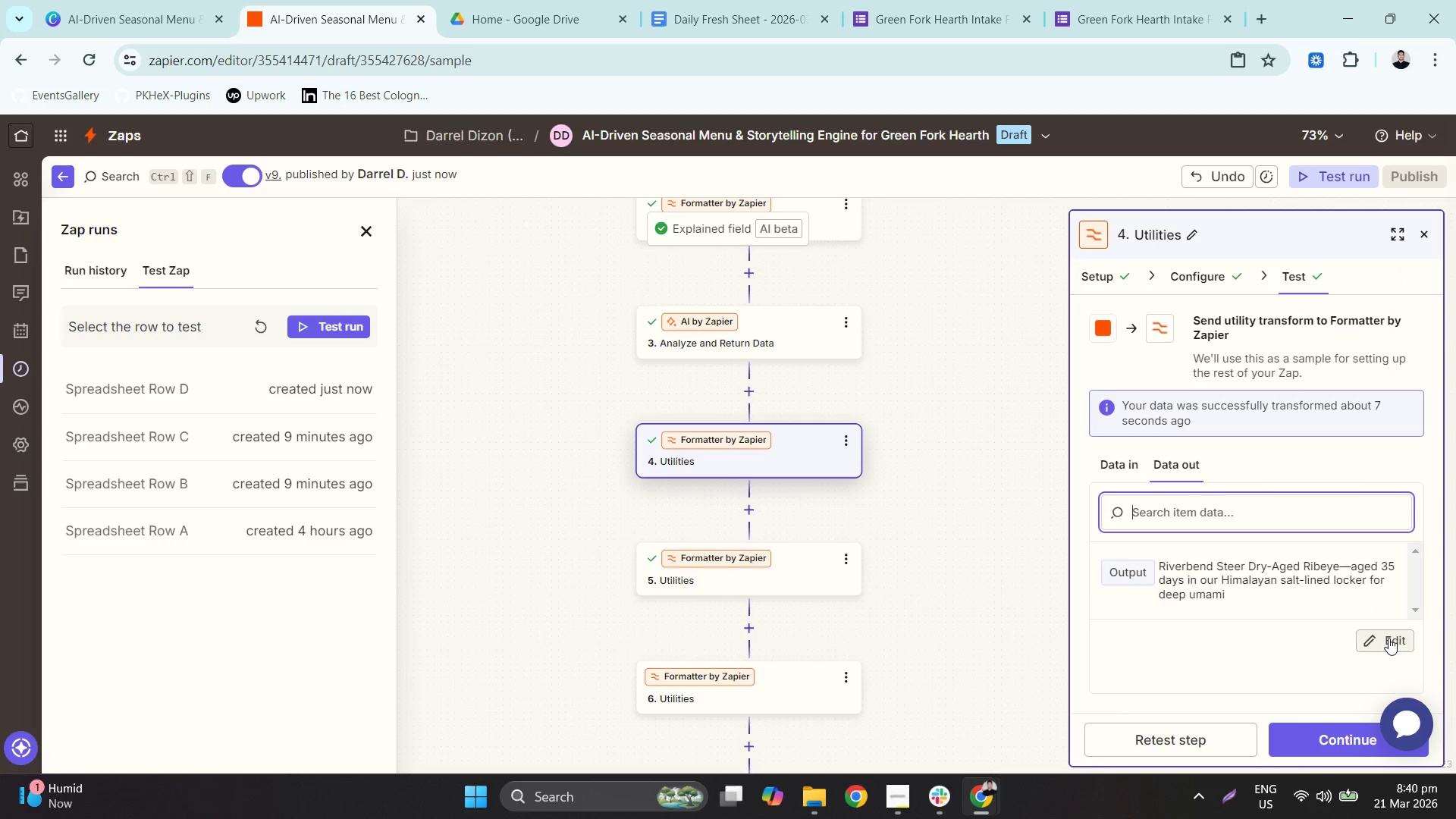 
scroll: coordinate [817, 322], scroll_direction: up, amount: 1.0
 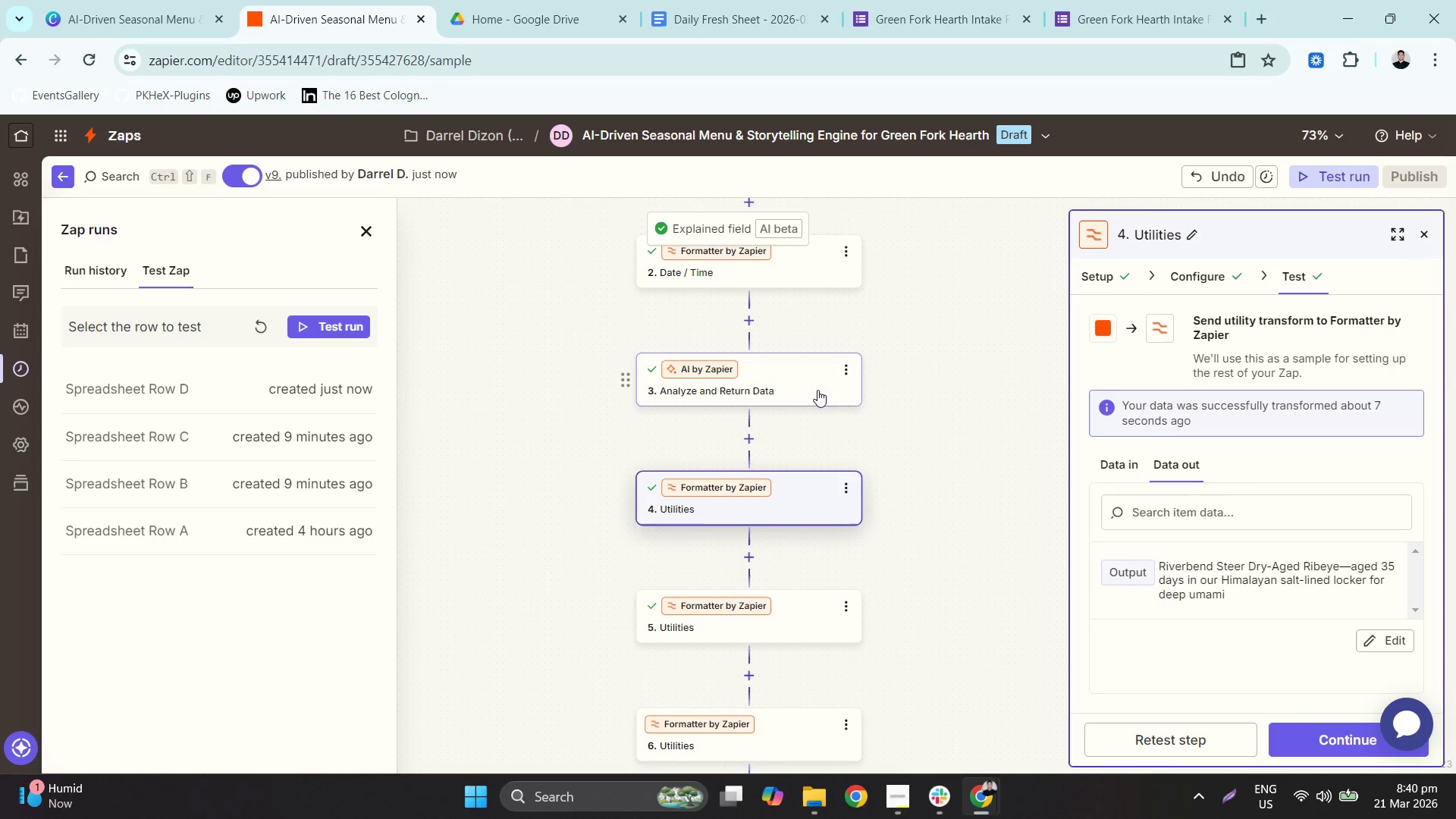 
double_click([808, 362])
 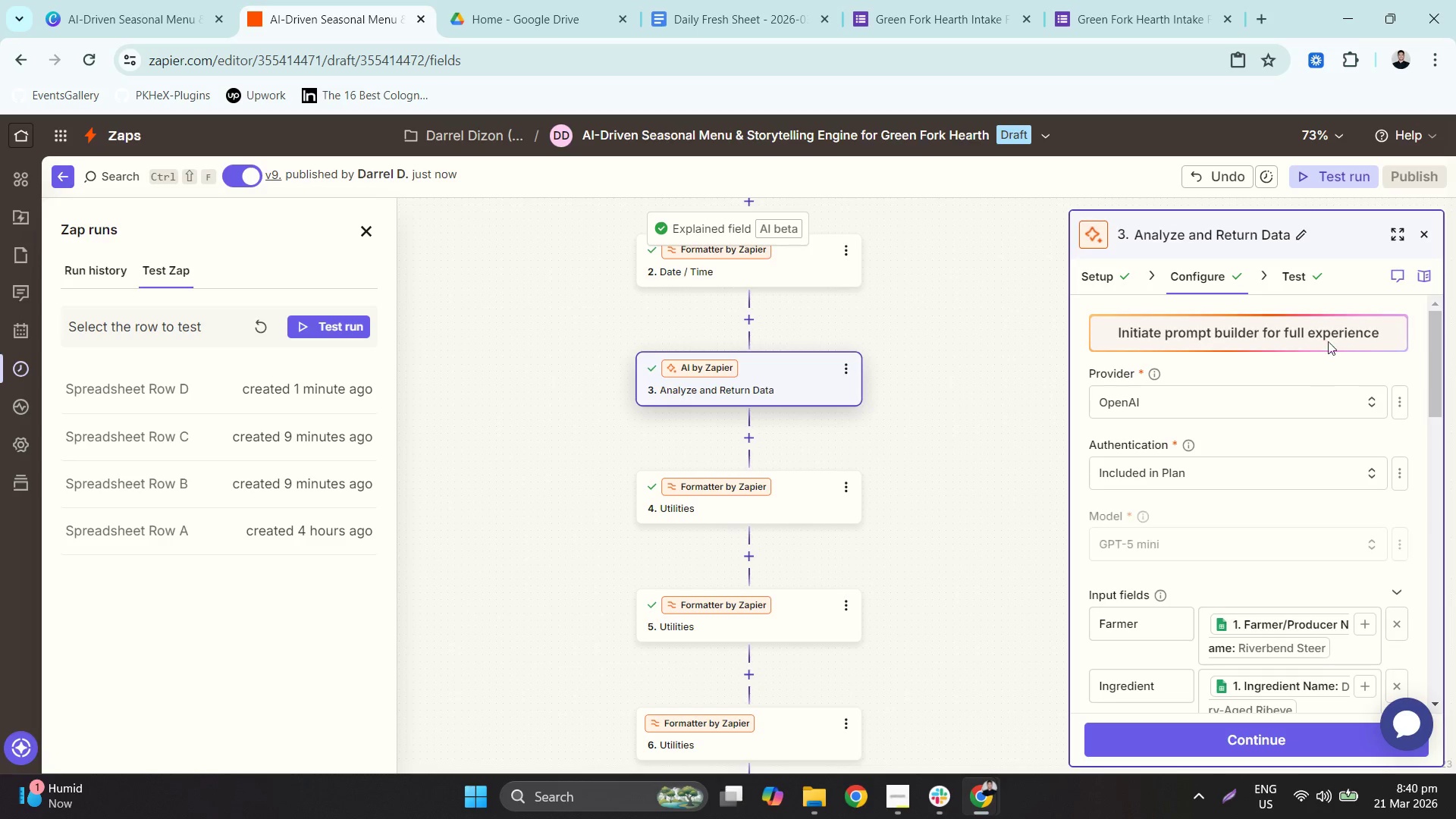 
left_click([1287, 281])
 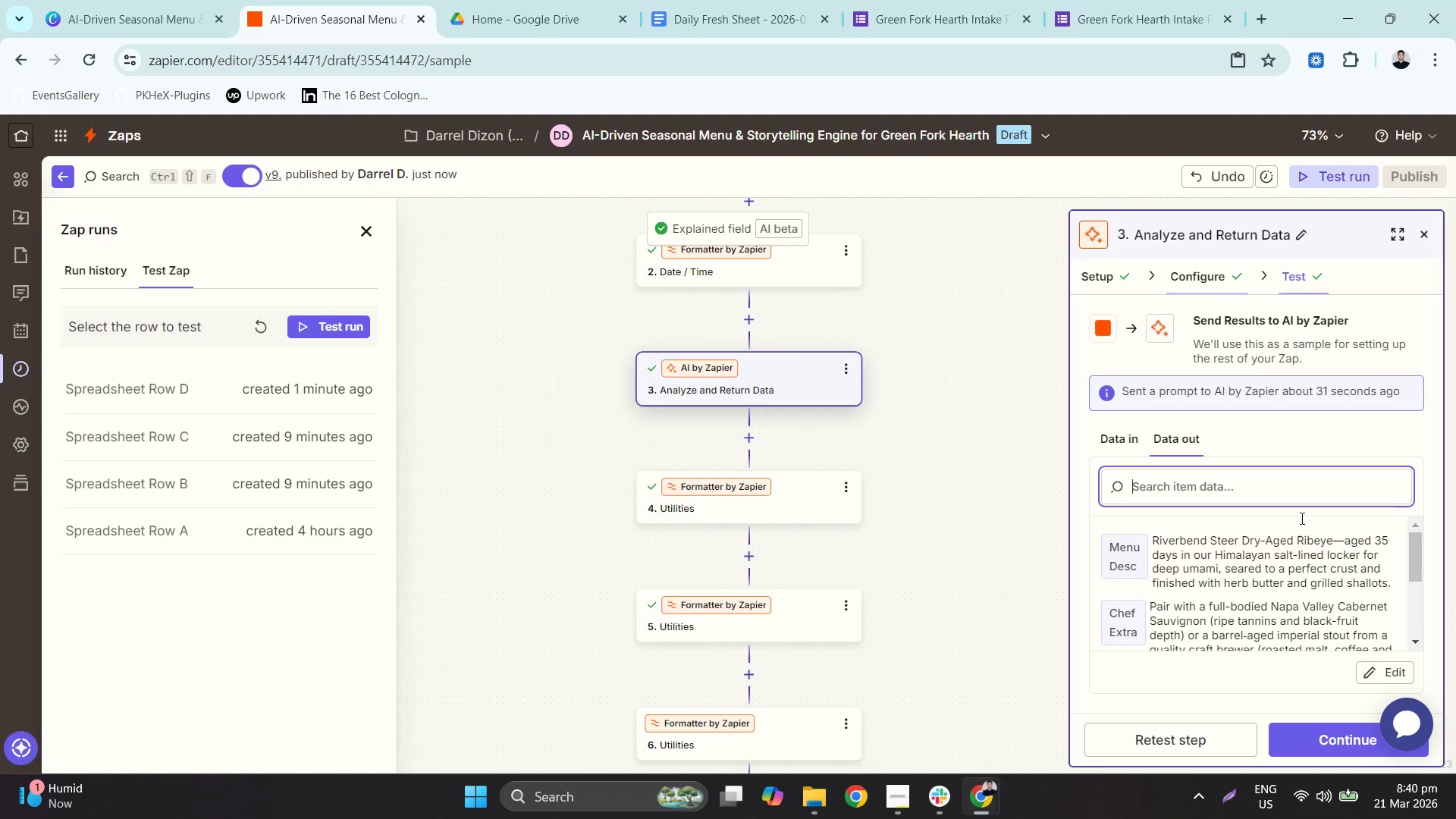 
scroll: coordinate [1288, 576], scroll_direction: none, amount: 0.0
 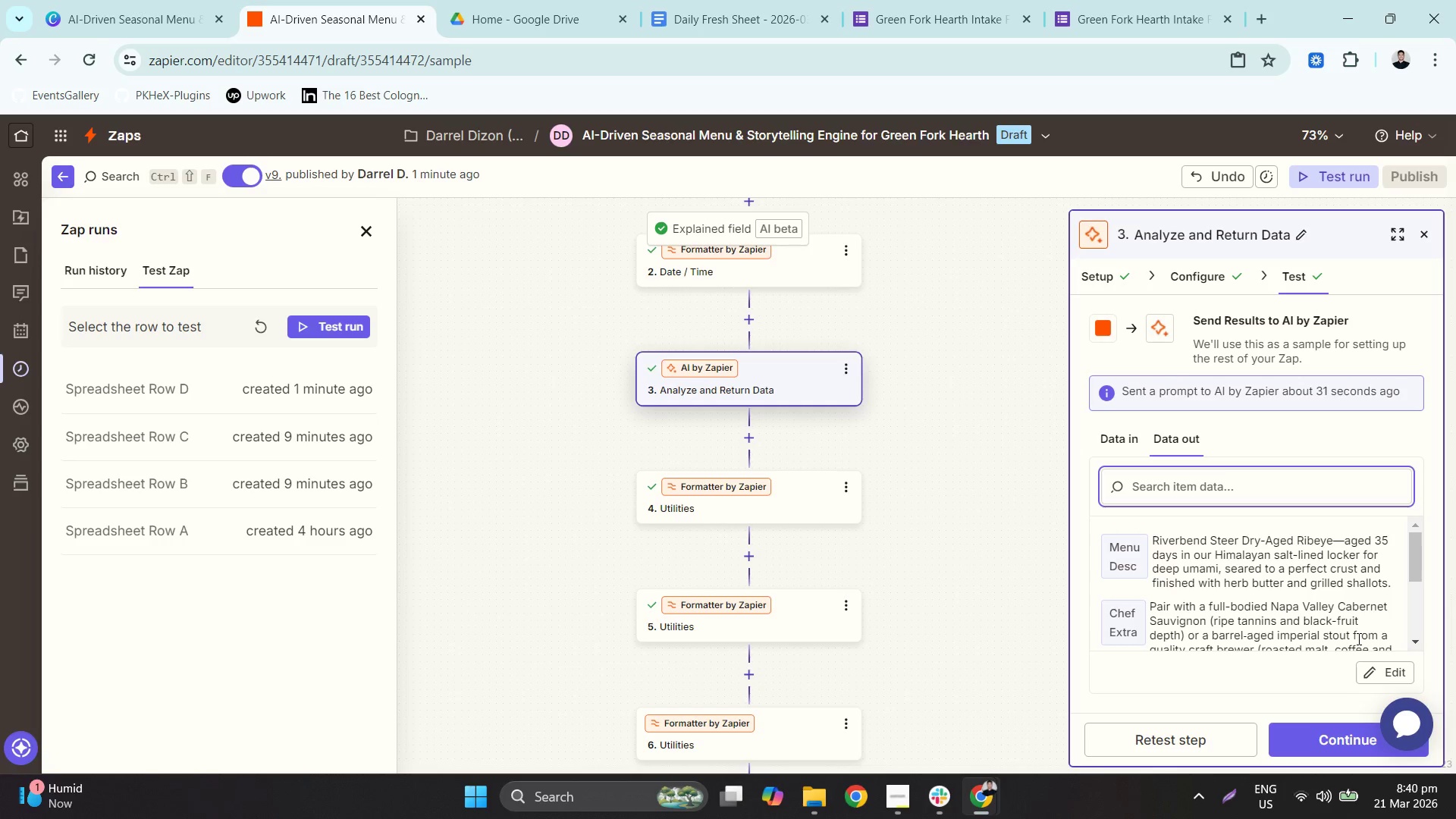 
wait(20.38)
 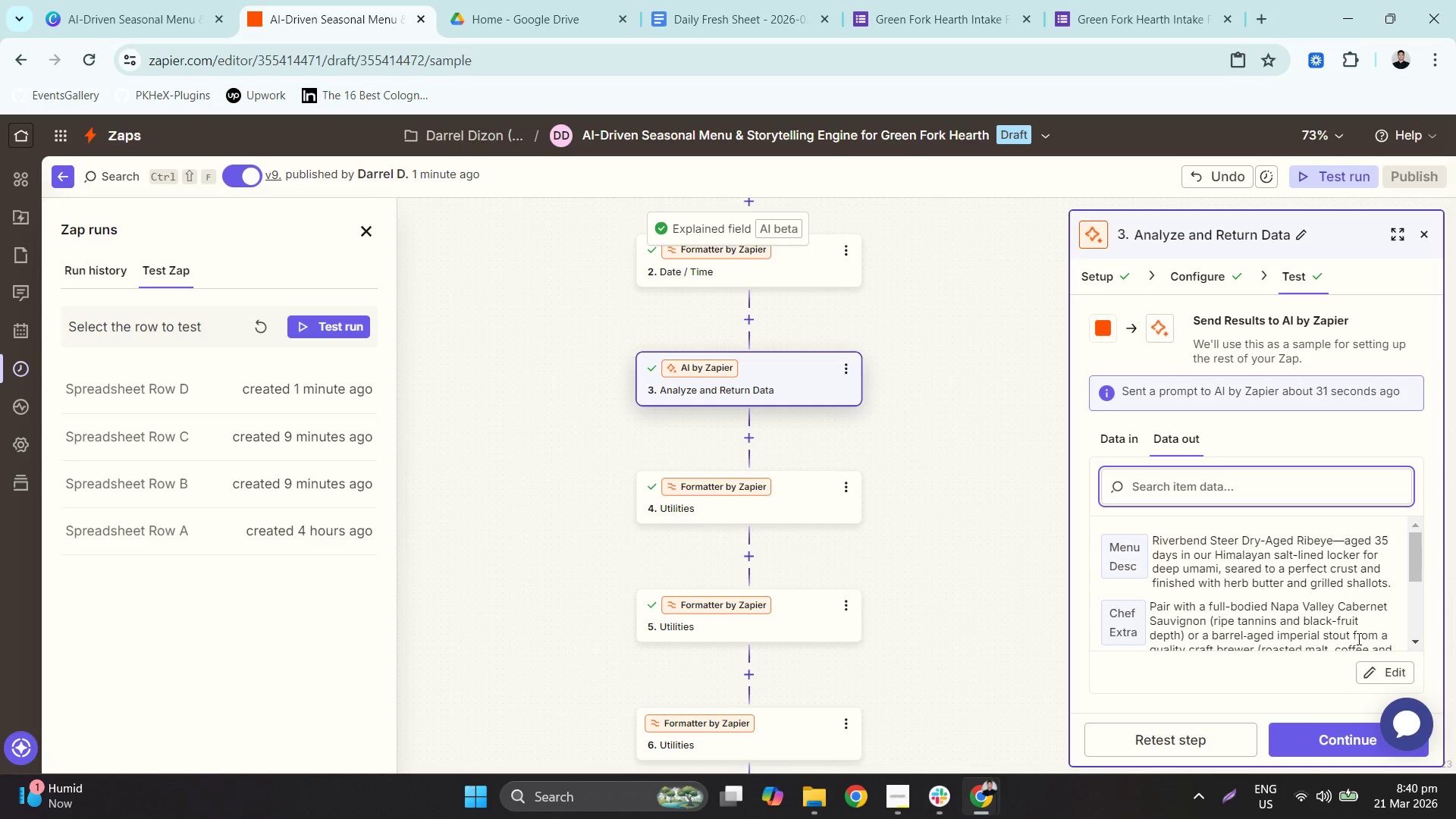 
left_click([789, 485])
 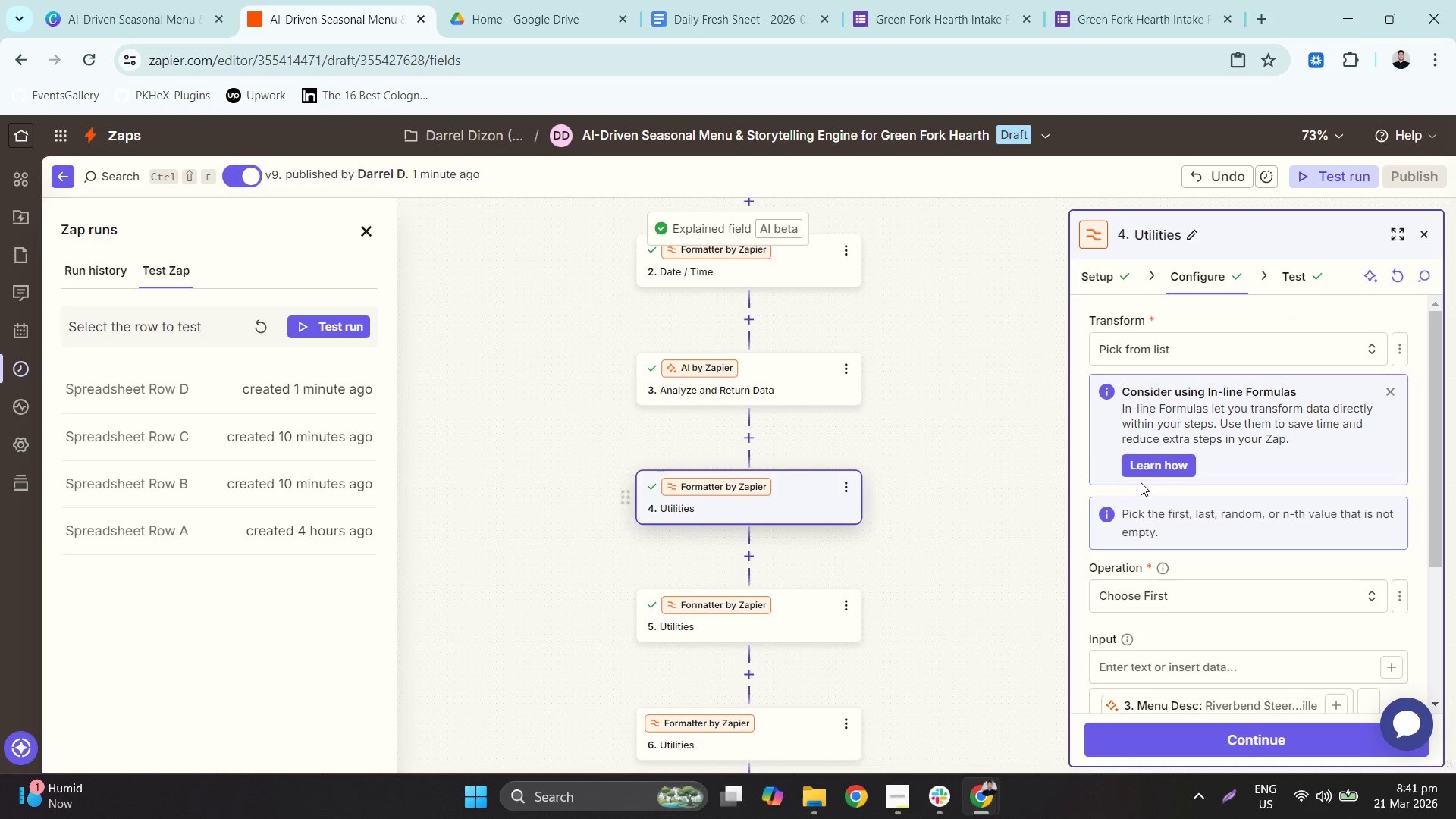 
scroll: coordinate [1172, 487], scroll_direction: down, amount: 1.0
 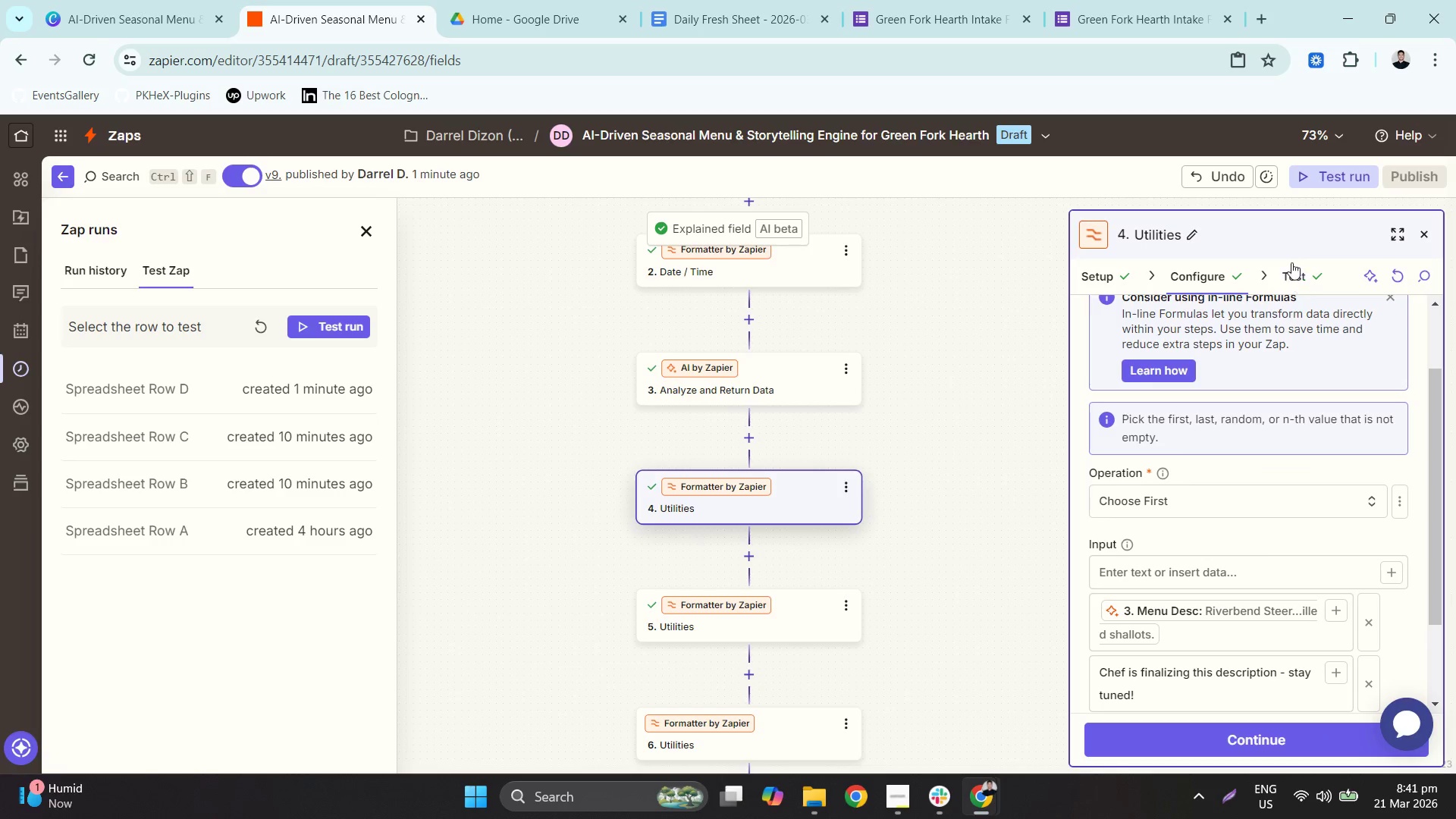 
left_click([1299, 273])
 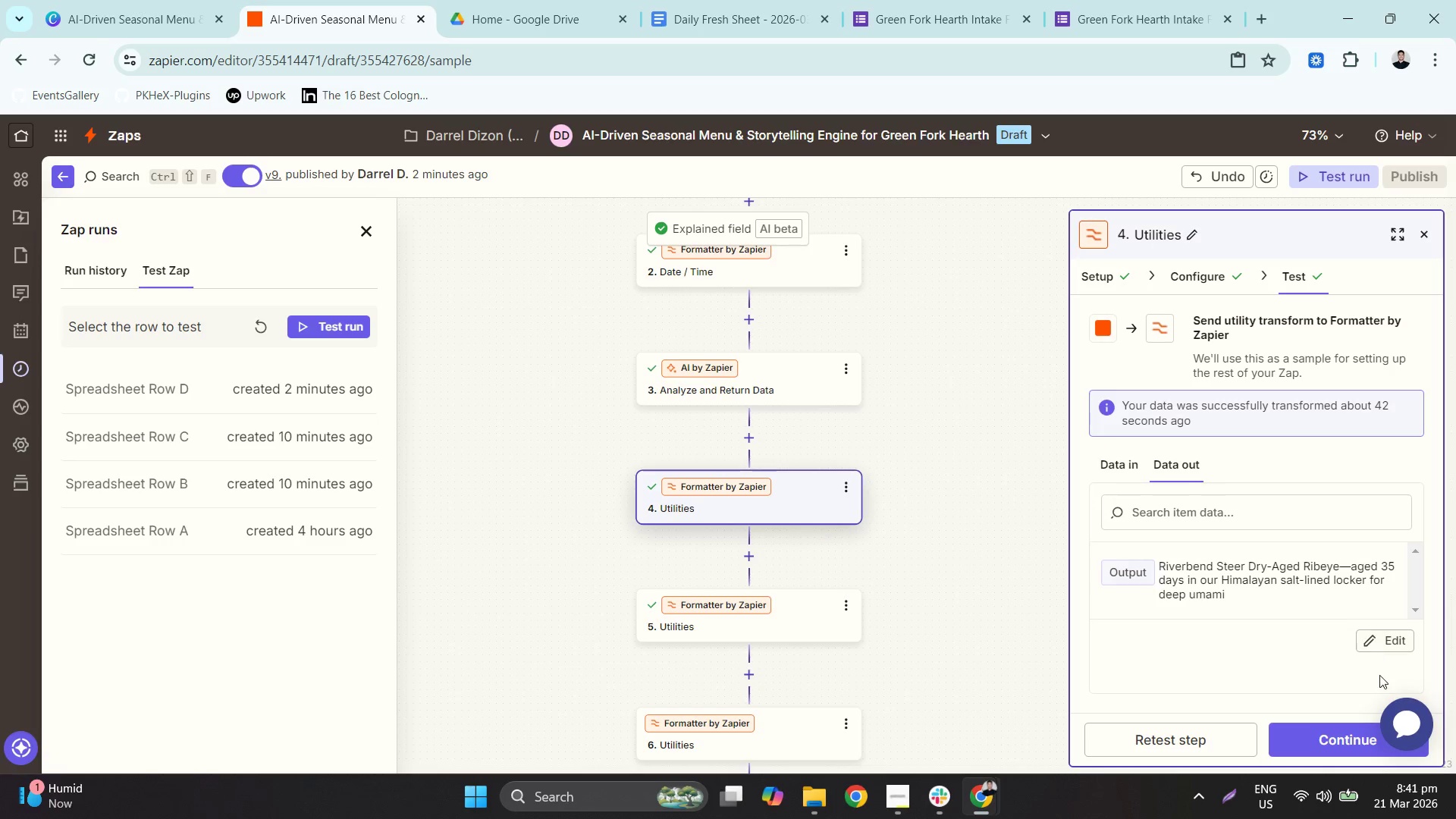 
wait(42.55)
 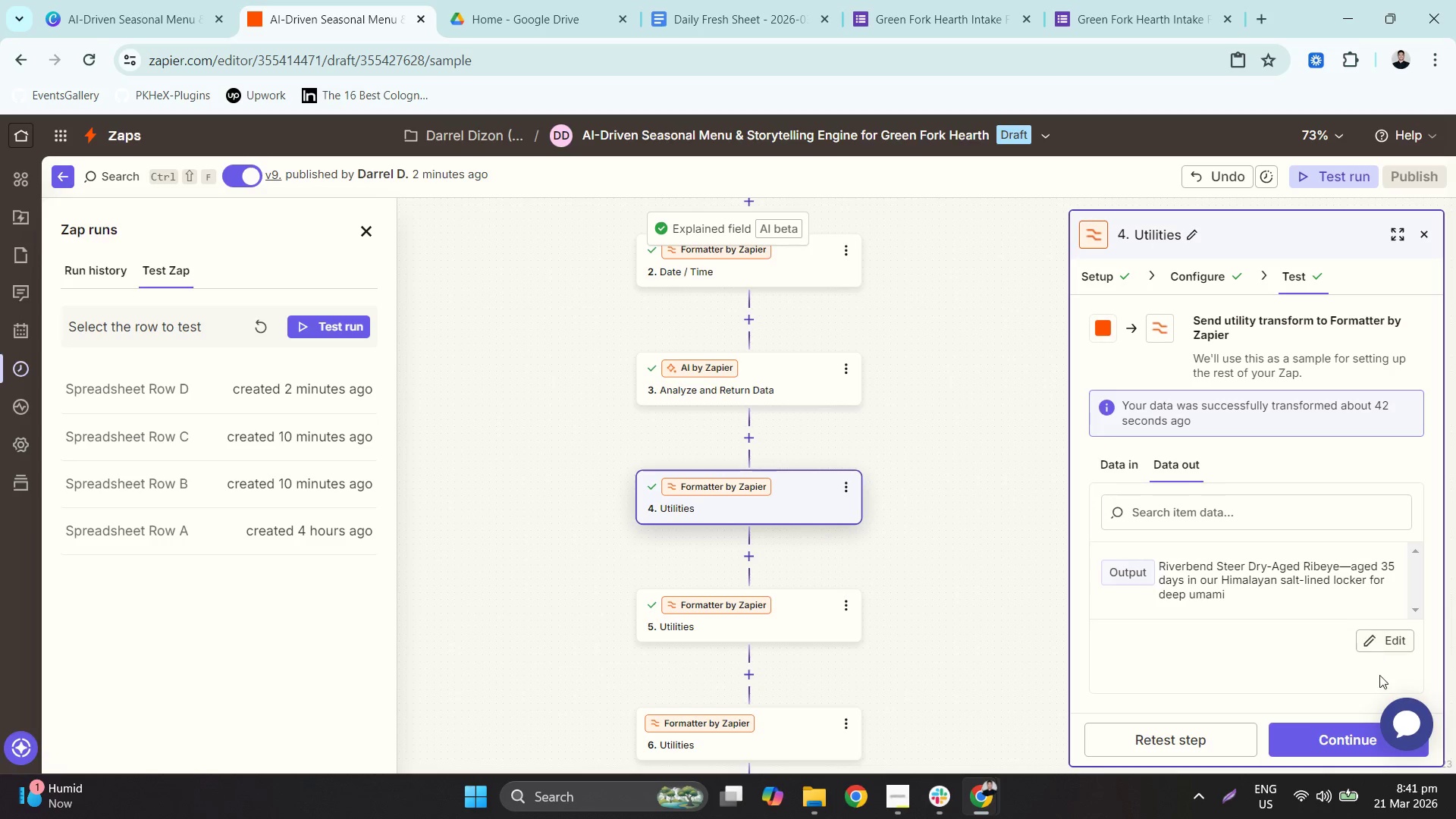 
mouse_move([1197, 718])
 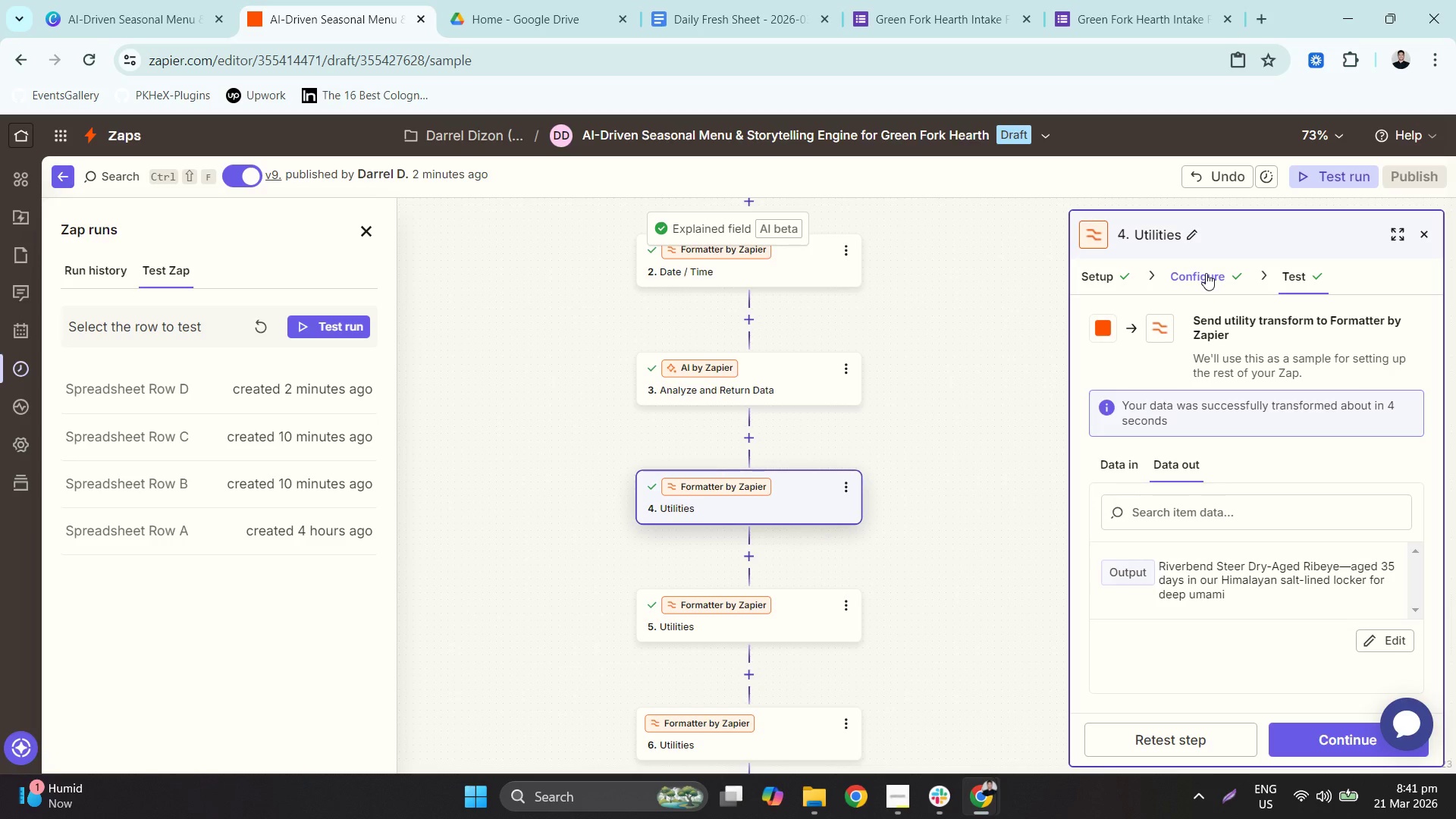 
left_click([1206, 273])
 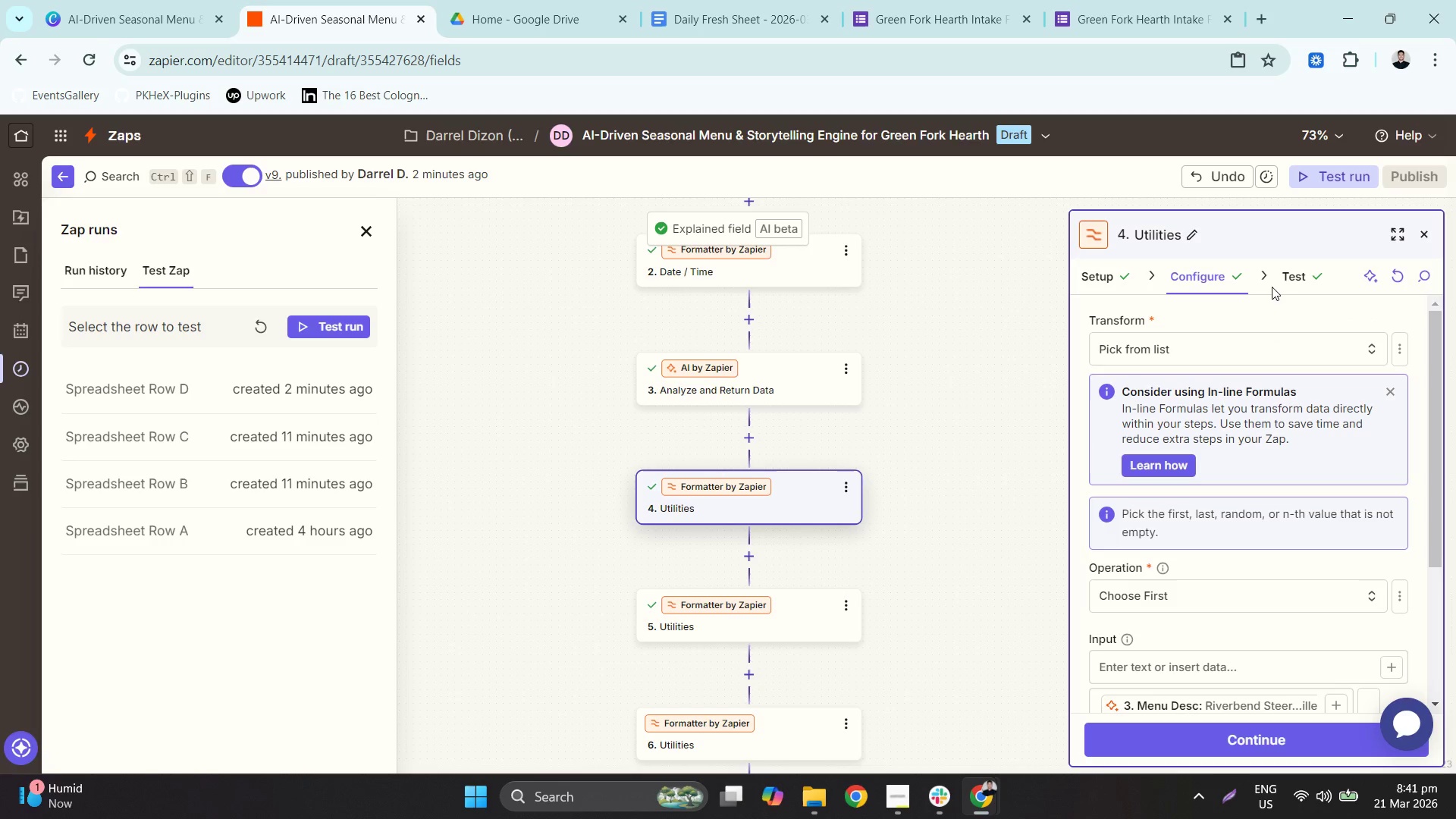 
left_click([1296, 276])
 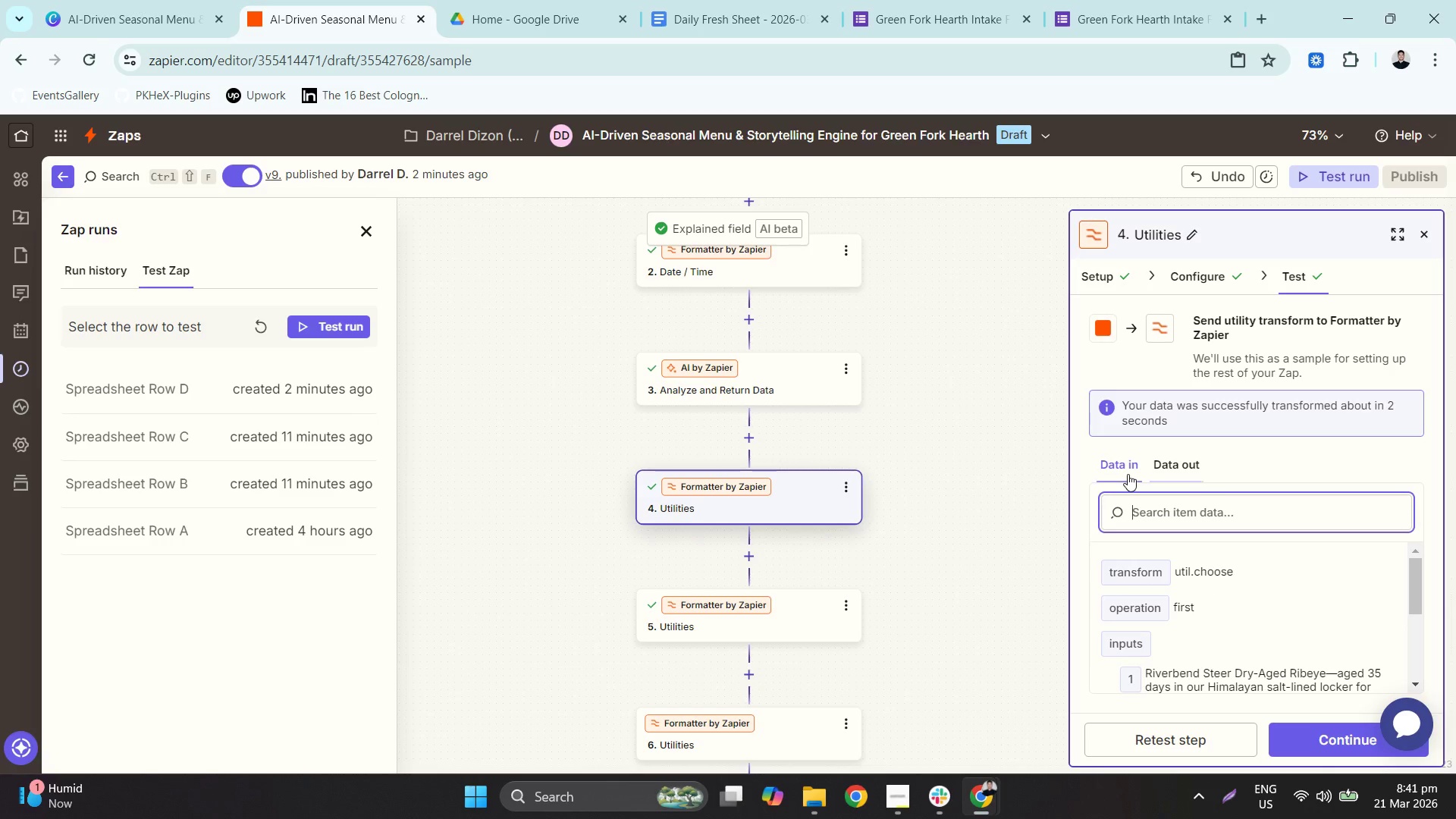 
scroll: coordinate [1321, 628], scroll_direction: down, amount: 1.0
 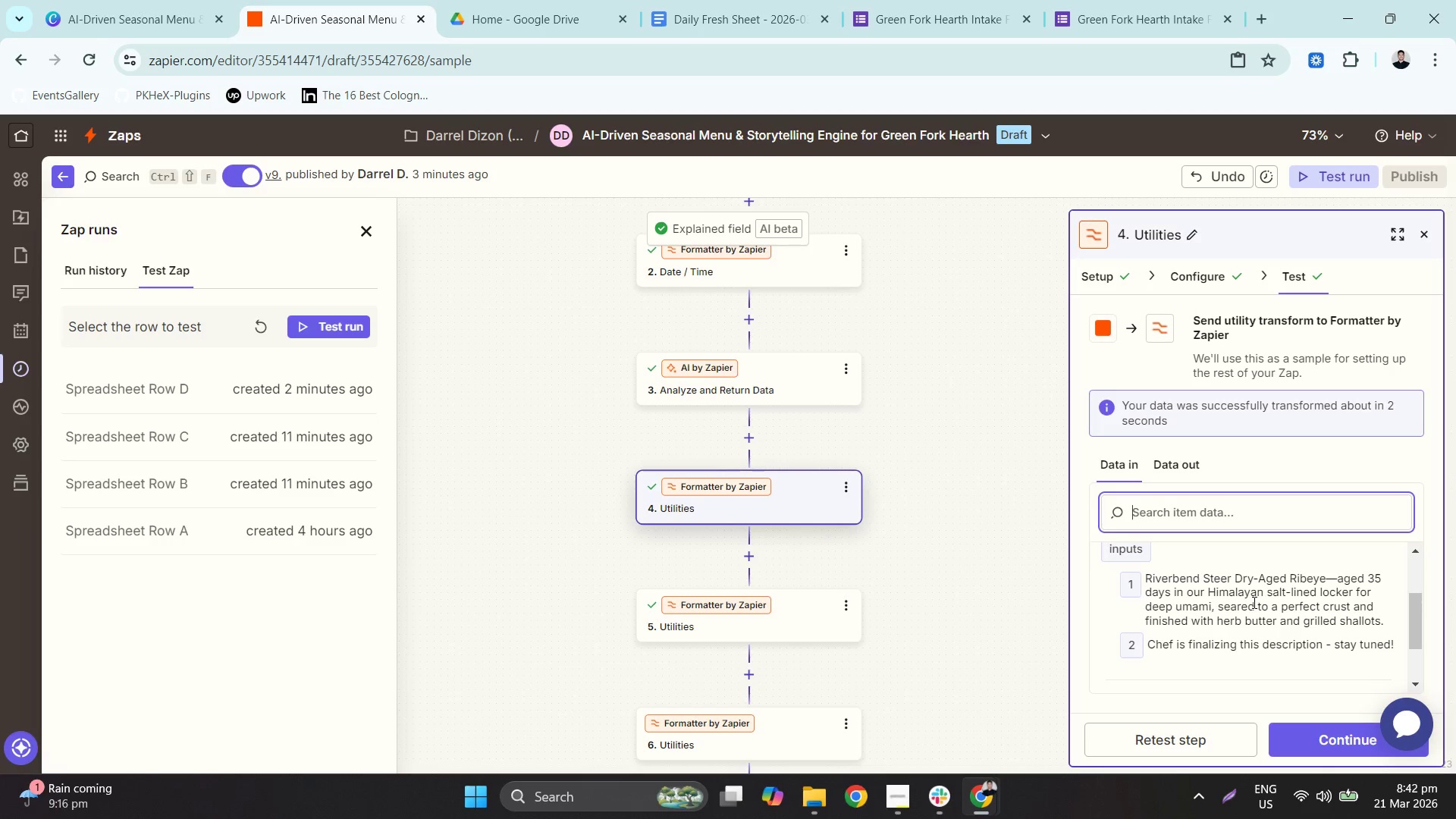 
wait(43.25)
 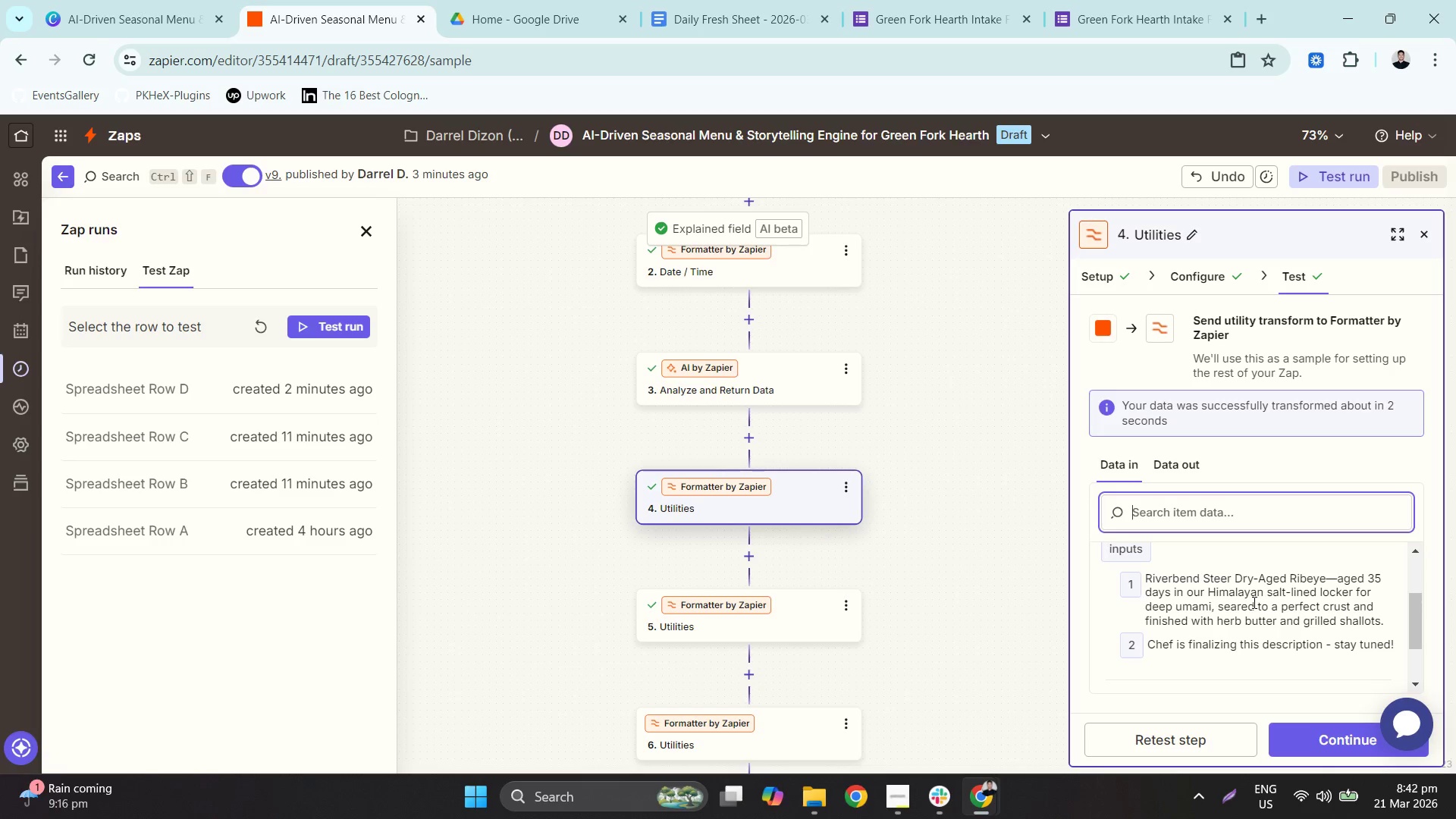 
left_click([1182, 469])
 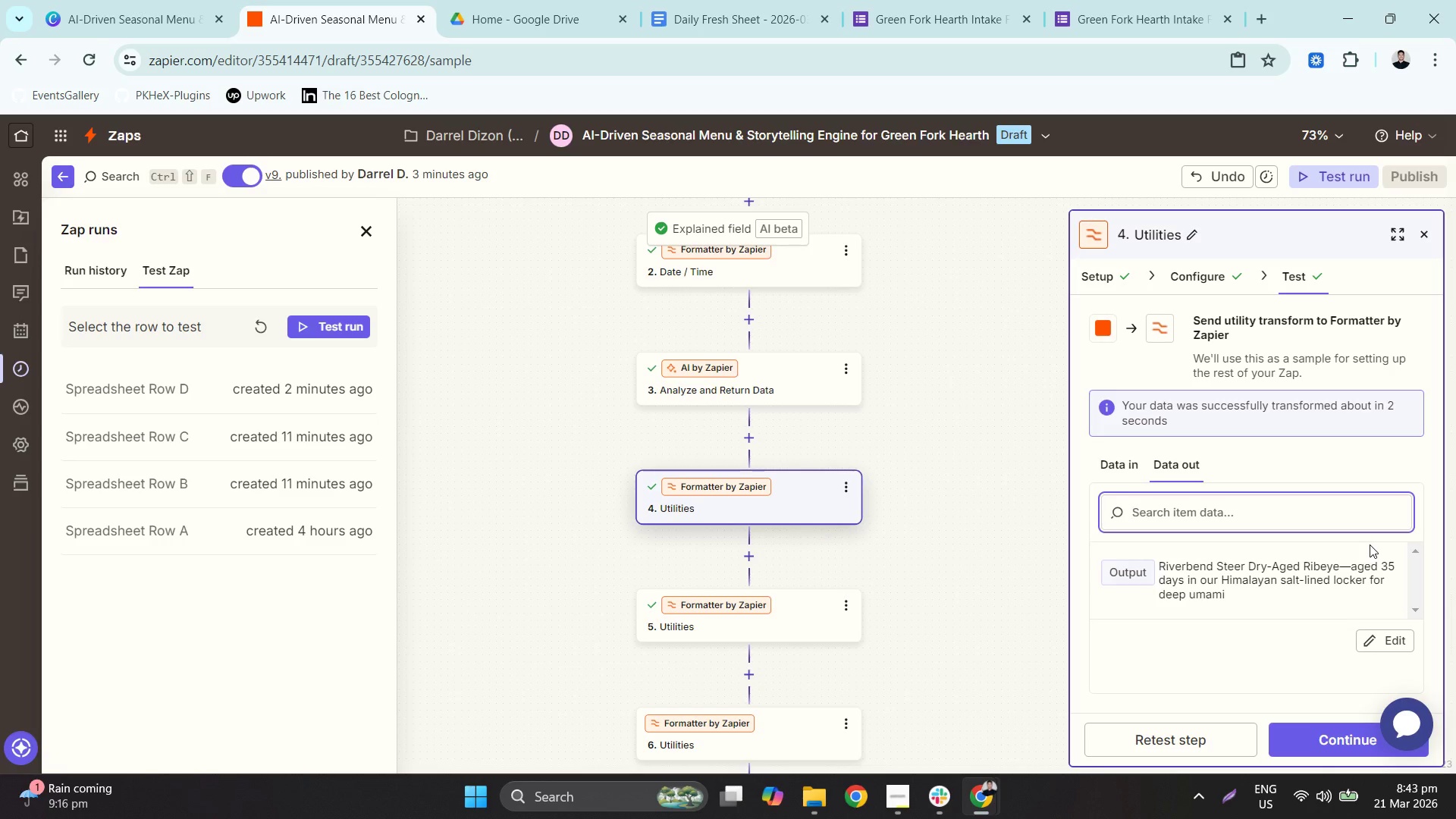 
wait(31.06)
 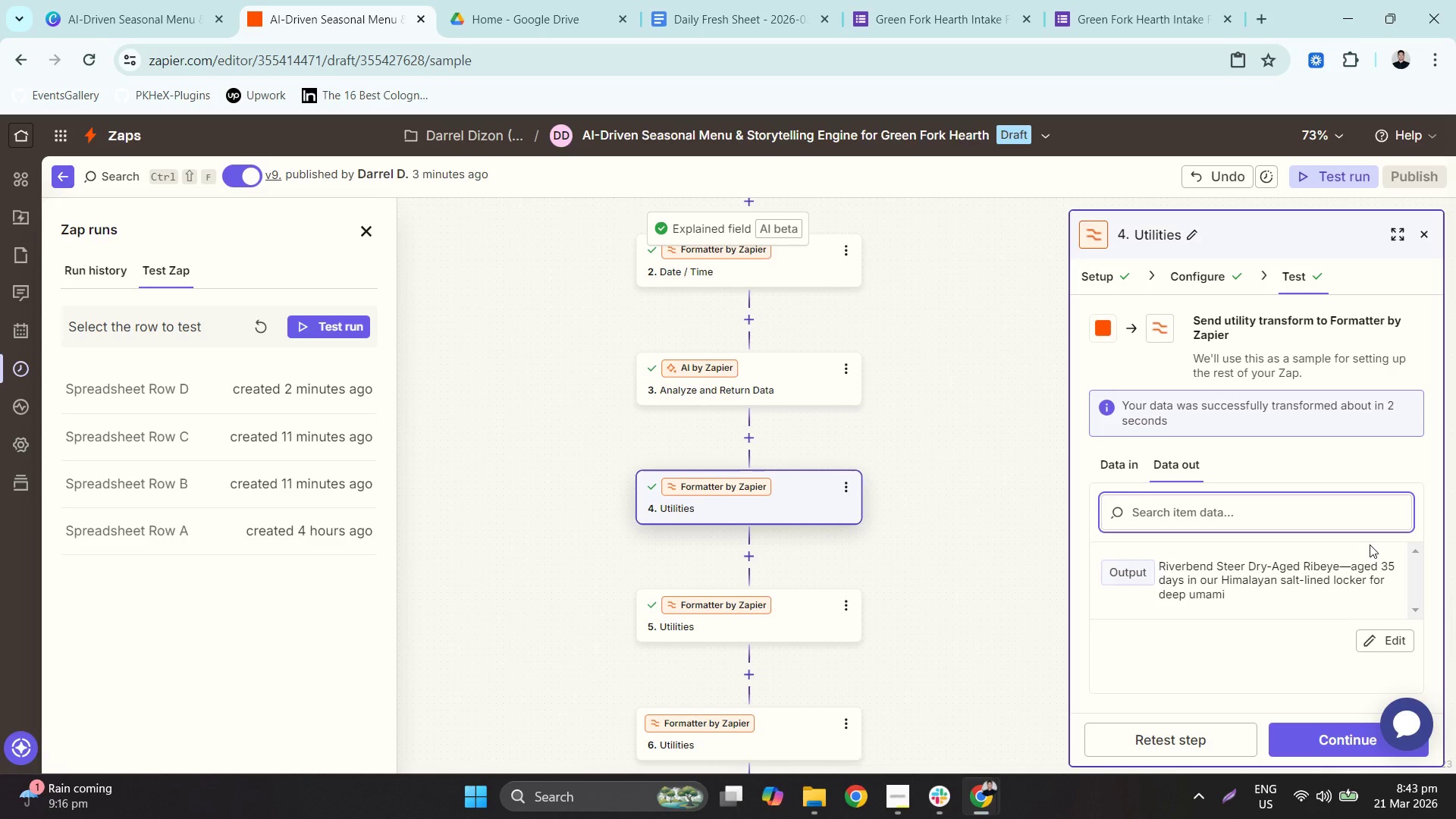 
left_click([1225, 264])
 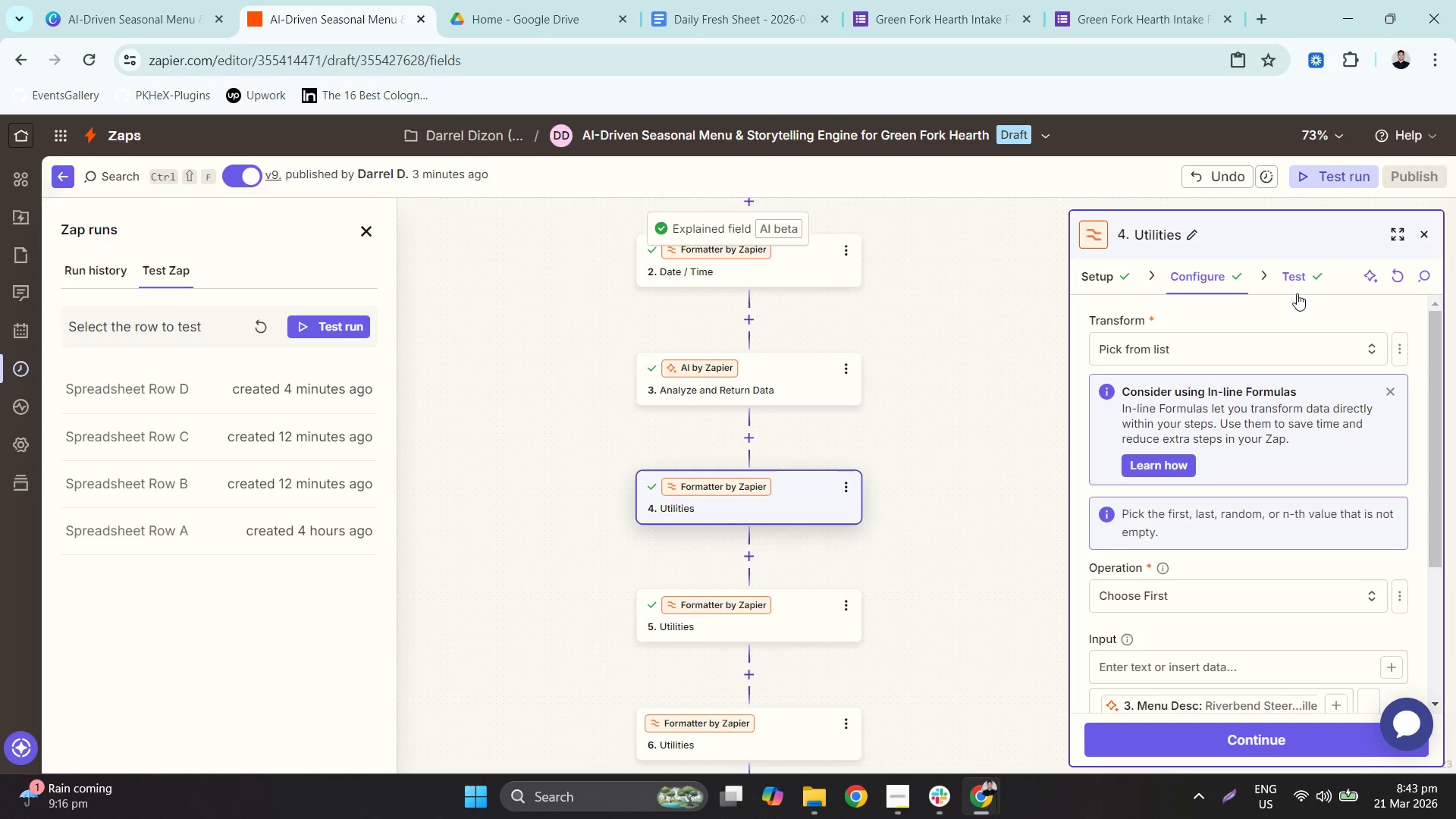 
scroll: coordinate [1326, 476], scroll_direction: down, amount: 2.0
 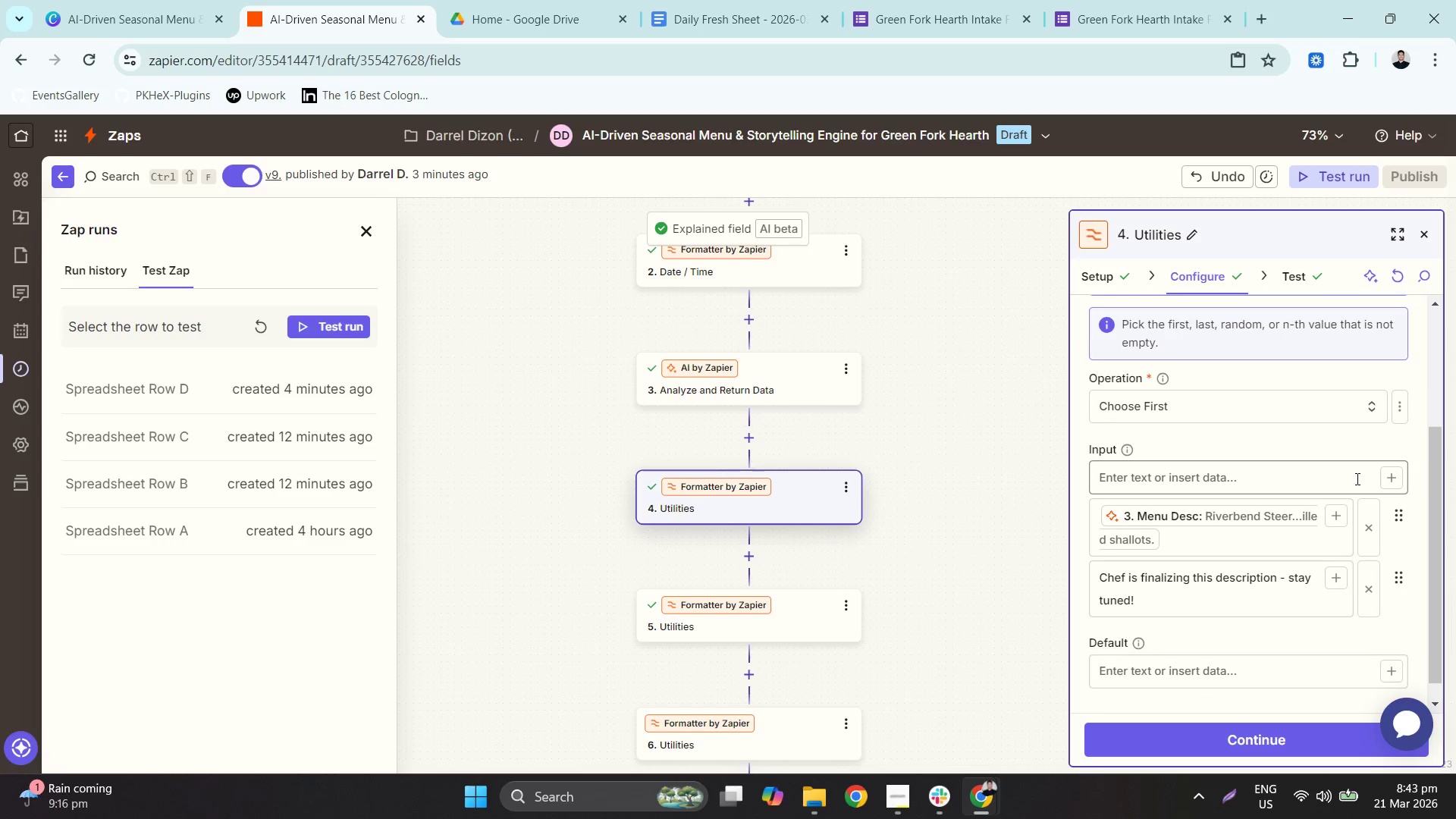 
scroll: coordinate [1337, 500], scroll_direction: up, amount: 3.0
 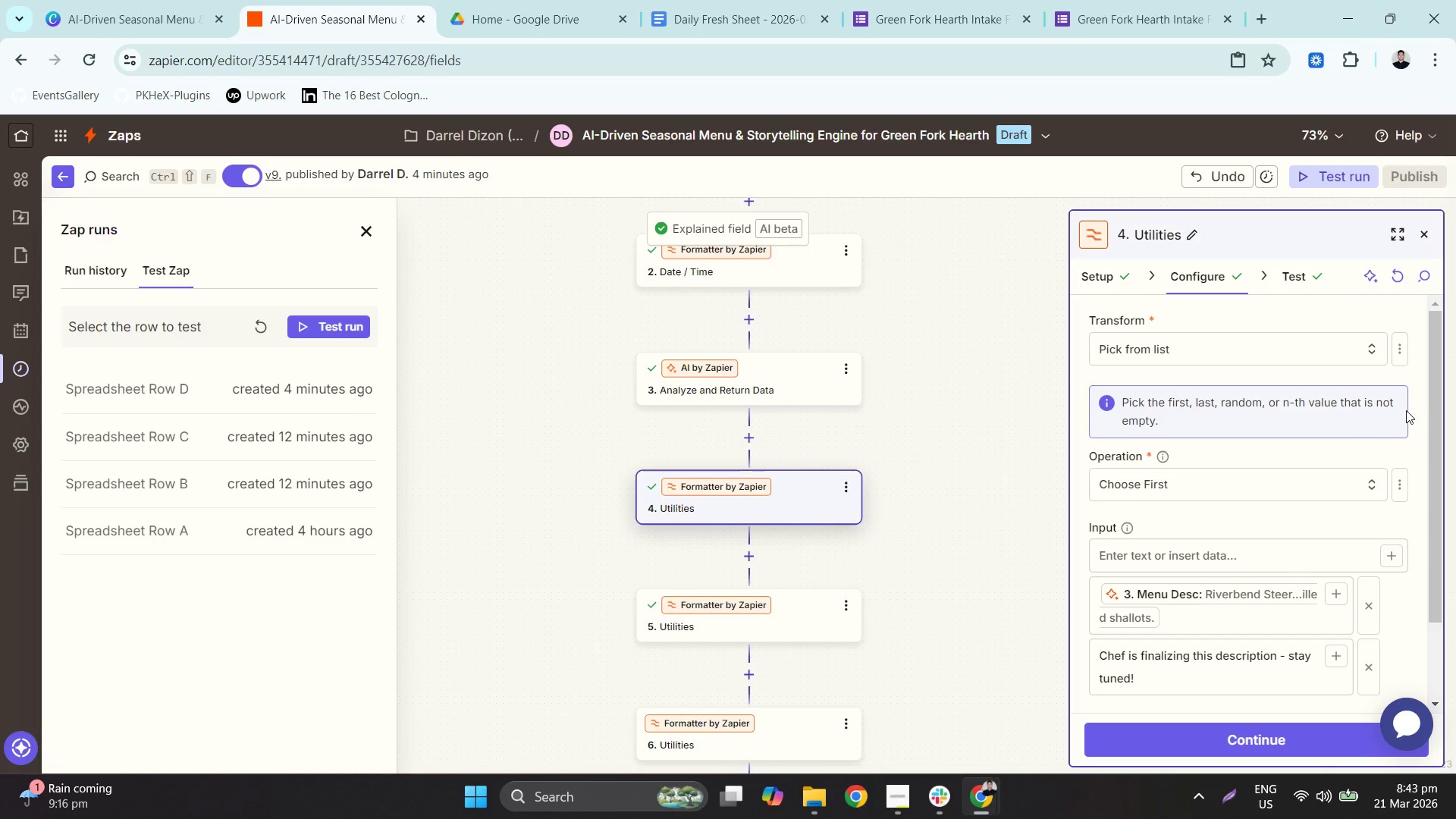 
wait(5.4)
 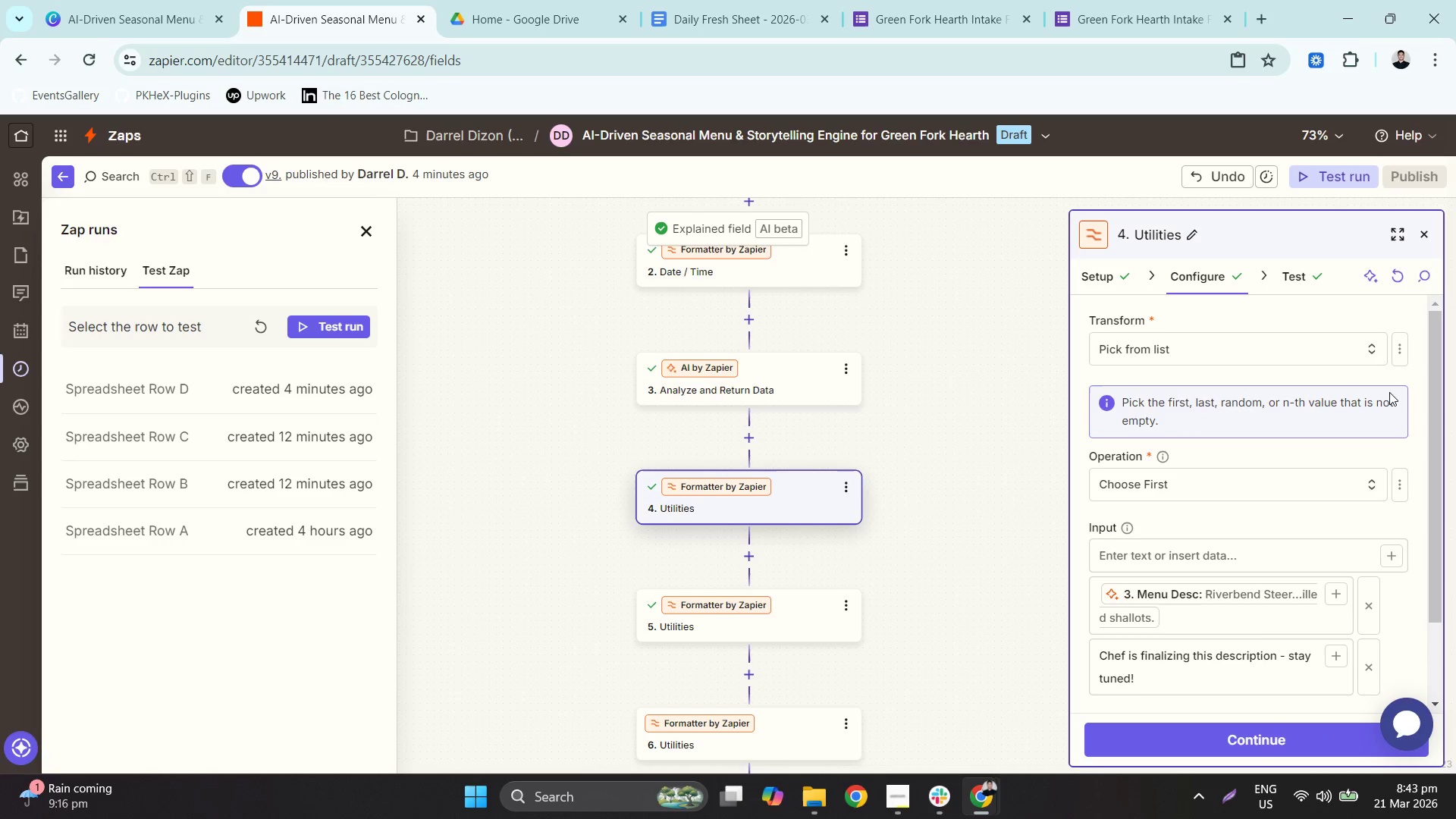 
scroll: coordinate [1336, 522], scroll_direction: down, amount: 4.0
 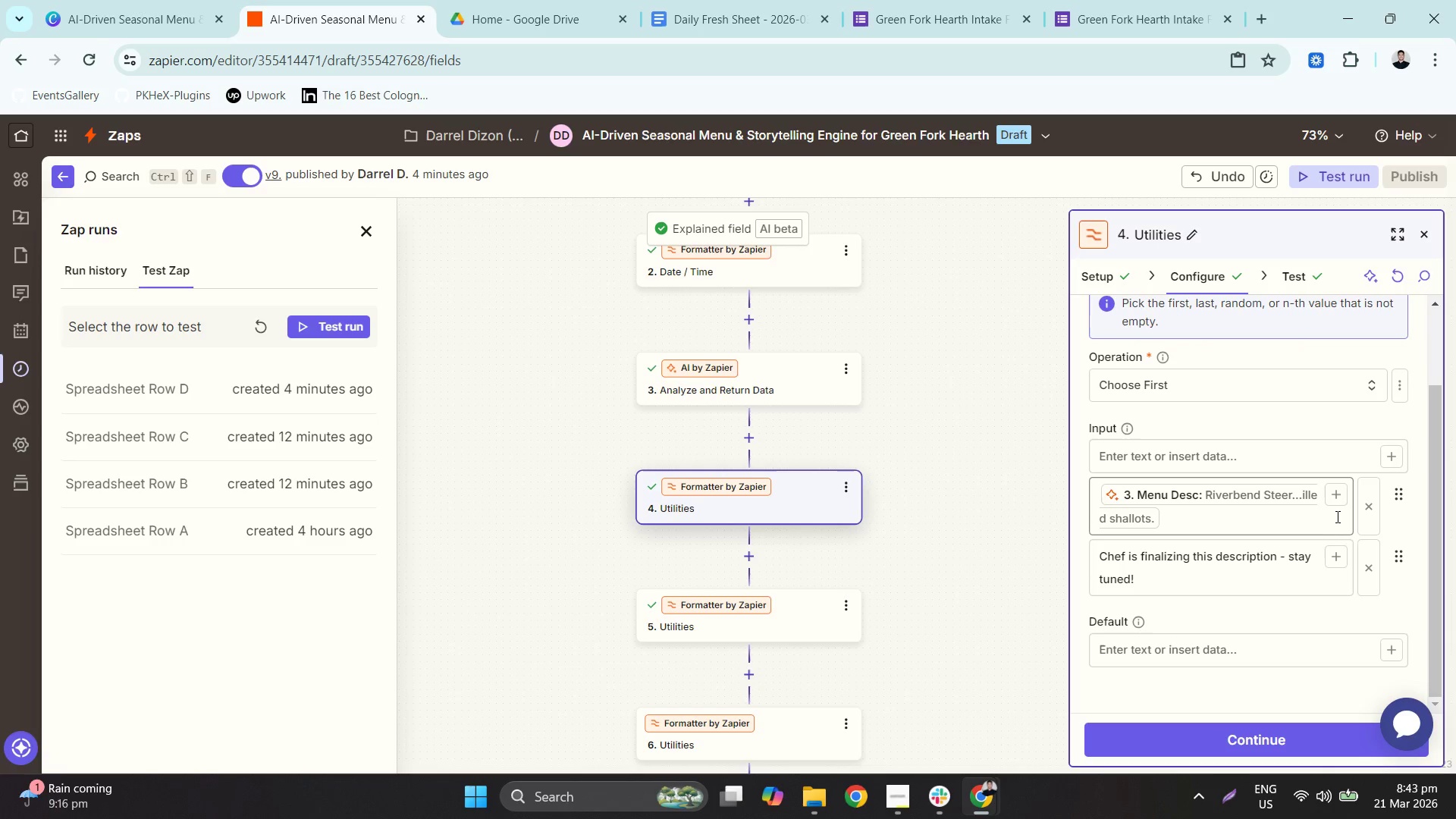 
scroll: coordinate [1336, 516], scroll_direction: up, amount: 2.0
 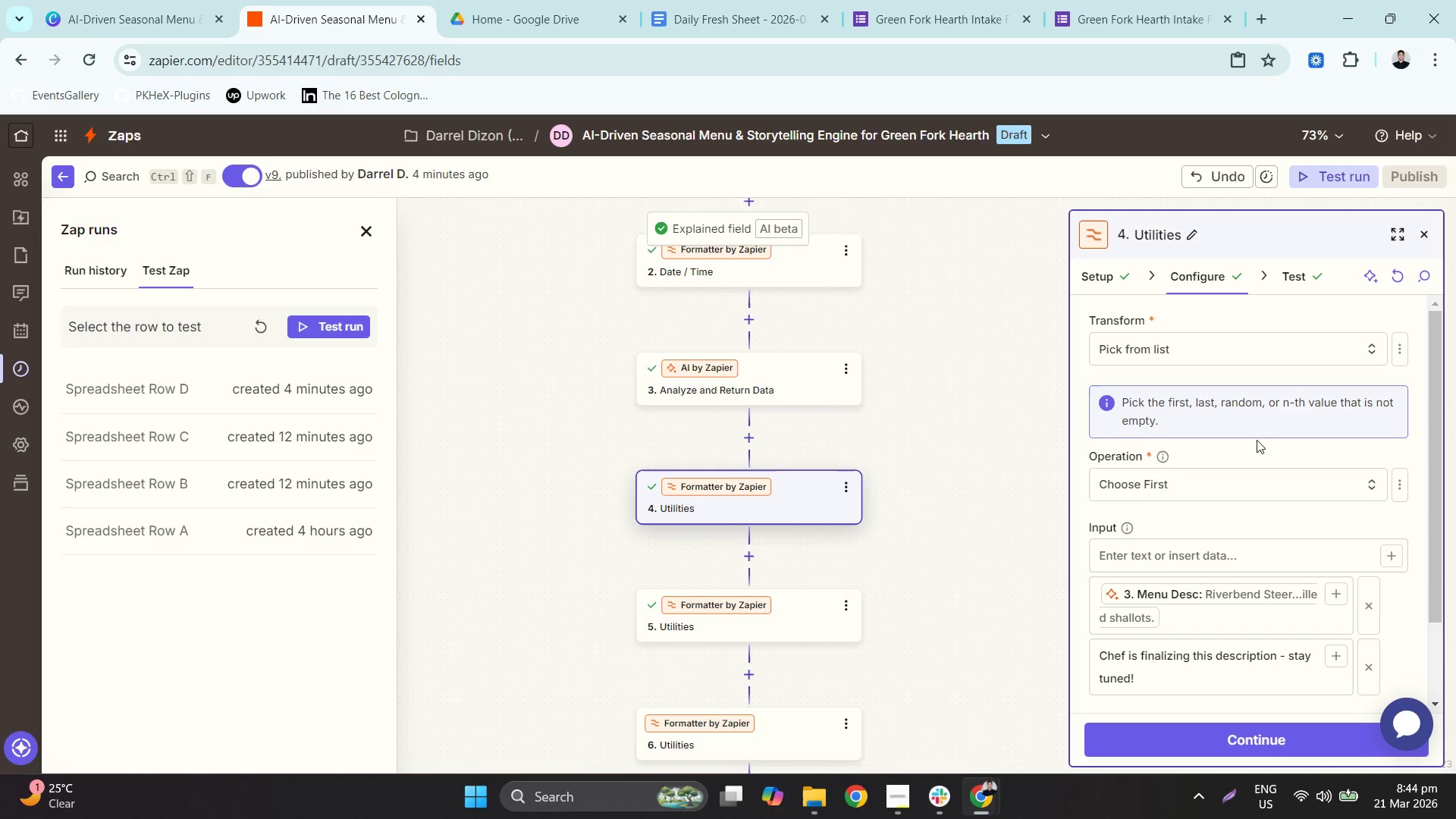 
wait(45.94)
 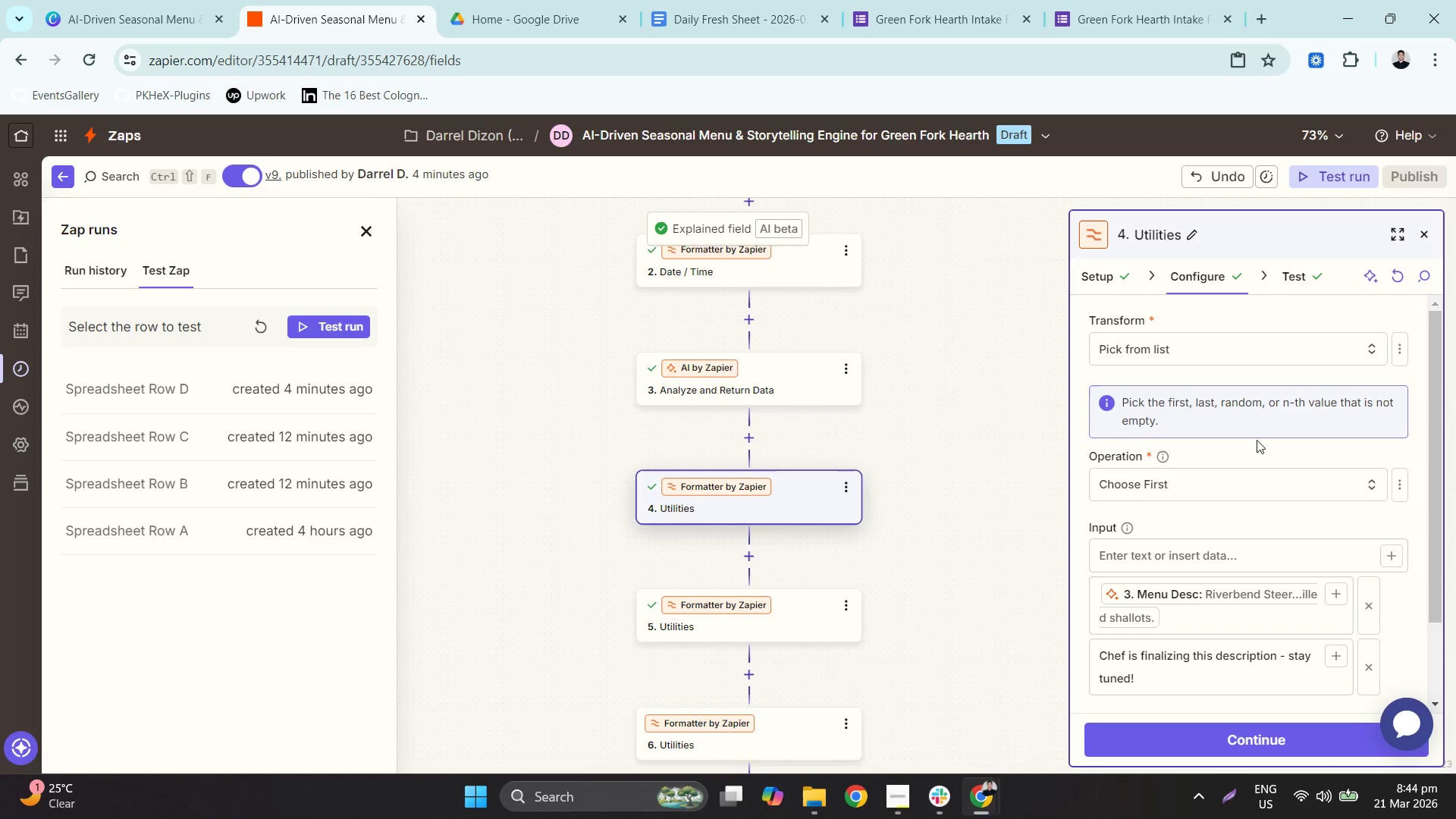 
left_click([1269, 344])
 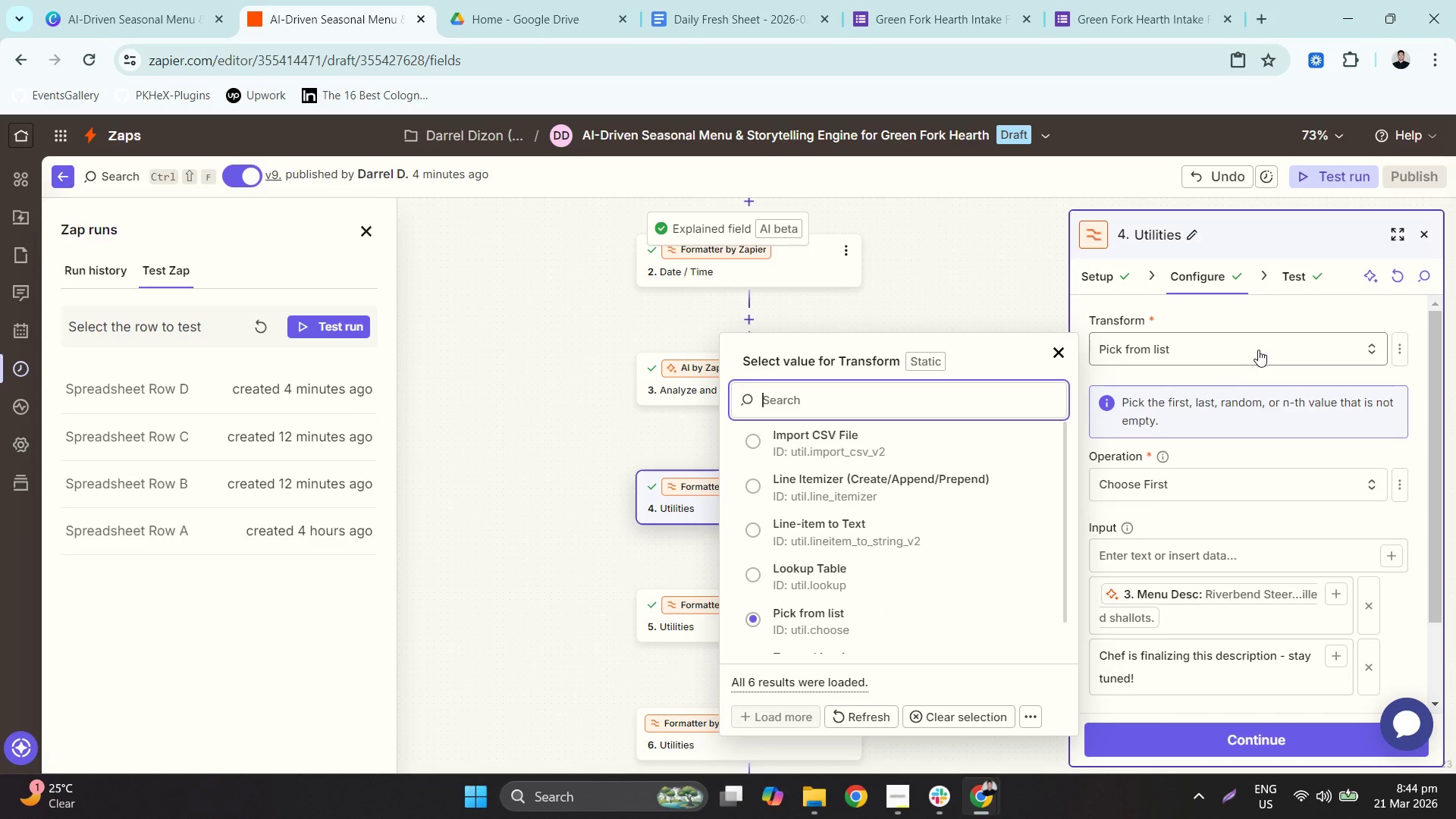 
scroll: coordinate [978, 522], scroll_direction: down, amount: 2.0
 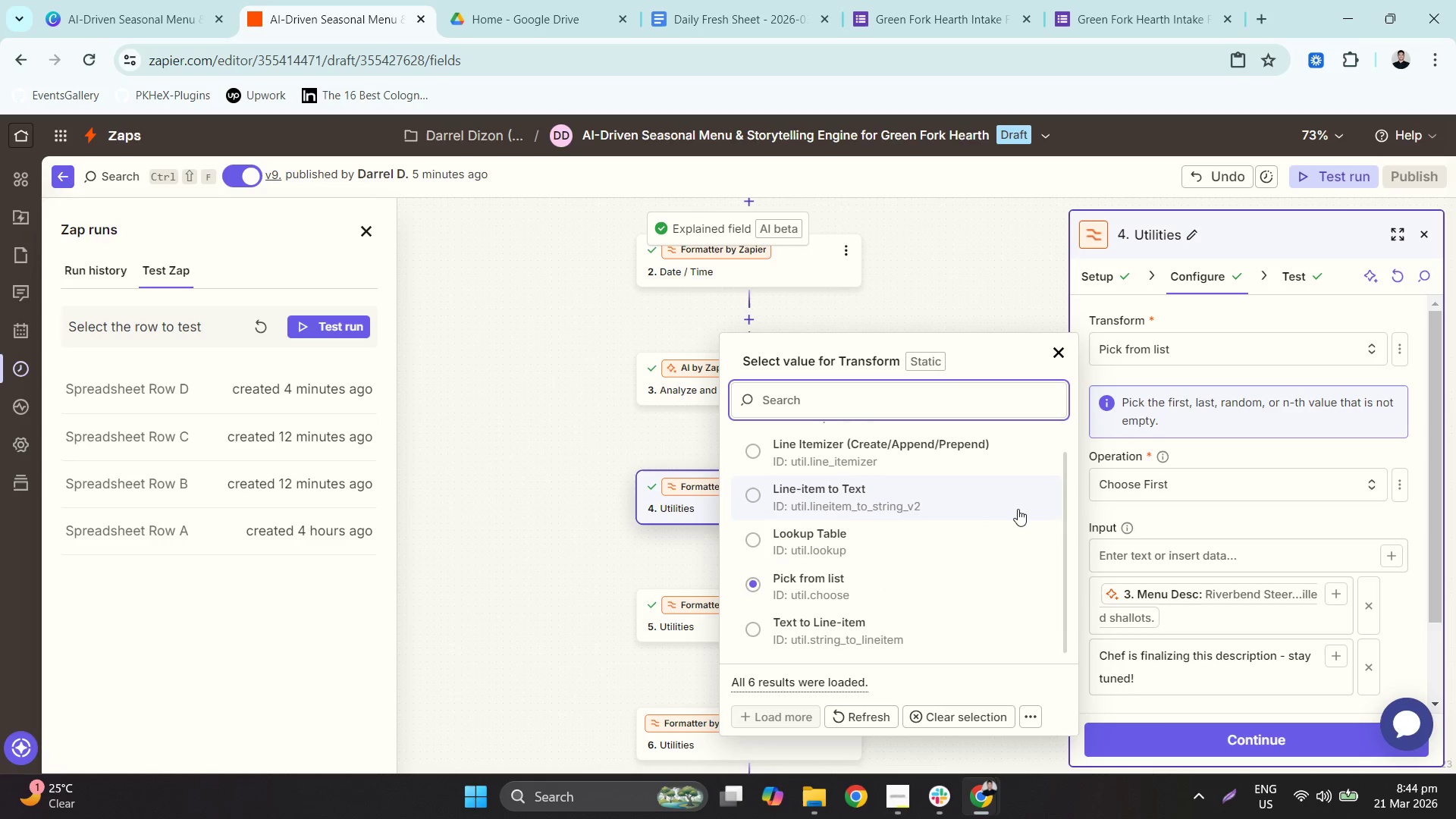 
wait(5.07)
 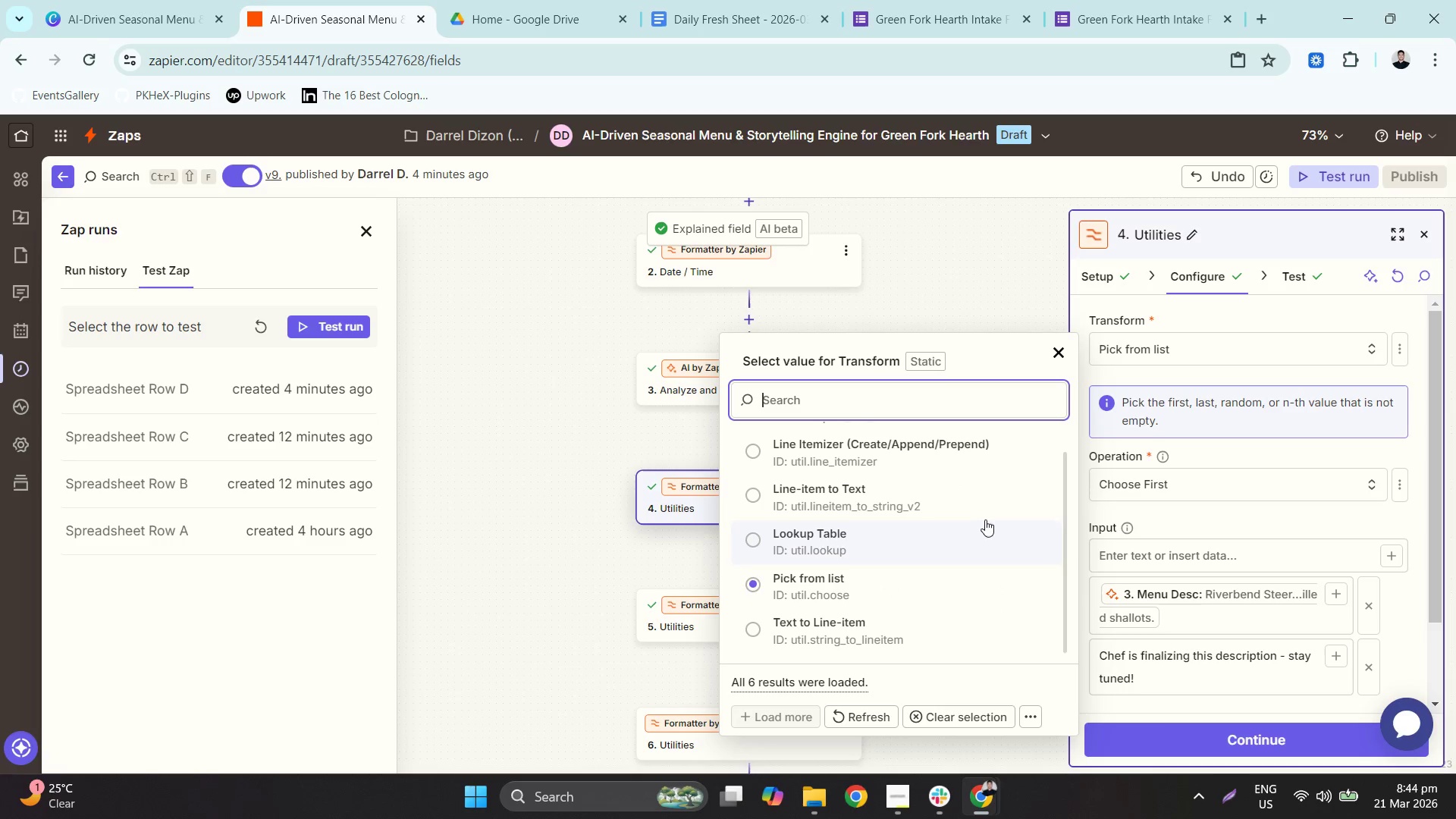 
left_click([1211, 349])
 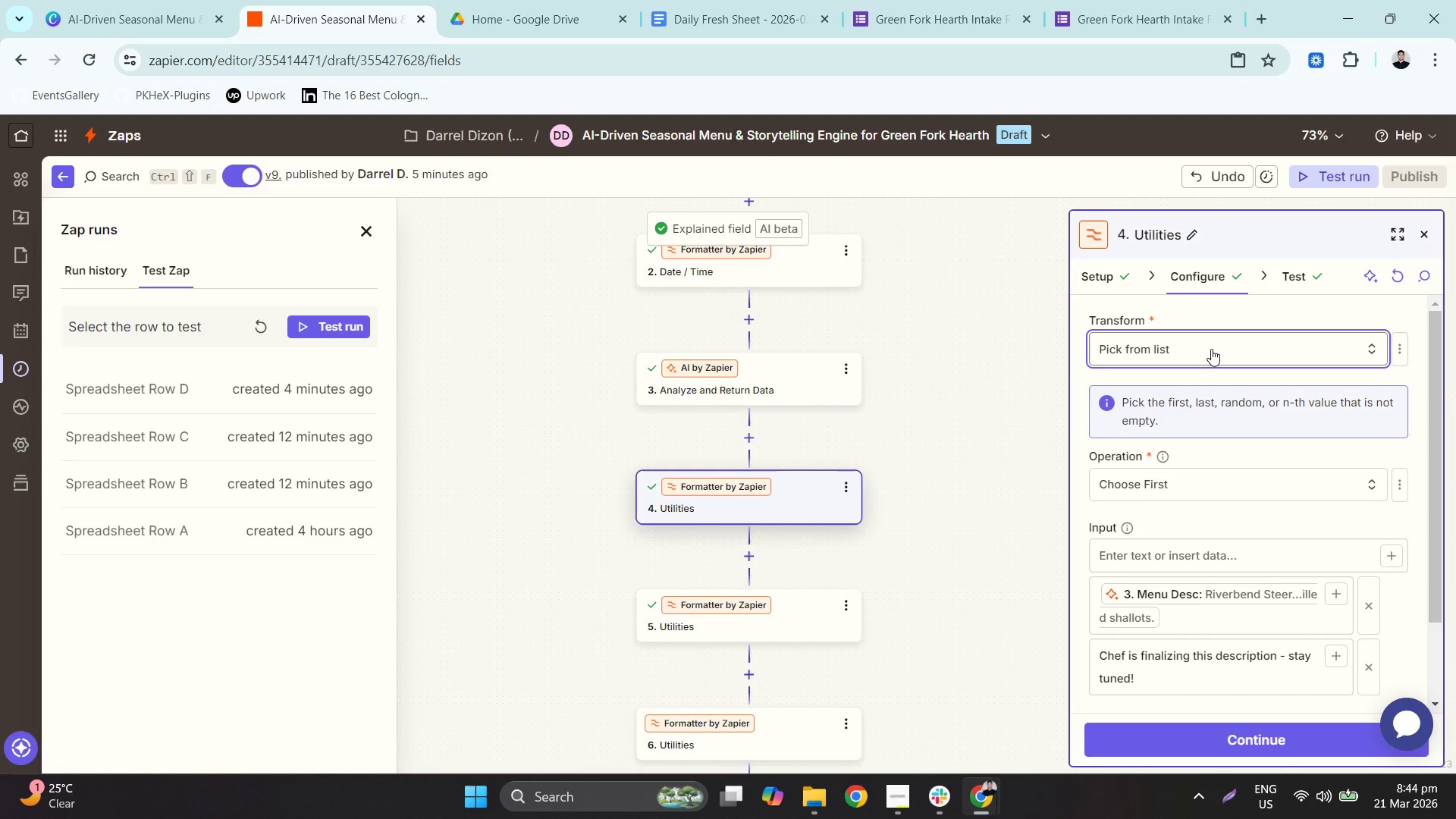 
left_click([1211, 349])
 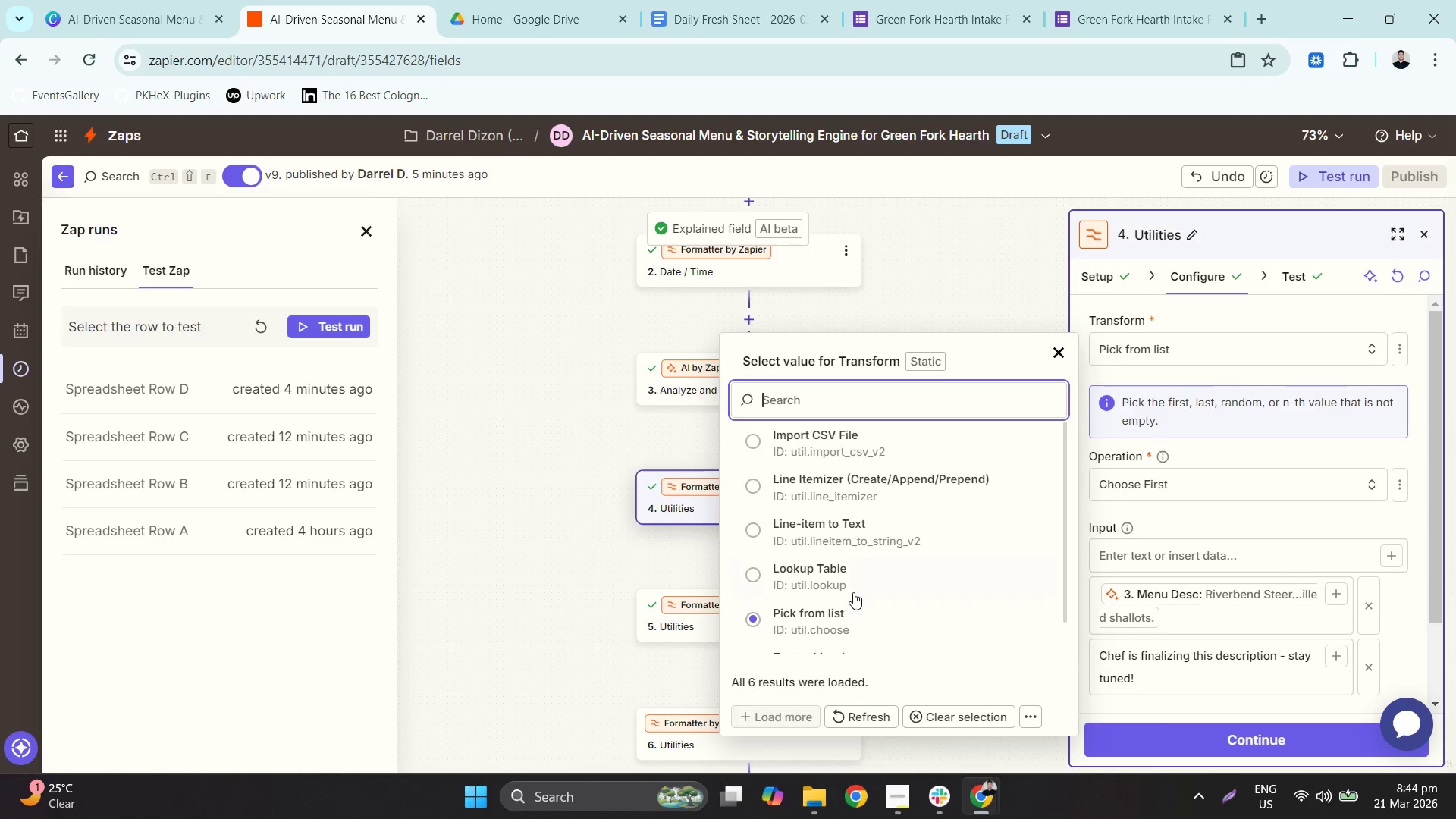 
scroll: coordinate [861, 569], scroll_direction: up, amount: 2.0
 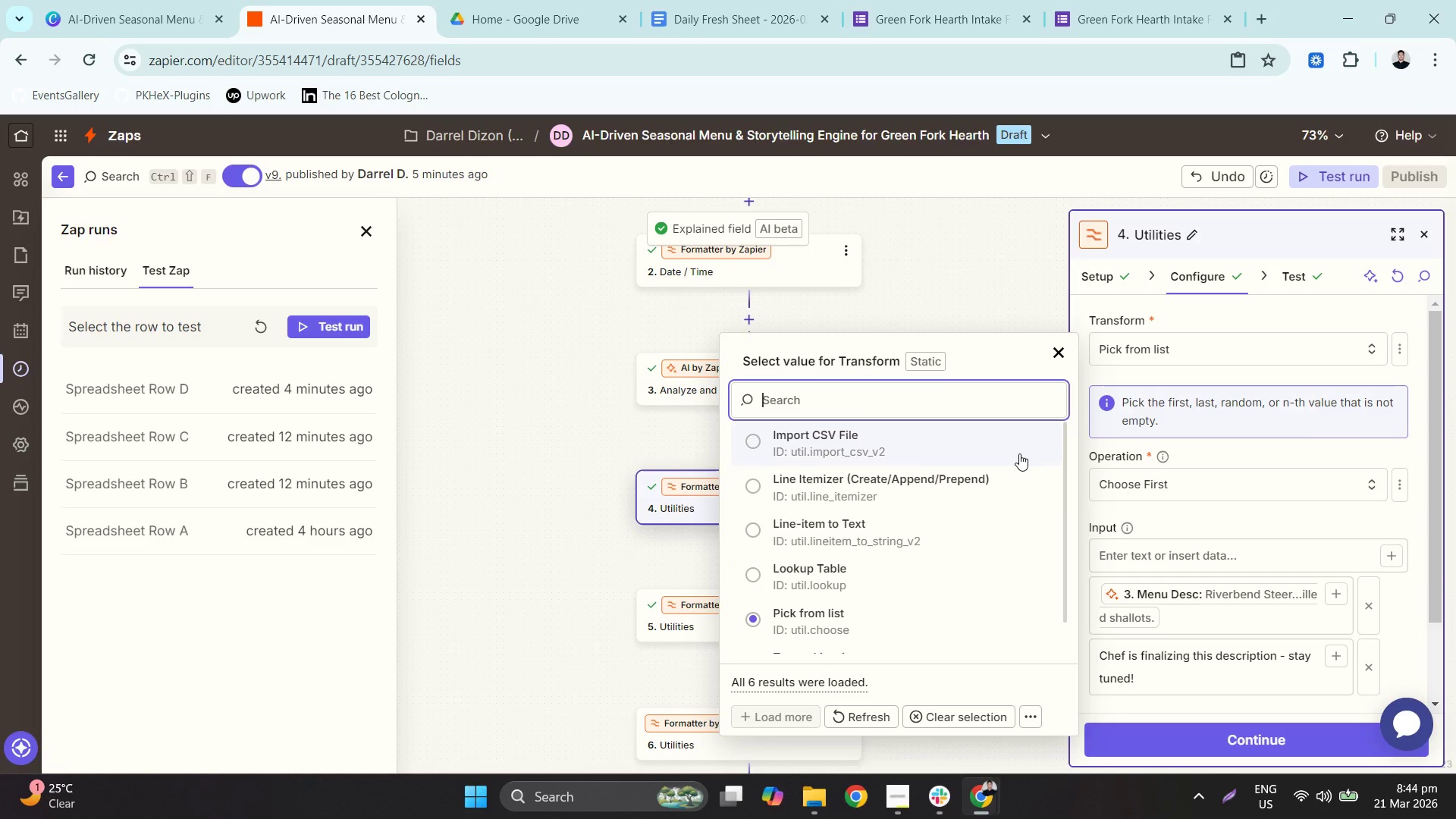 
type(tra)
 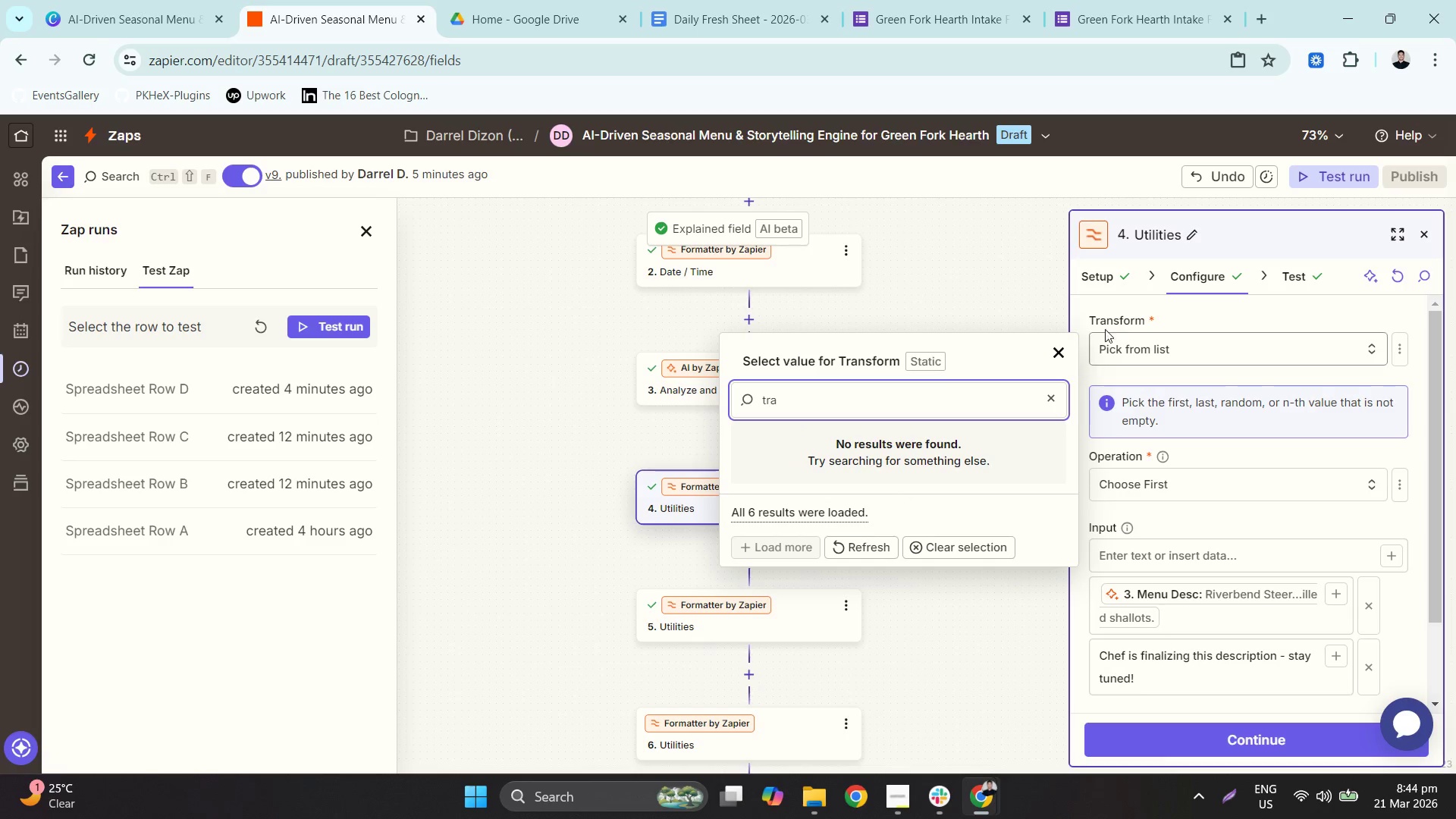 
left_click([1124, 281])
 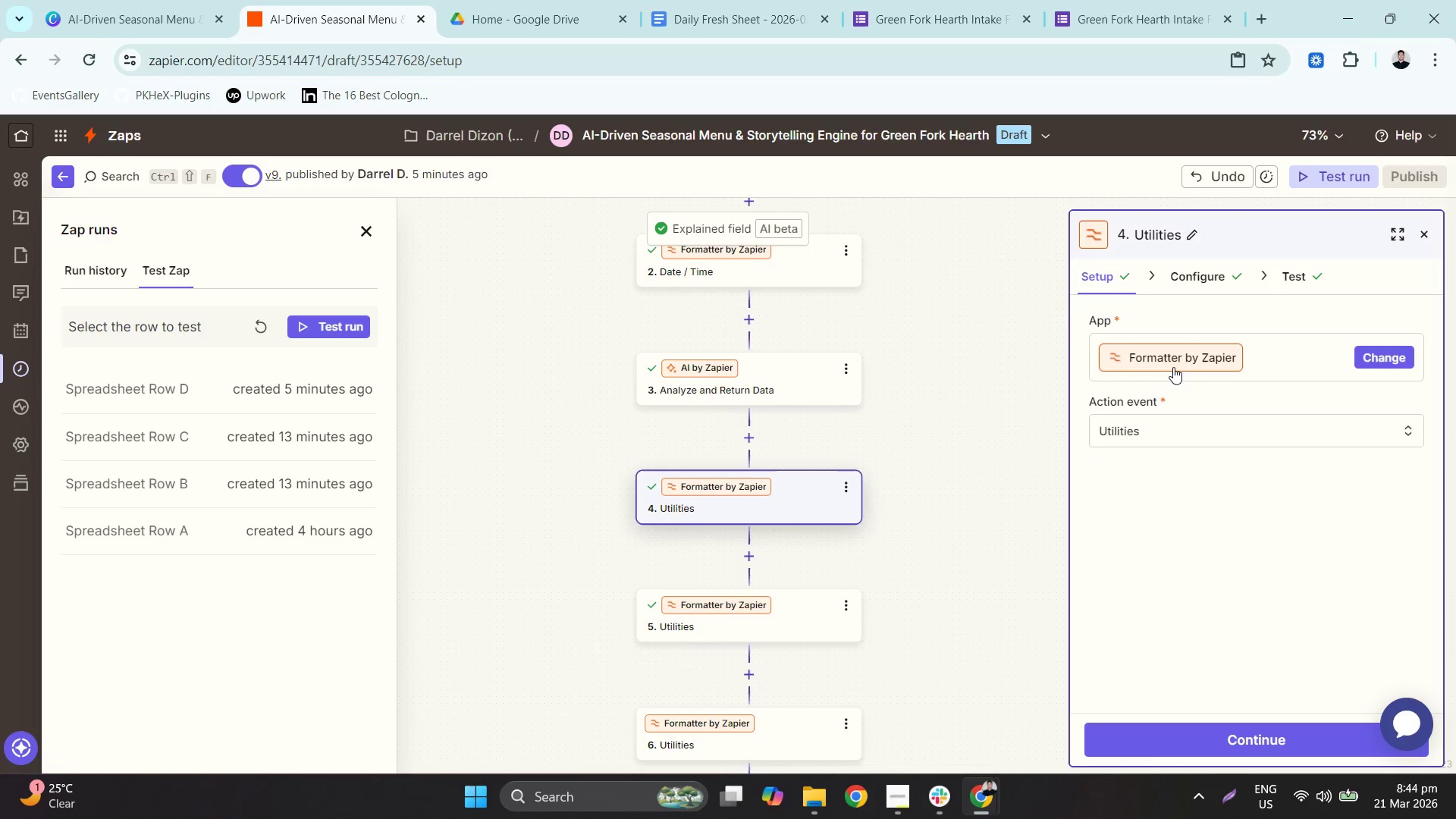 
left_click([1219, 437])
 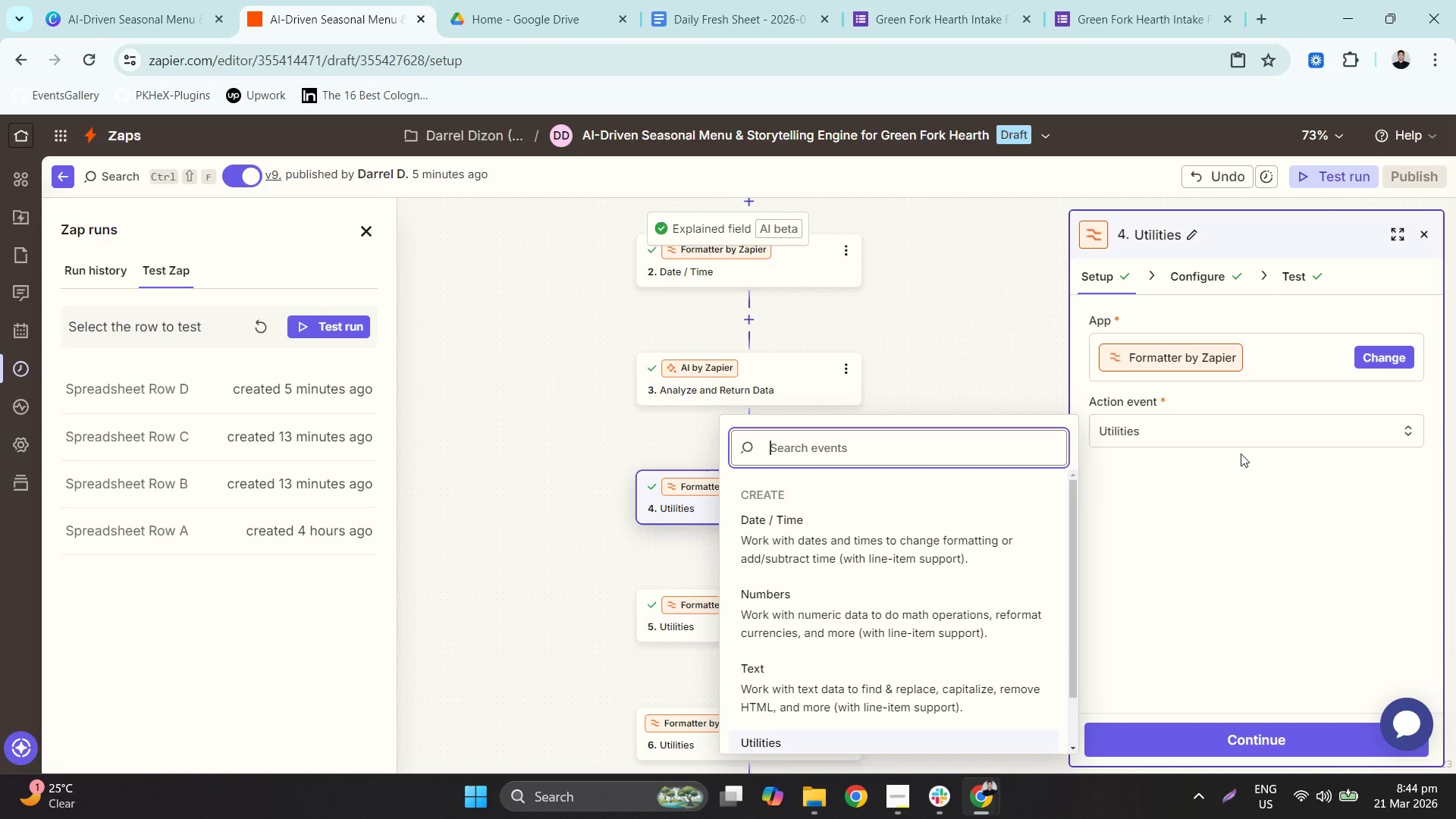 
left_click([1204, 279])
 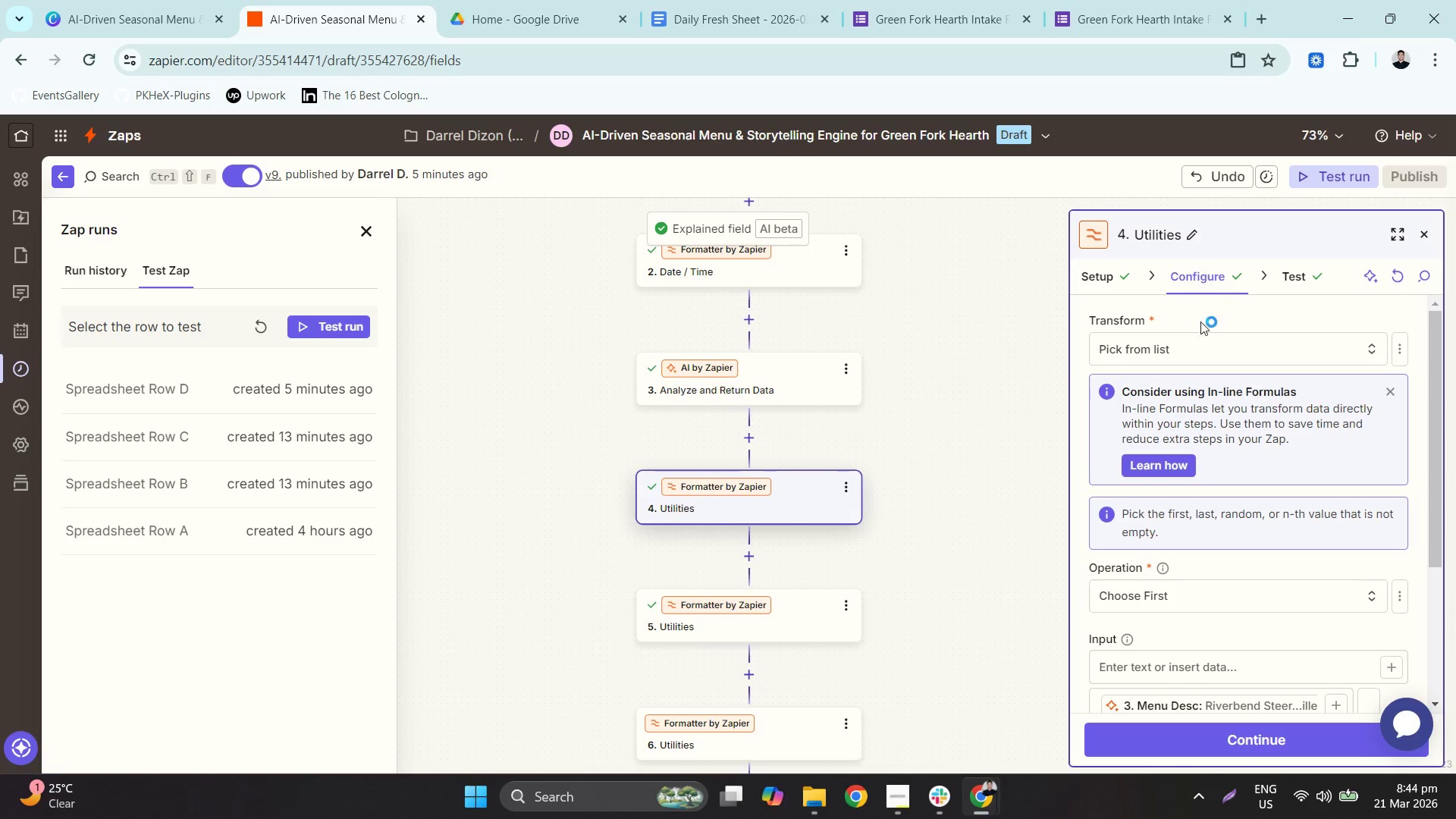 
left_click([1198, 343])
 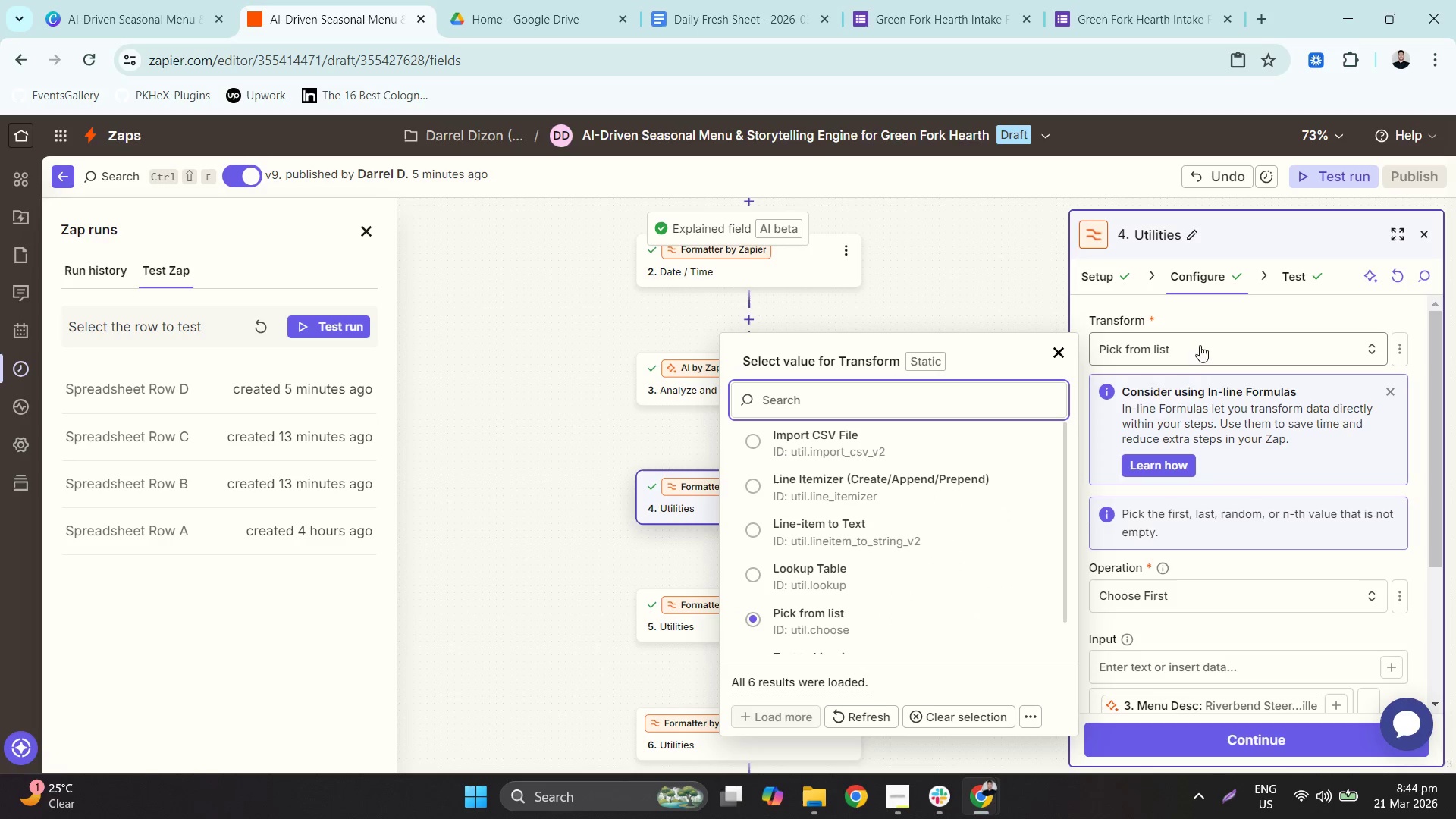 
scroll: coordinate [890, 562], scroll_direction: down, amount: 1.0
 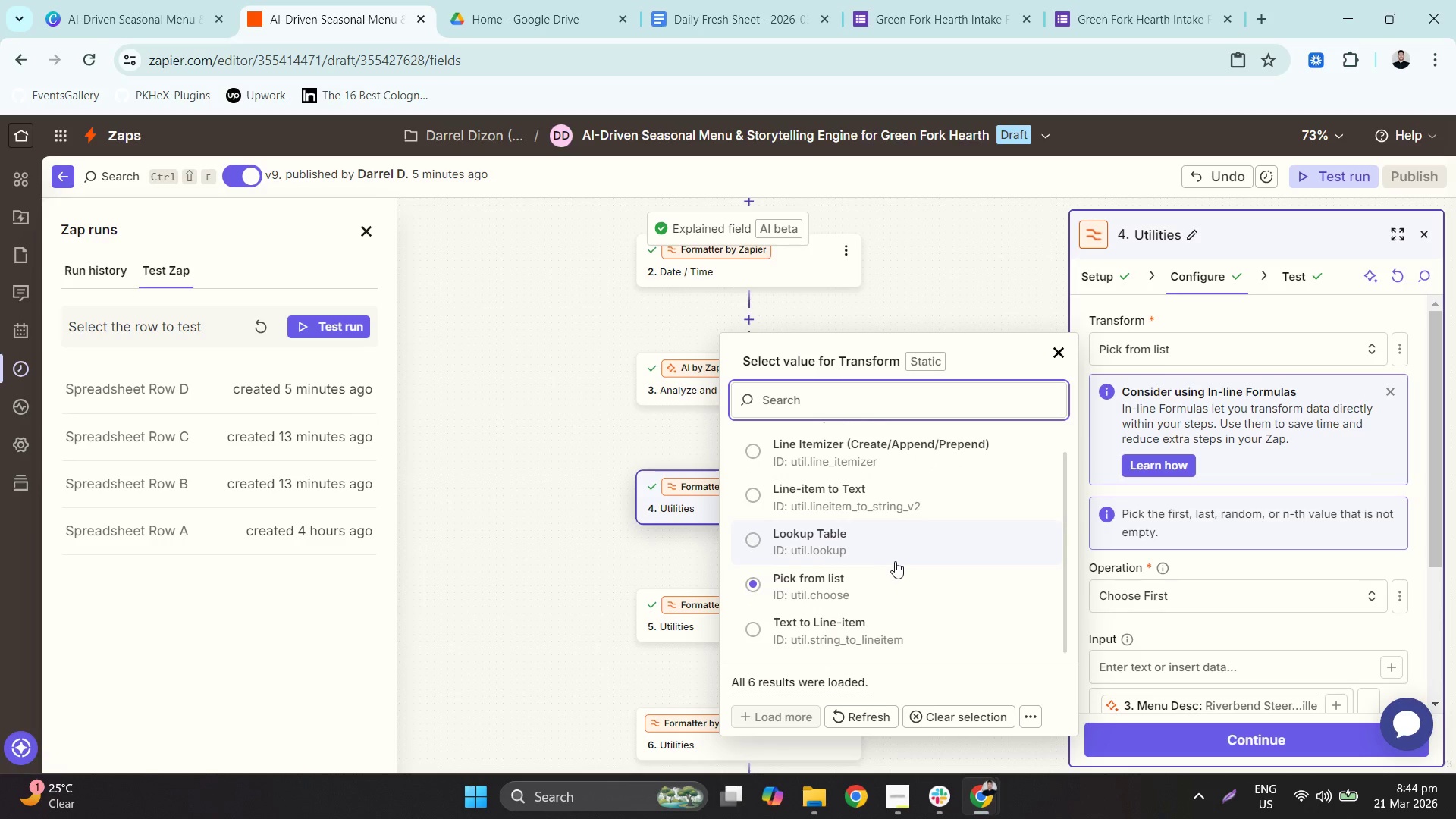 
scroll: coordinate [900, 562], scroll_direction: up, amount: 1.0
 